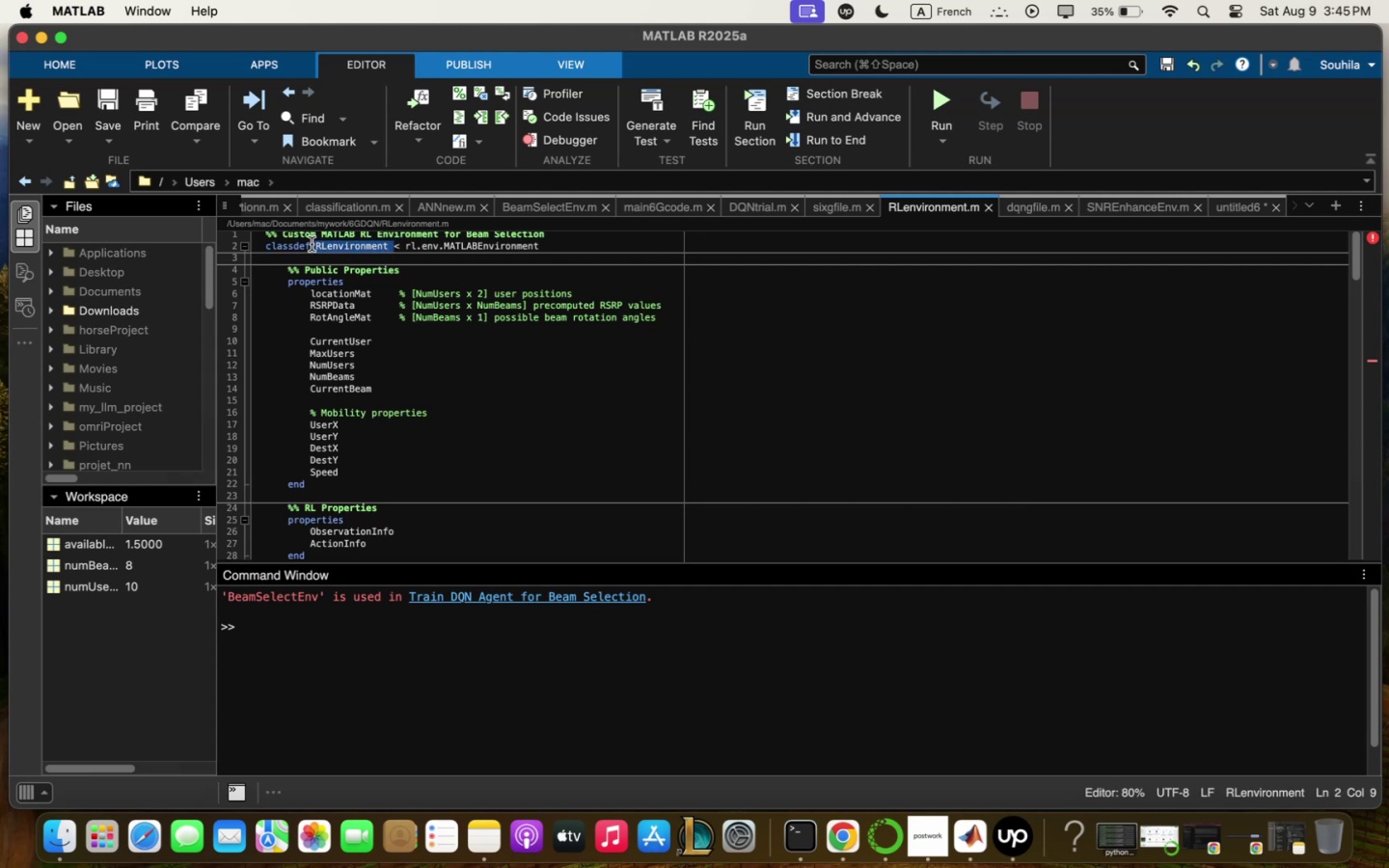 
key(Meta+C)
 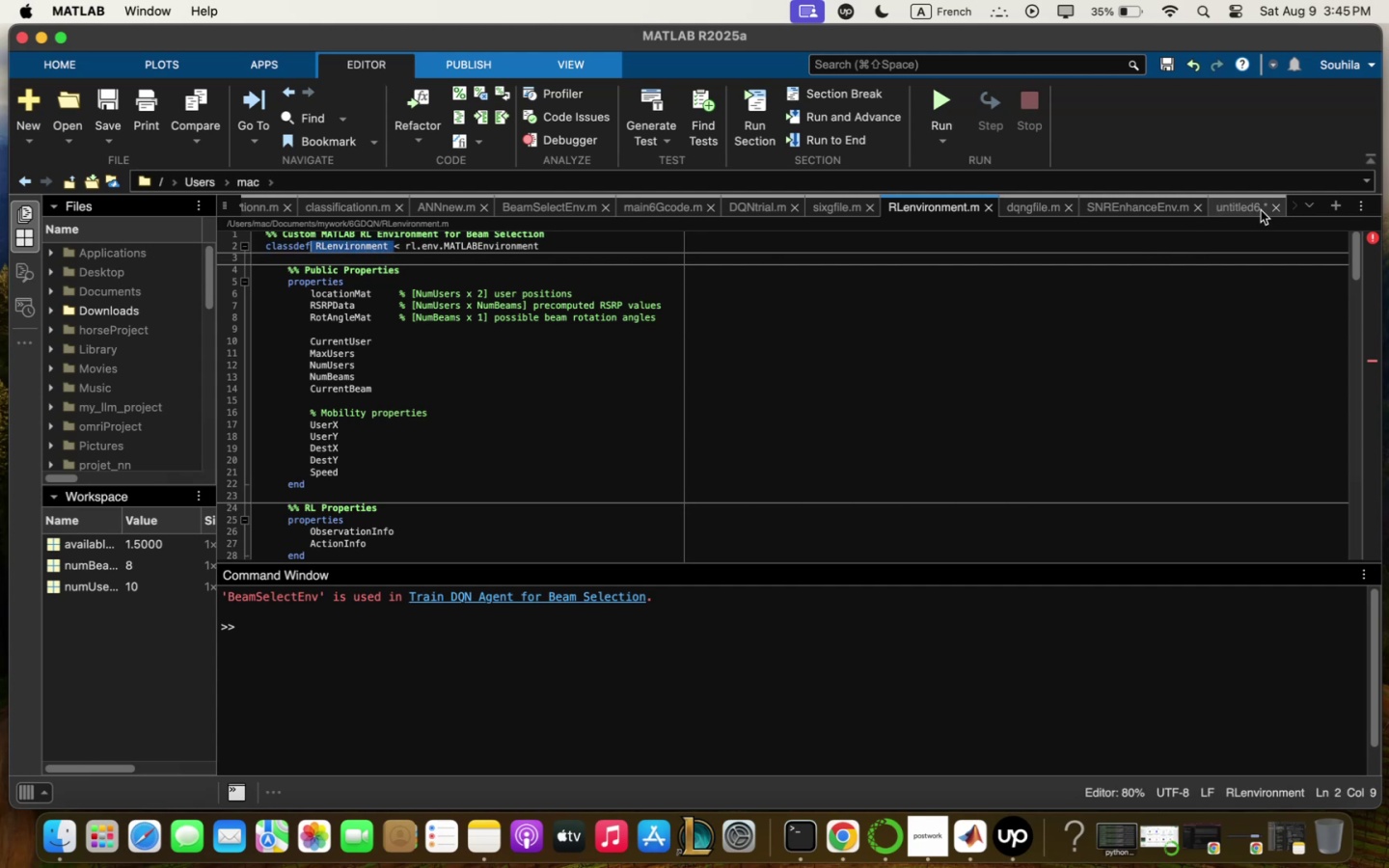 
left_click([1251, 206])
 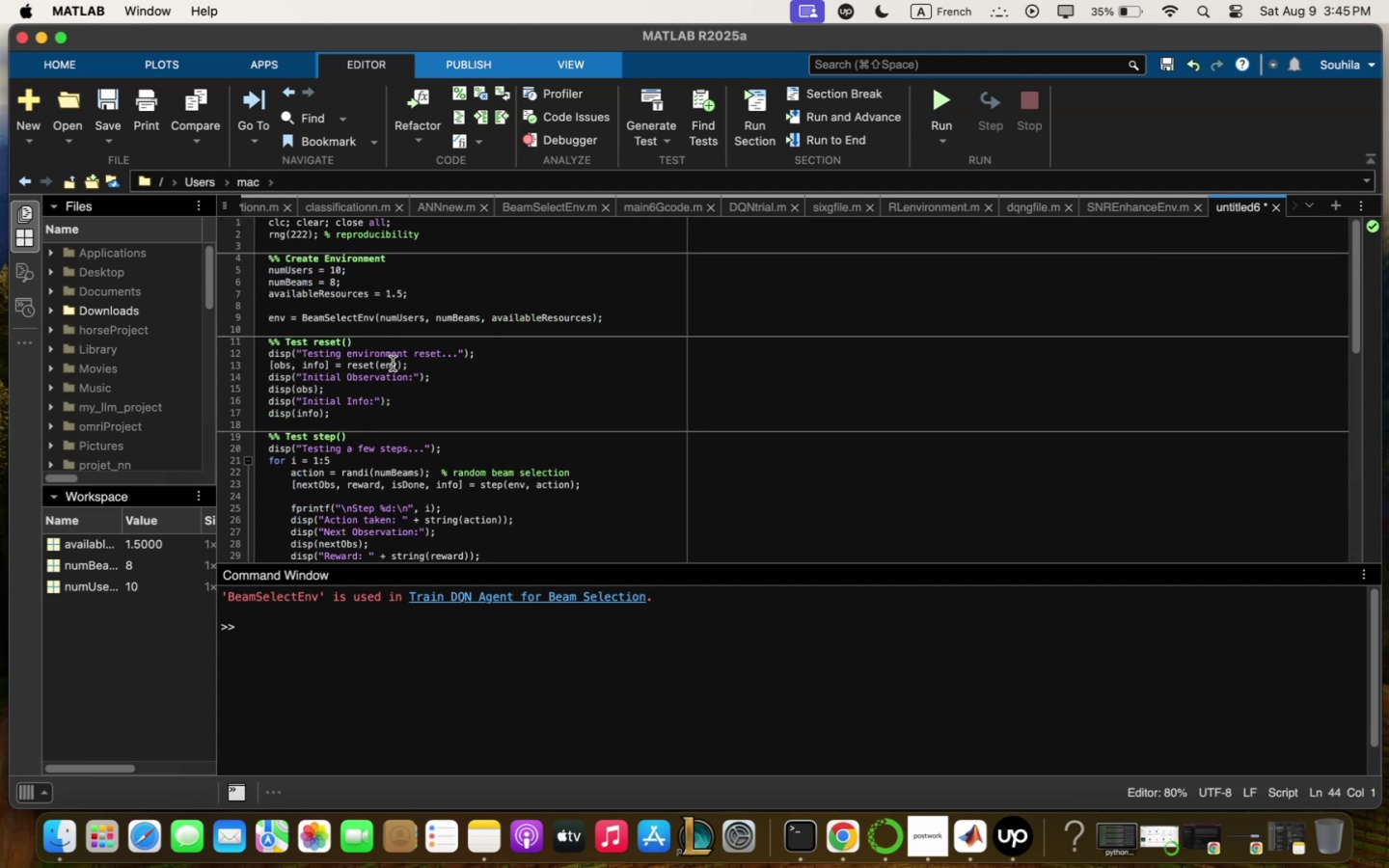 
left_click_drag(start_coordinate=[374, 314], to_coordinate=[300, 314])
 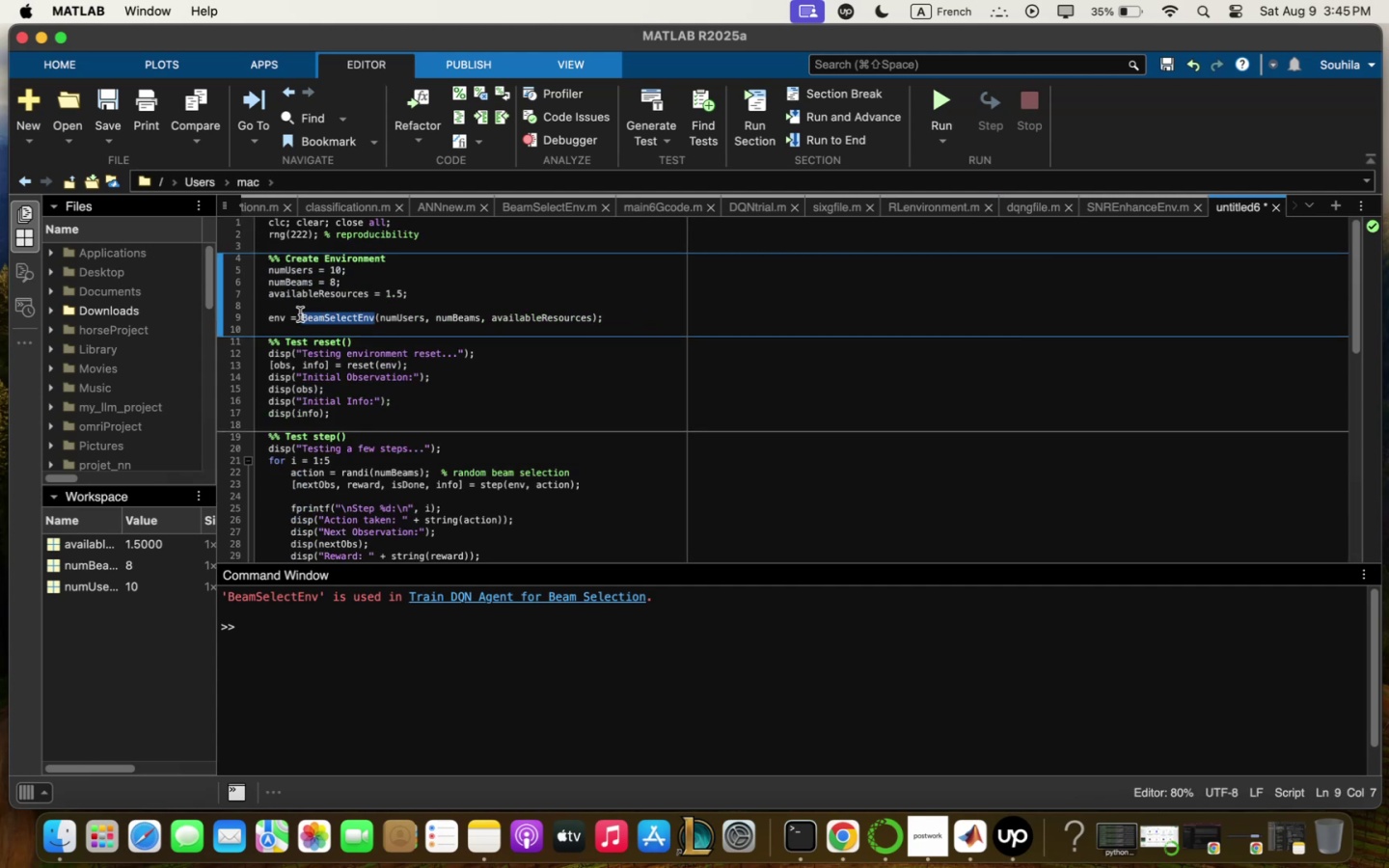 
key(Meta+V)
 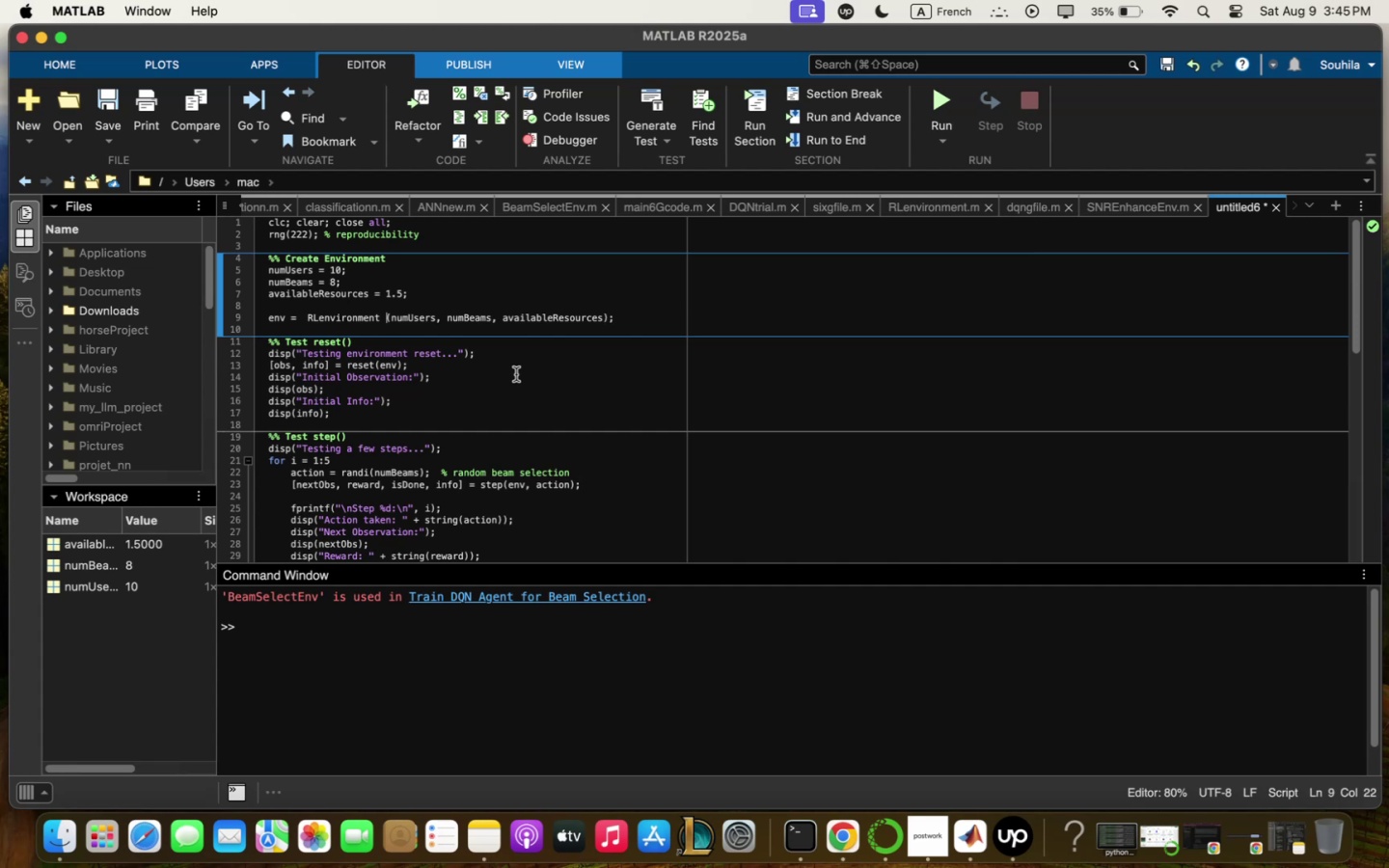 
key(Backspace)
 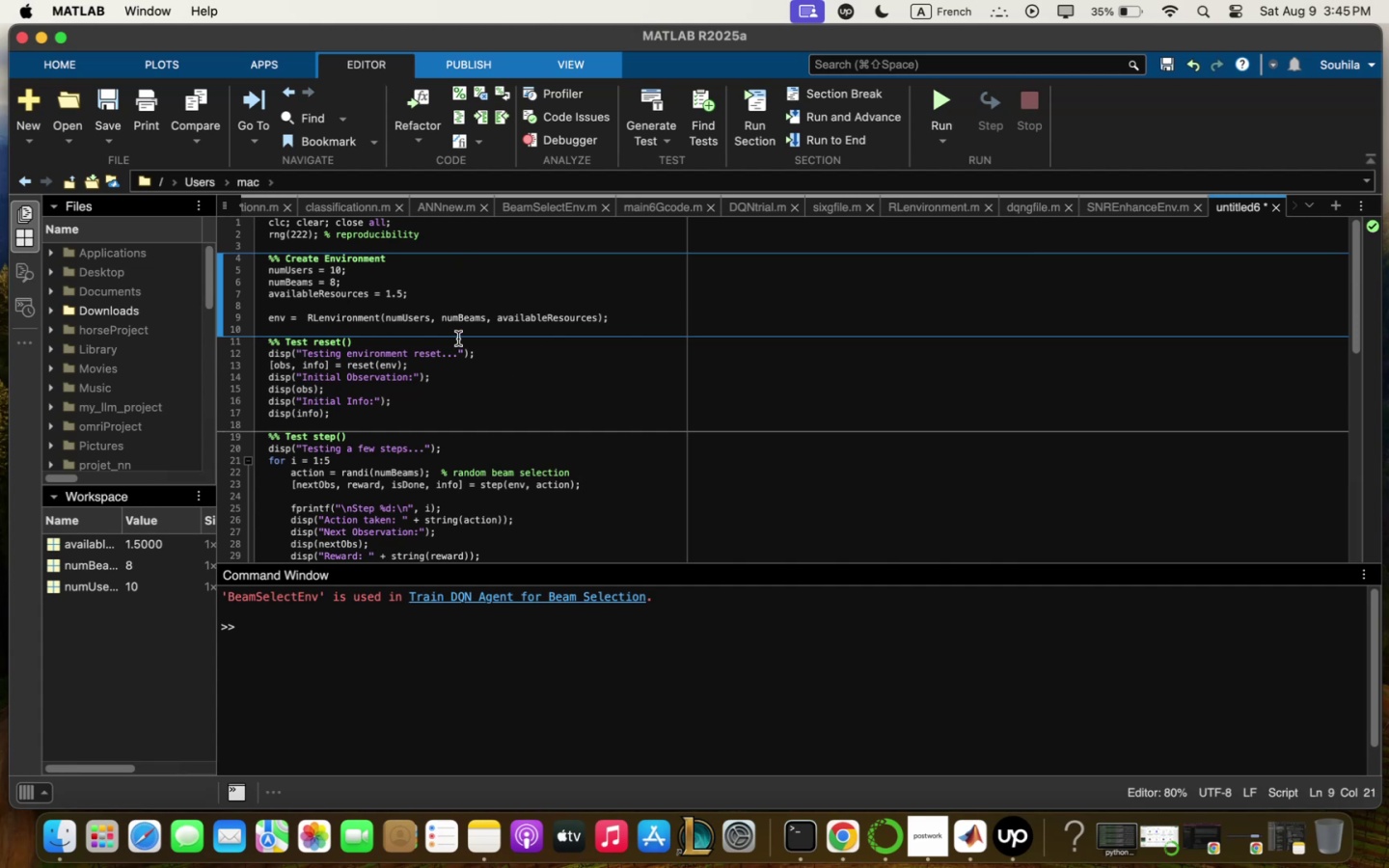 
scroll: coordinate [458, 339], scroll_direction: down, amount: 5.0
 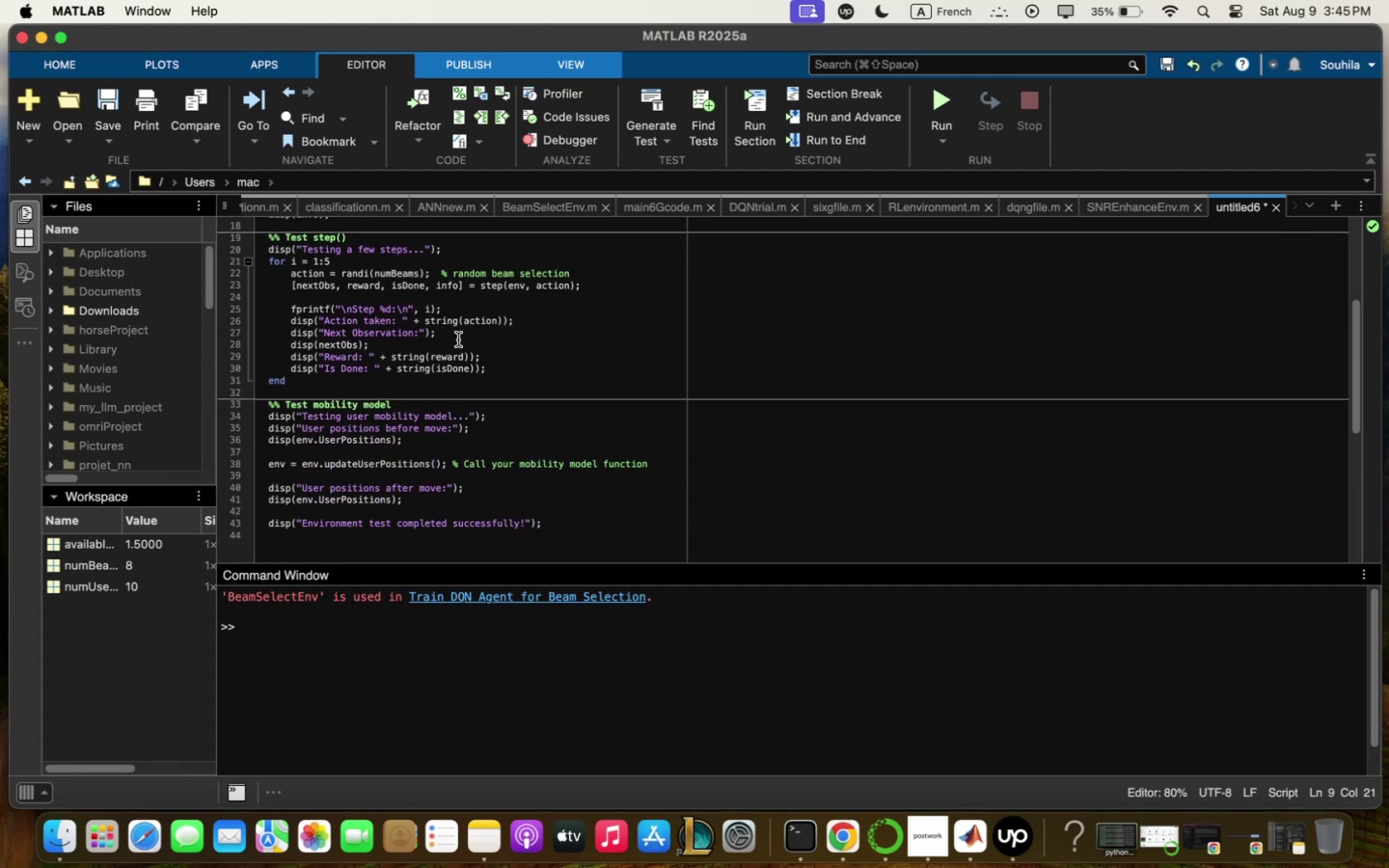 
left_click([458, 339])
 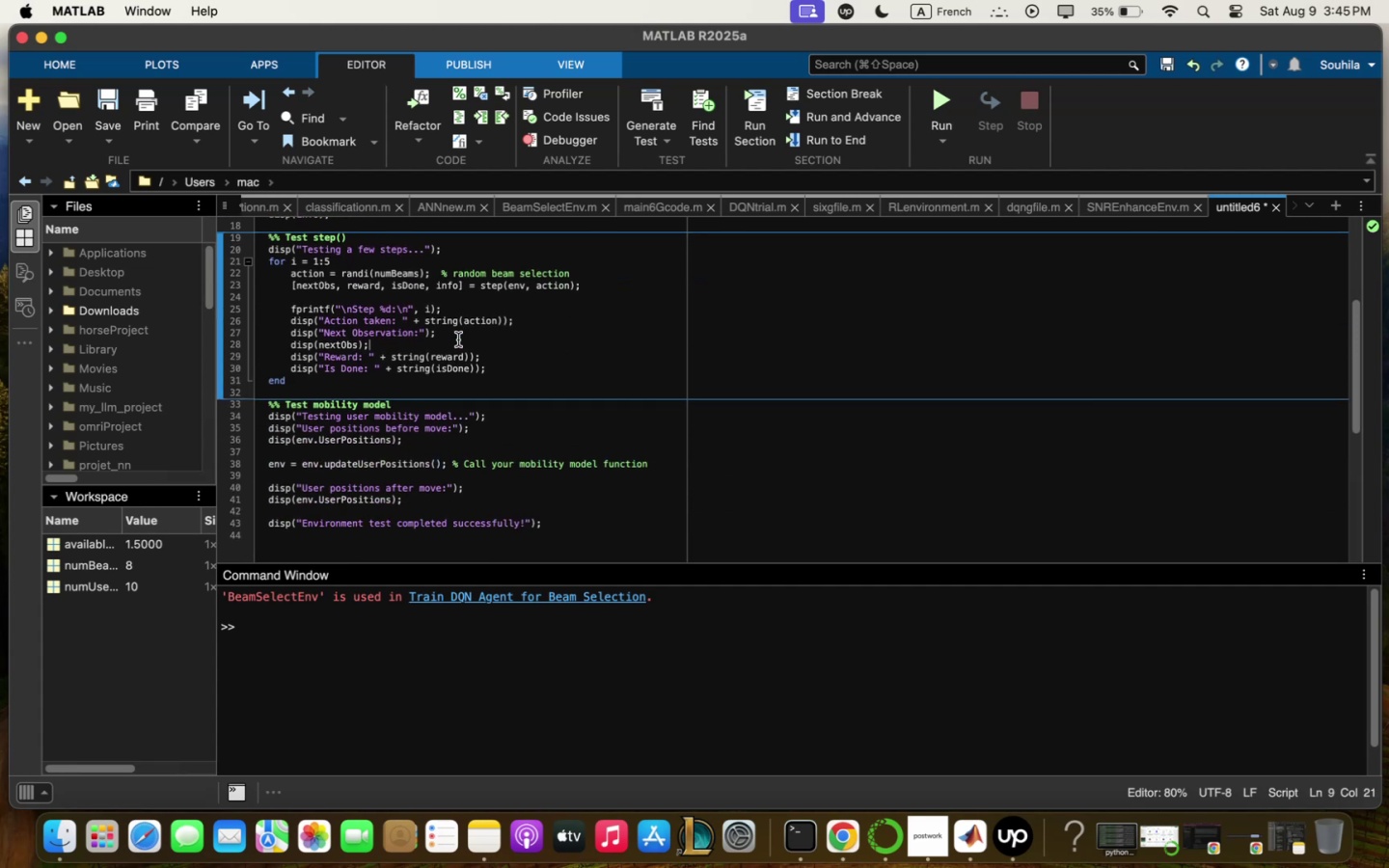 
key(Meta+Q)
 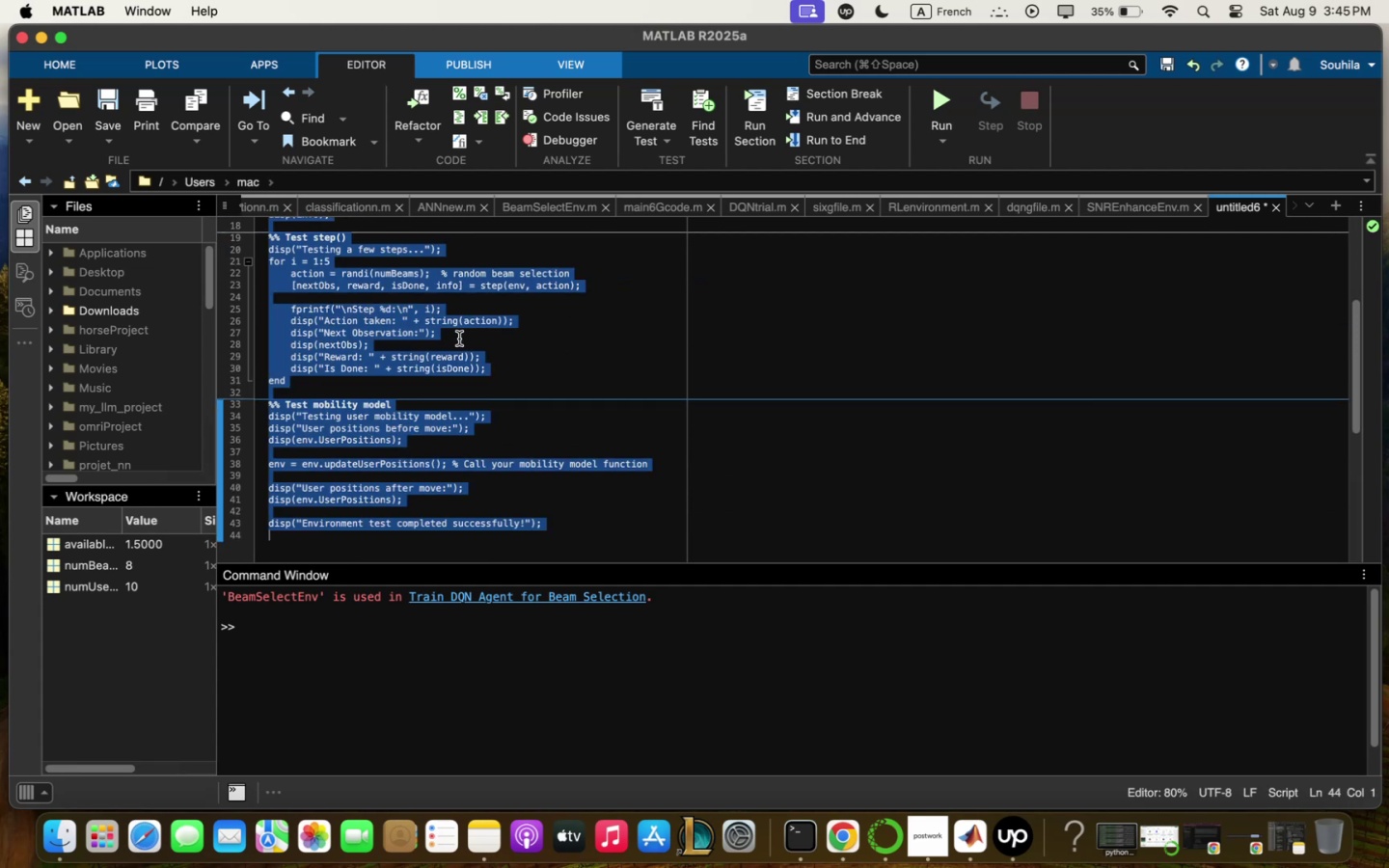 
key(Meta+C)
 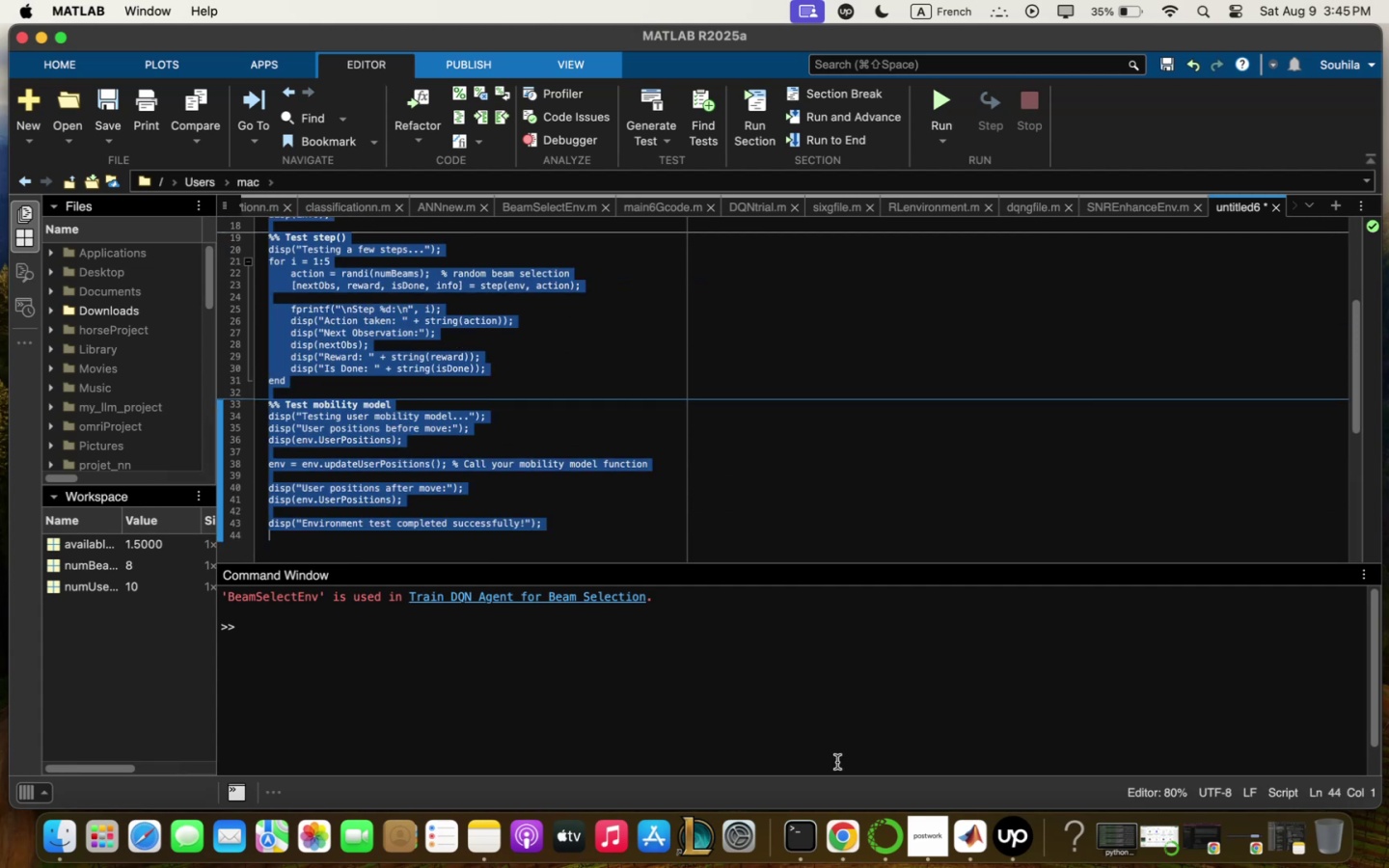 
scroll: coordinate [577, 374], scroll_direction: up, amount: 23.0
 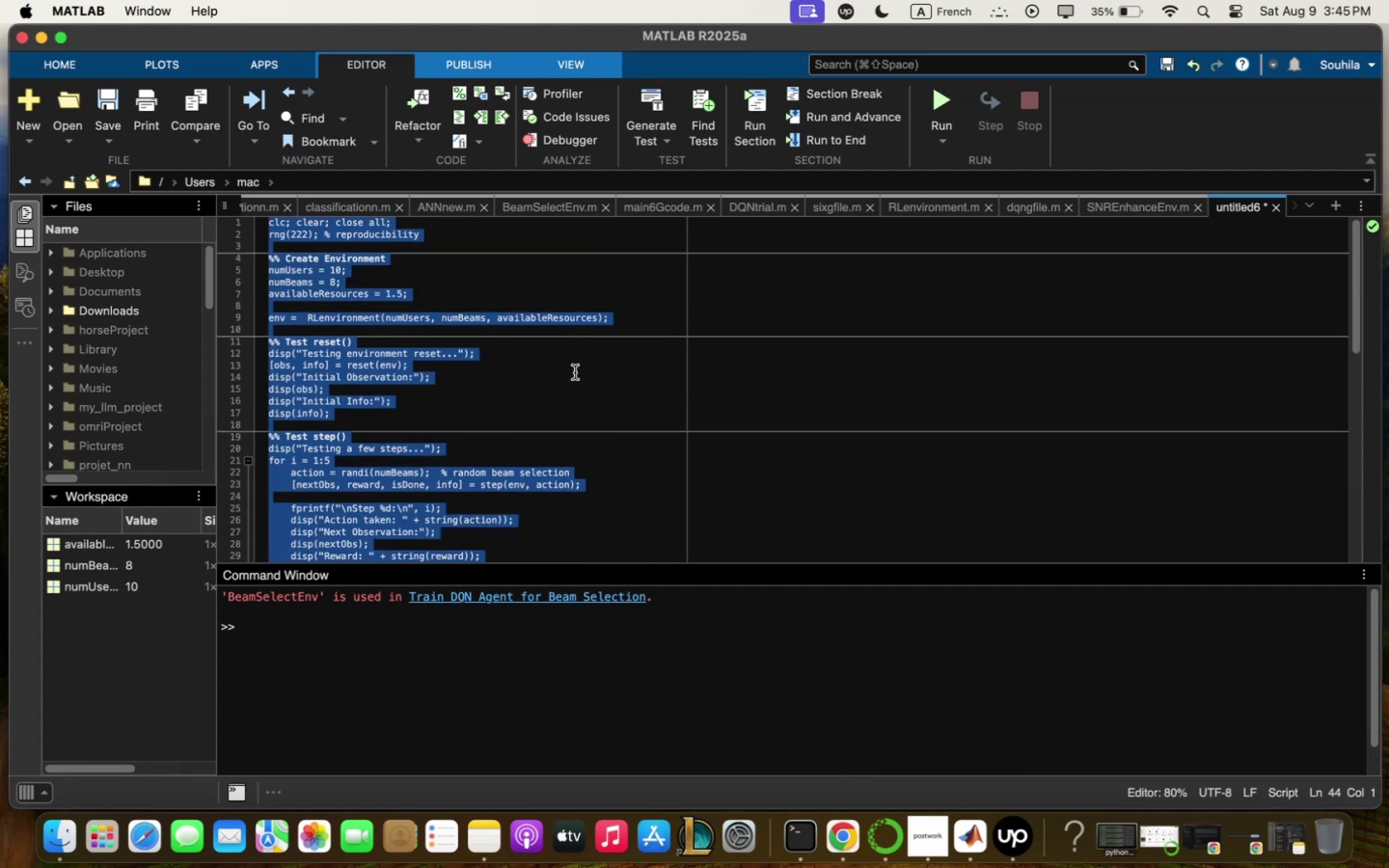 
wait(12.03)
 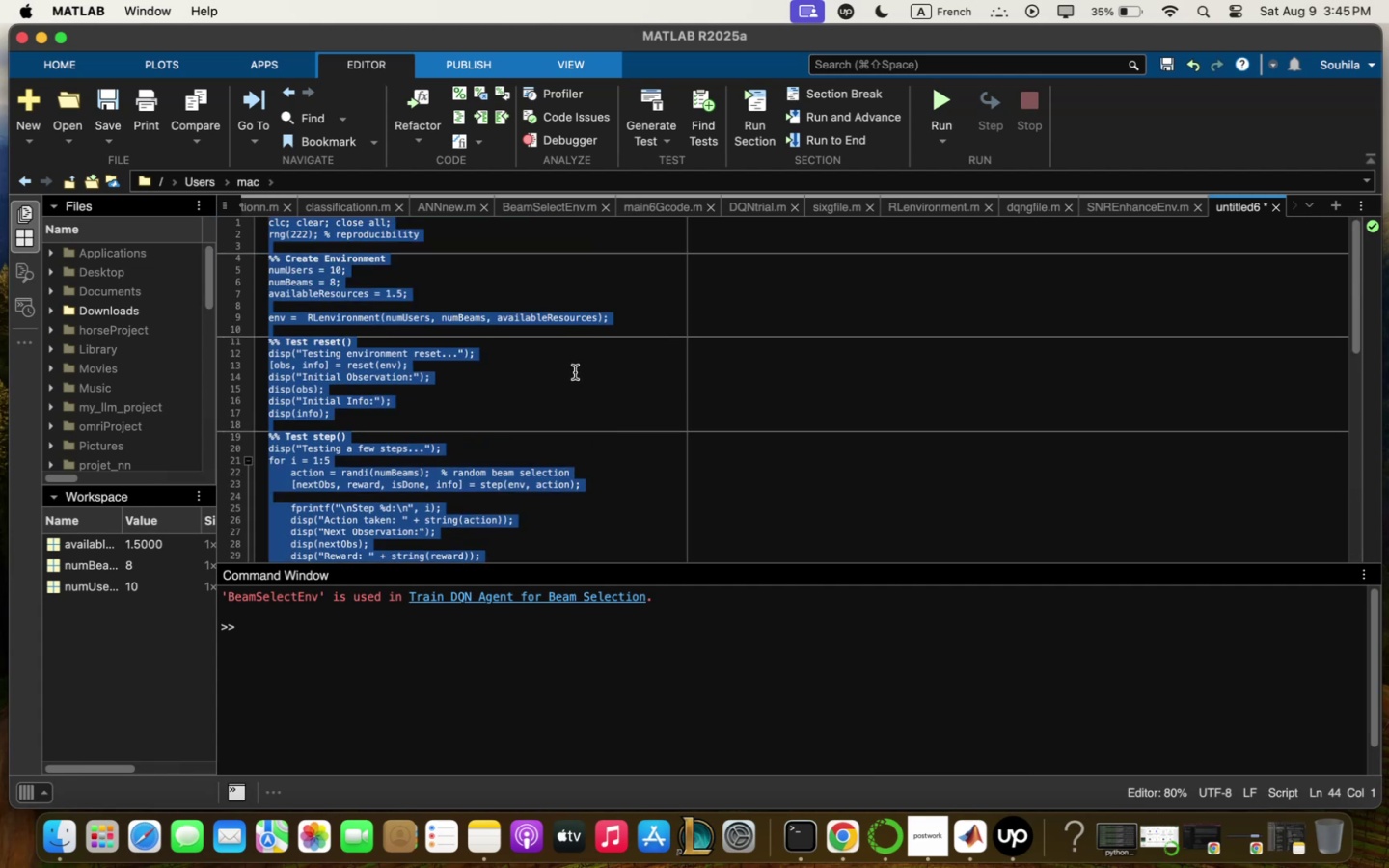 
left_click([714, 603])
 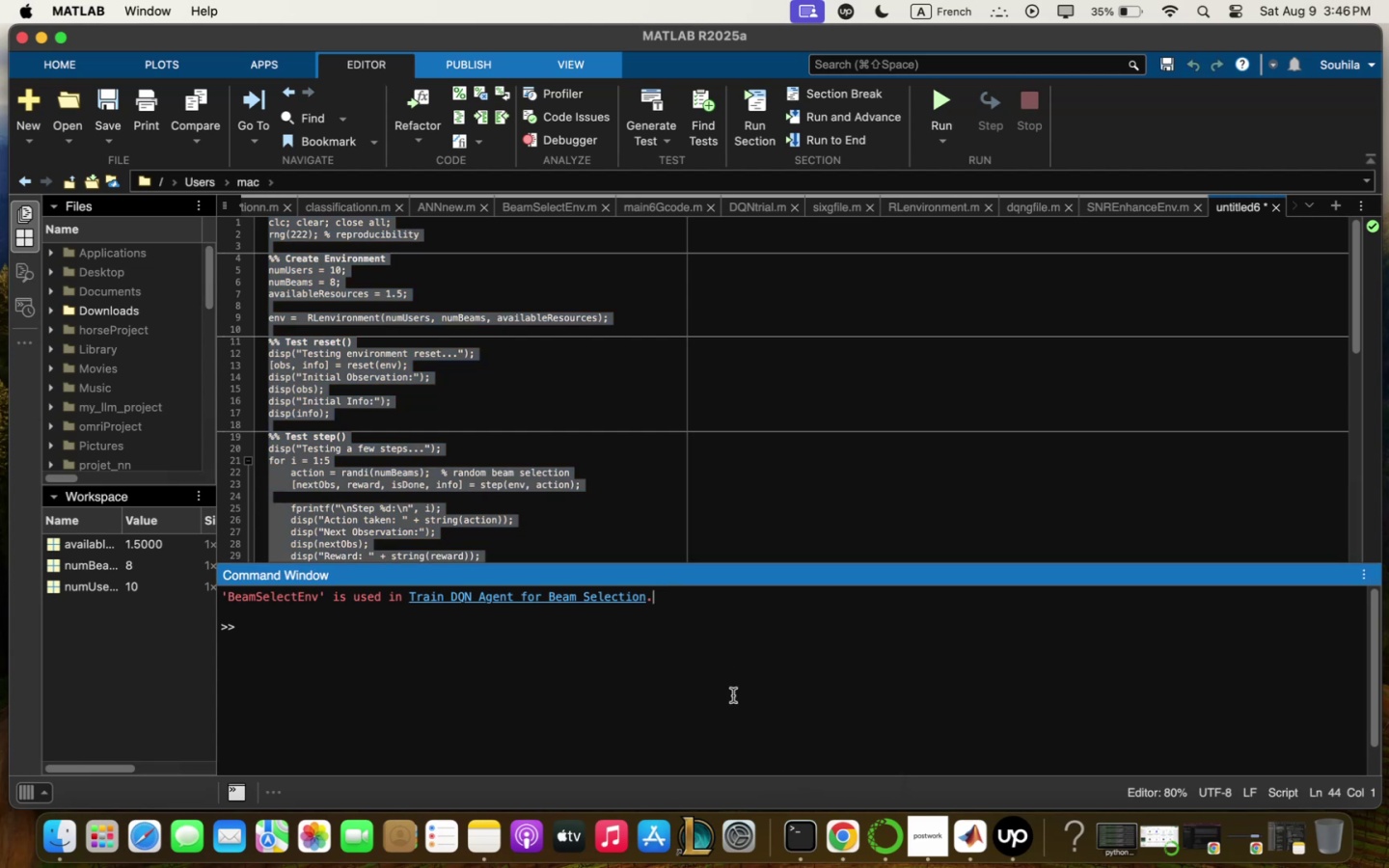 
left_click([733, 695])
 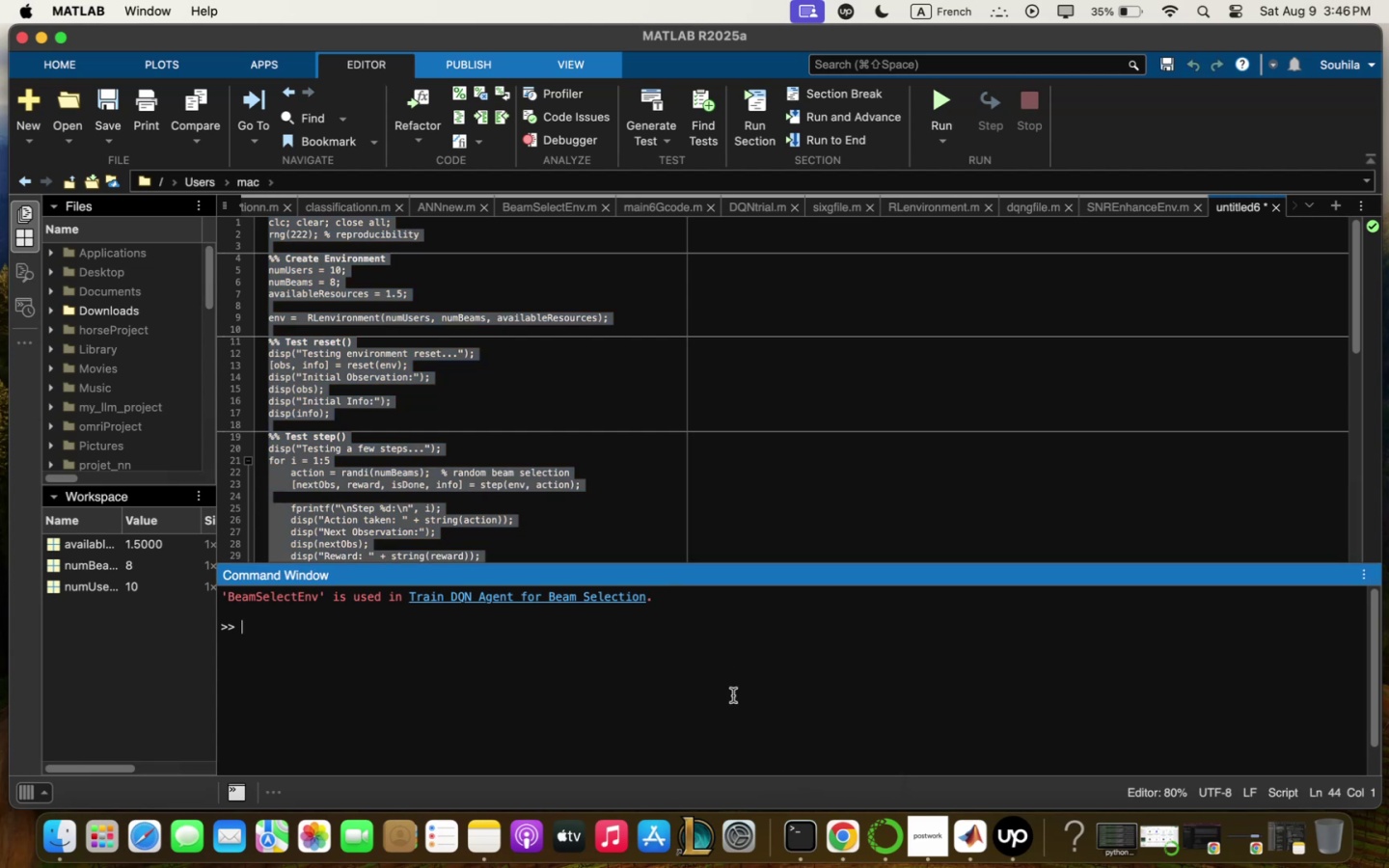 
key(Meta+V)
 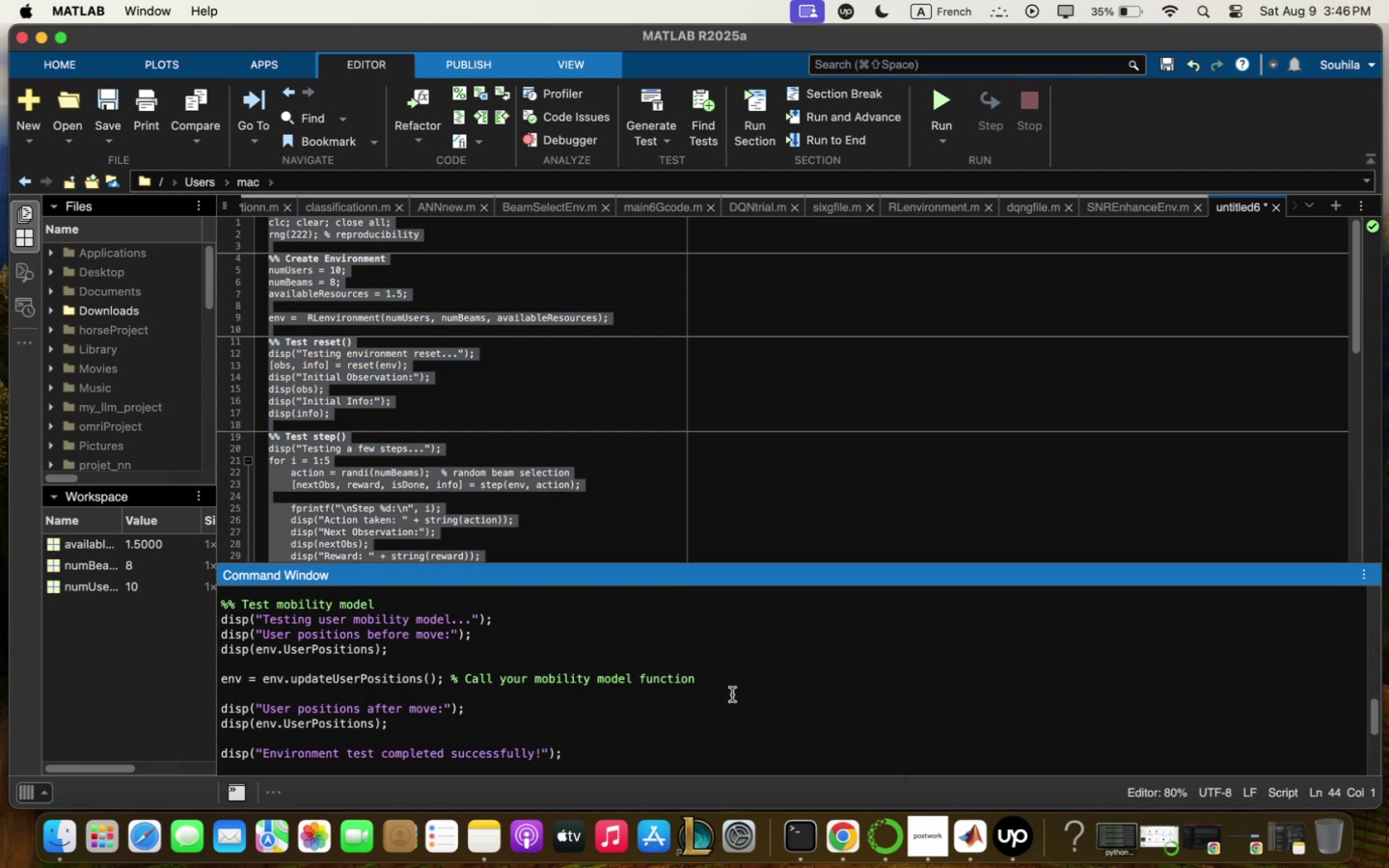 
key(Enter)
 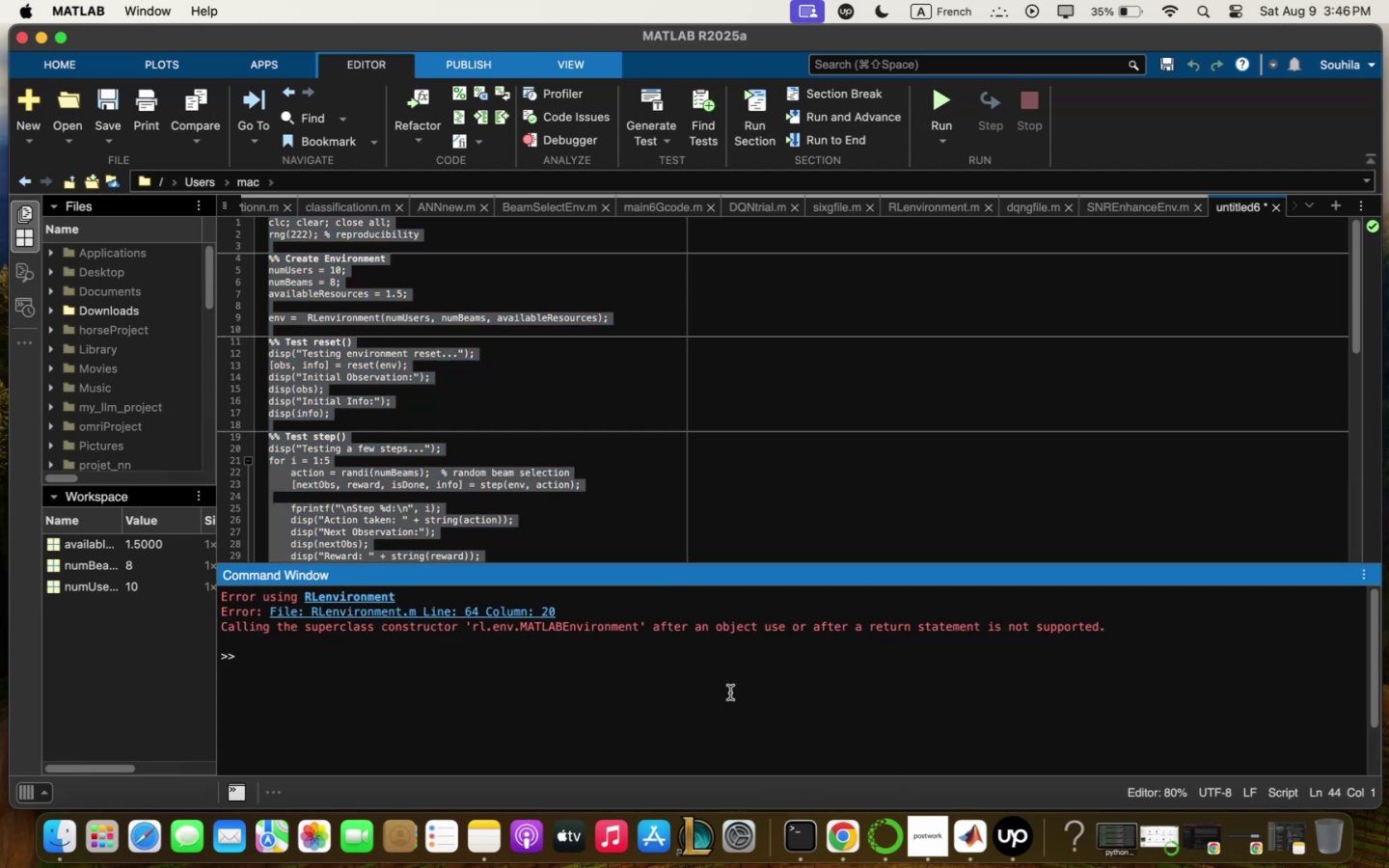 
wait(6.5)
 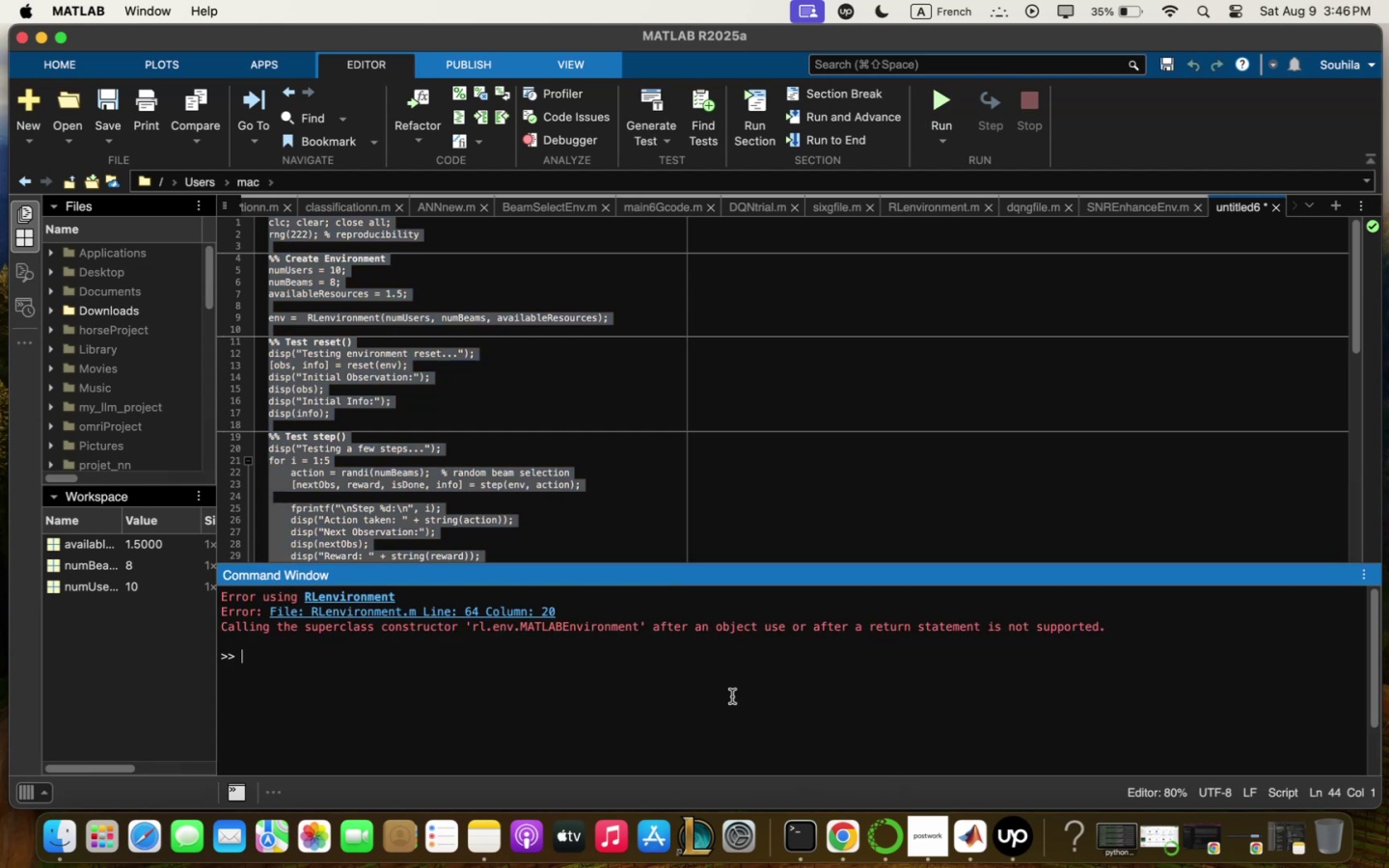 
left_click([728, 683])
 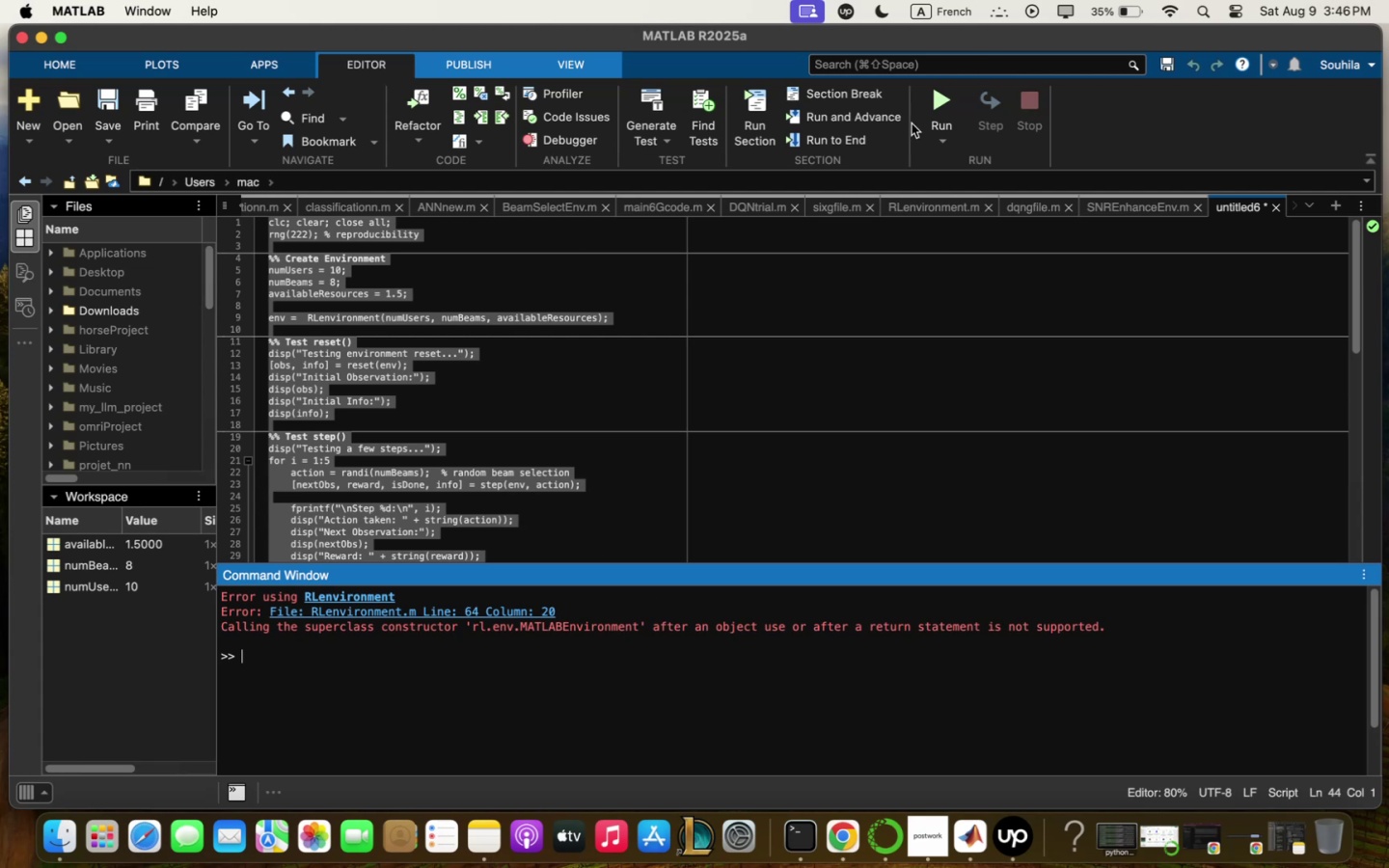 
left_click([931, 95])
 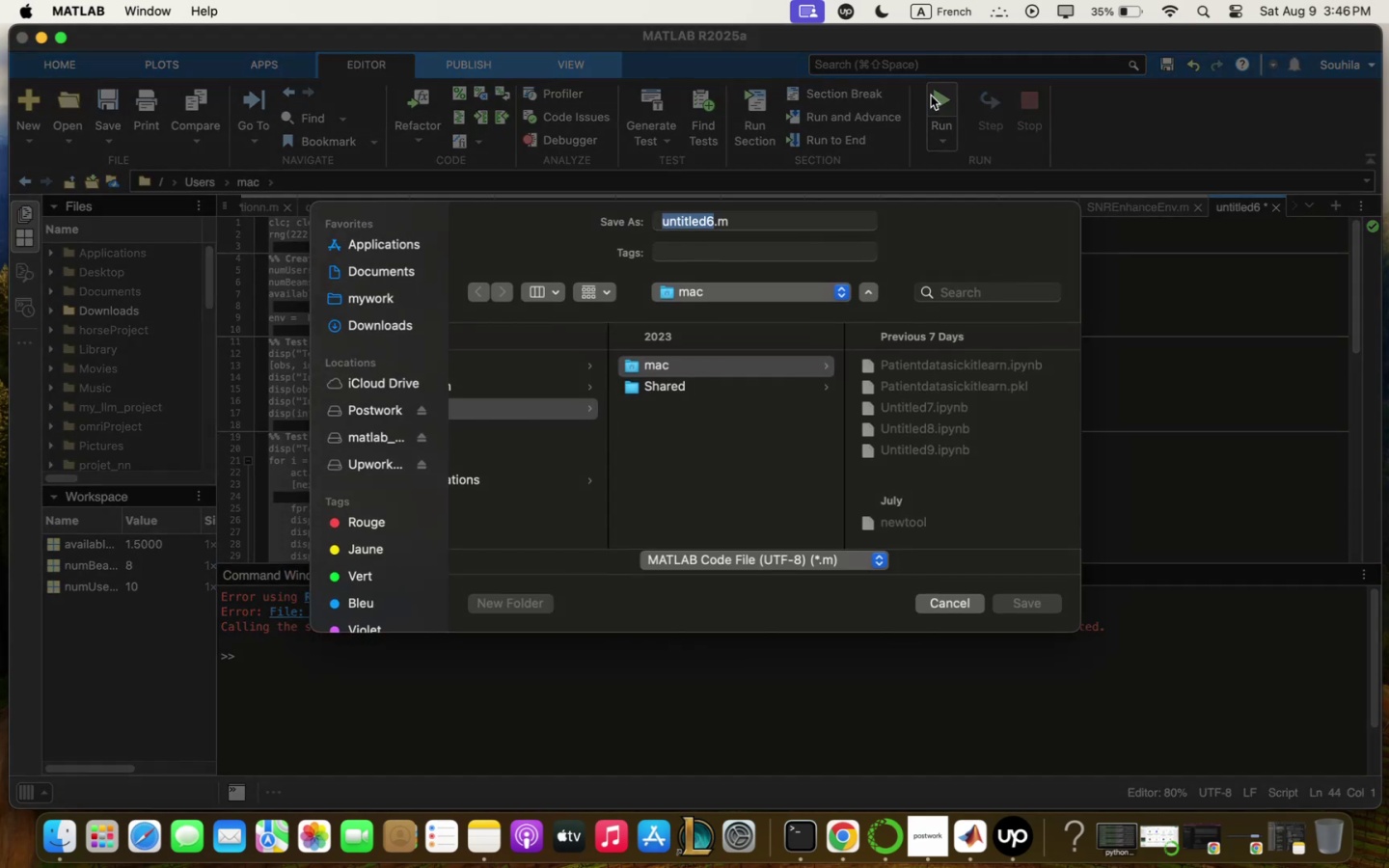 
type(danessqy)
 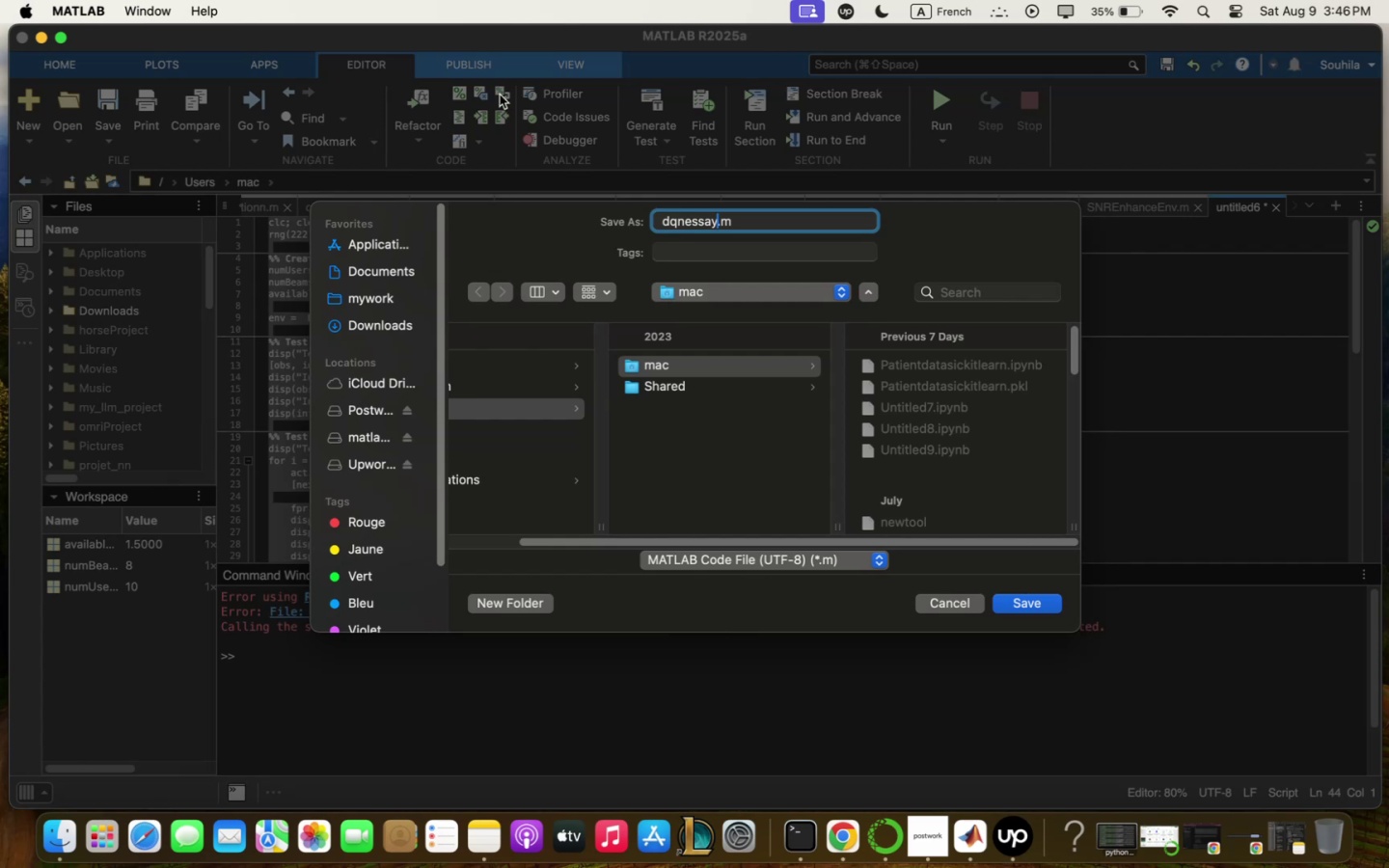 
left_click([395, 334])
 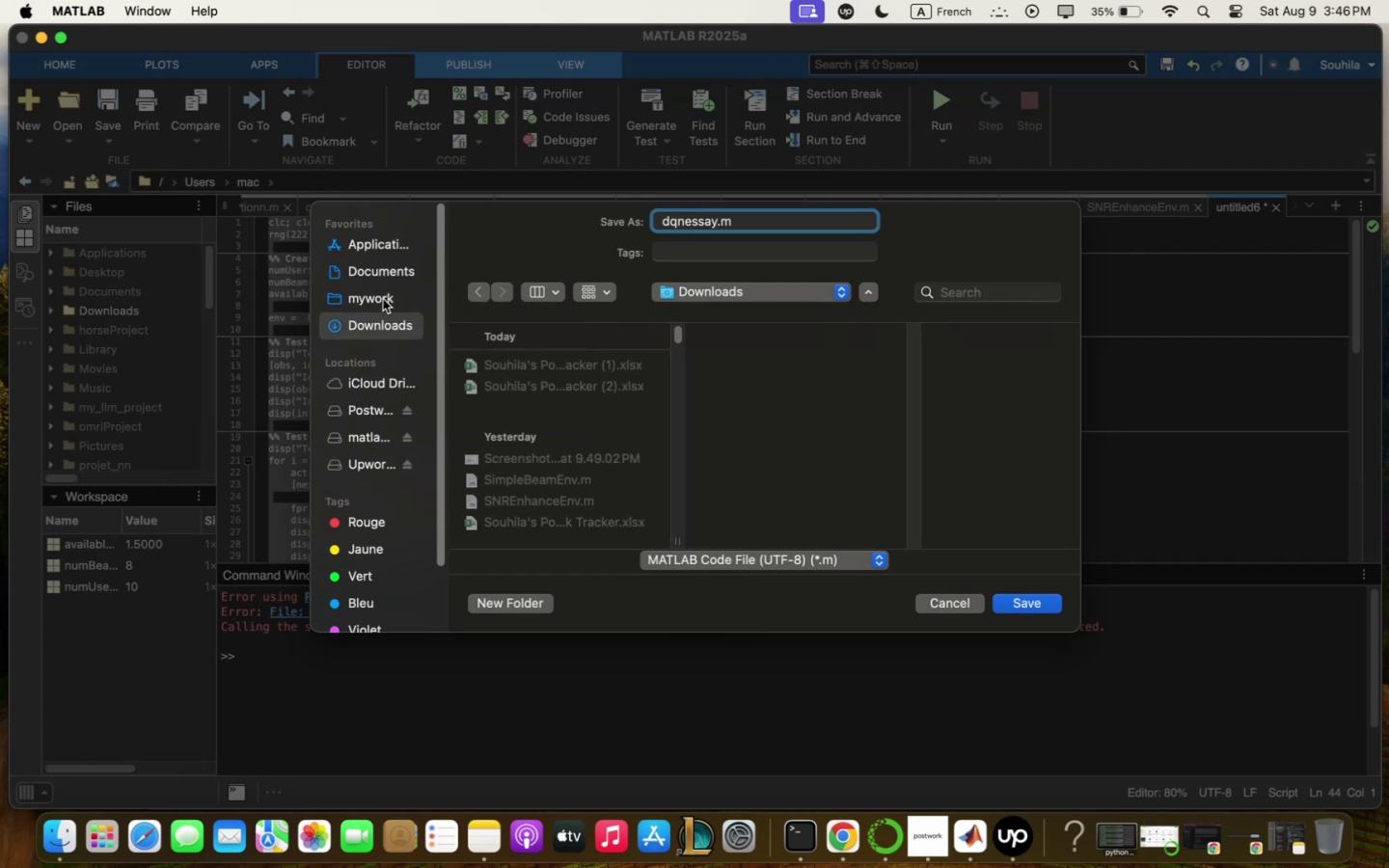 
left_click([383, 307])
 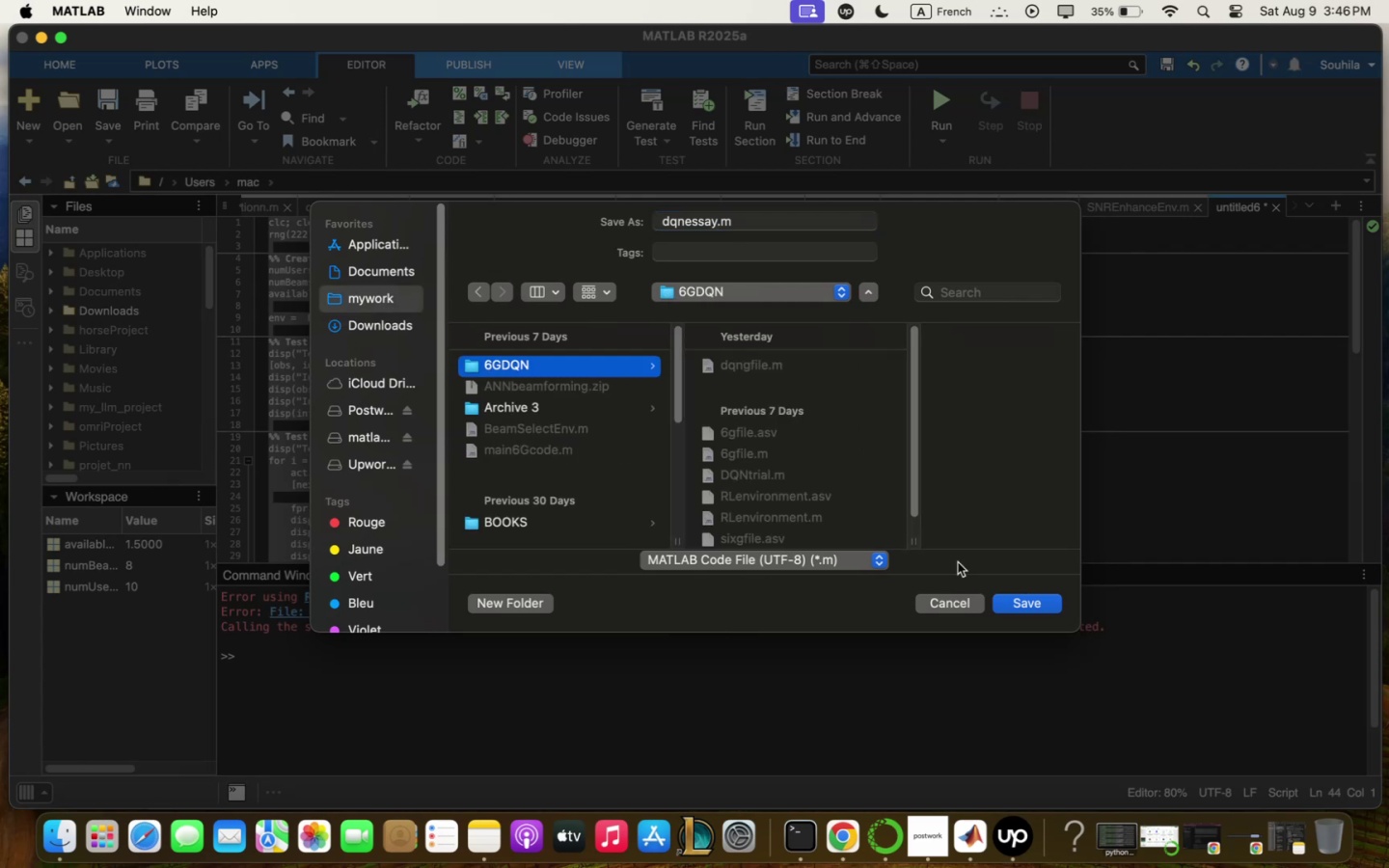 
left_click([1033, 604])
 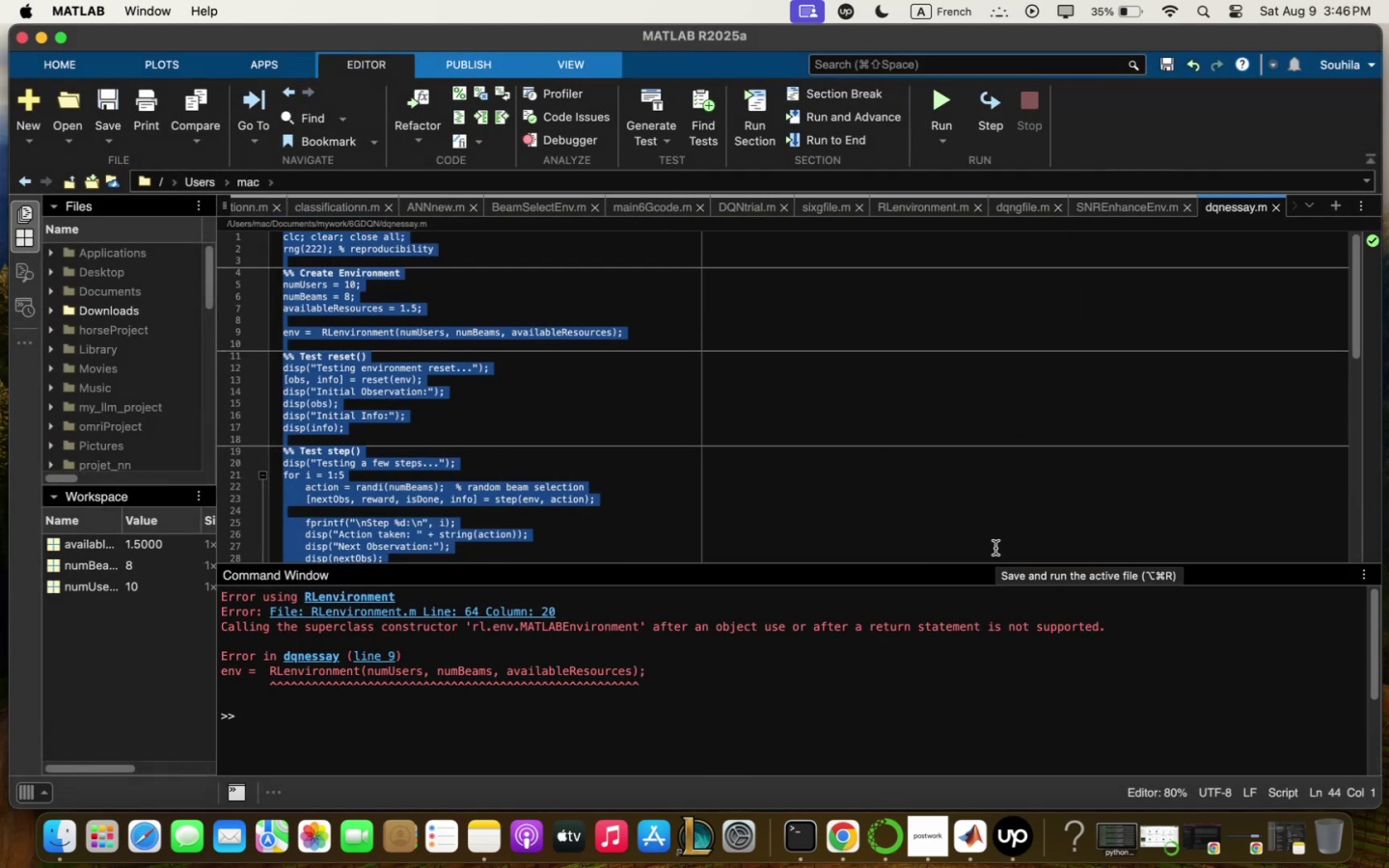 
left_click([738, 339])
 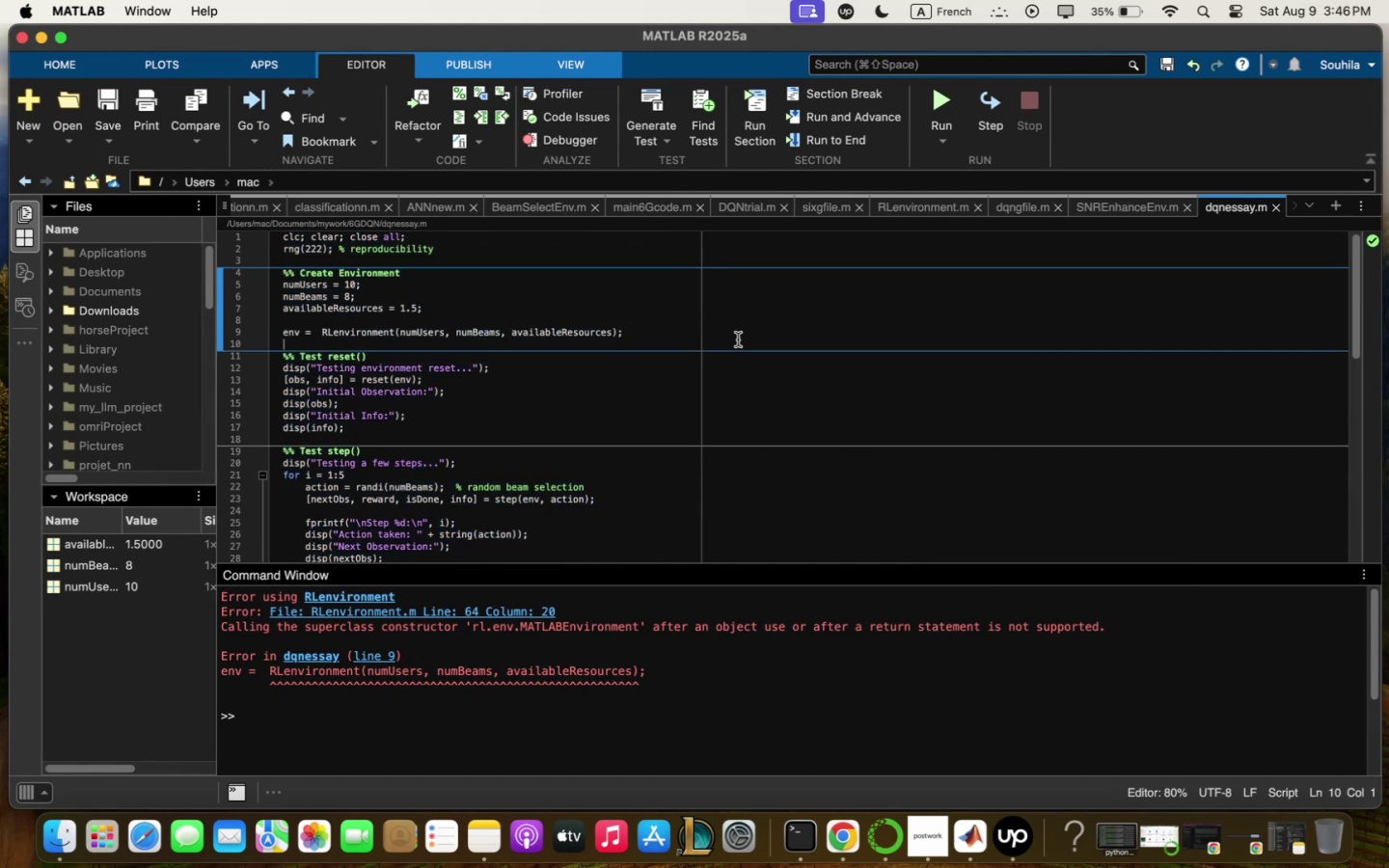 
wait(5.5)
 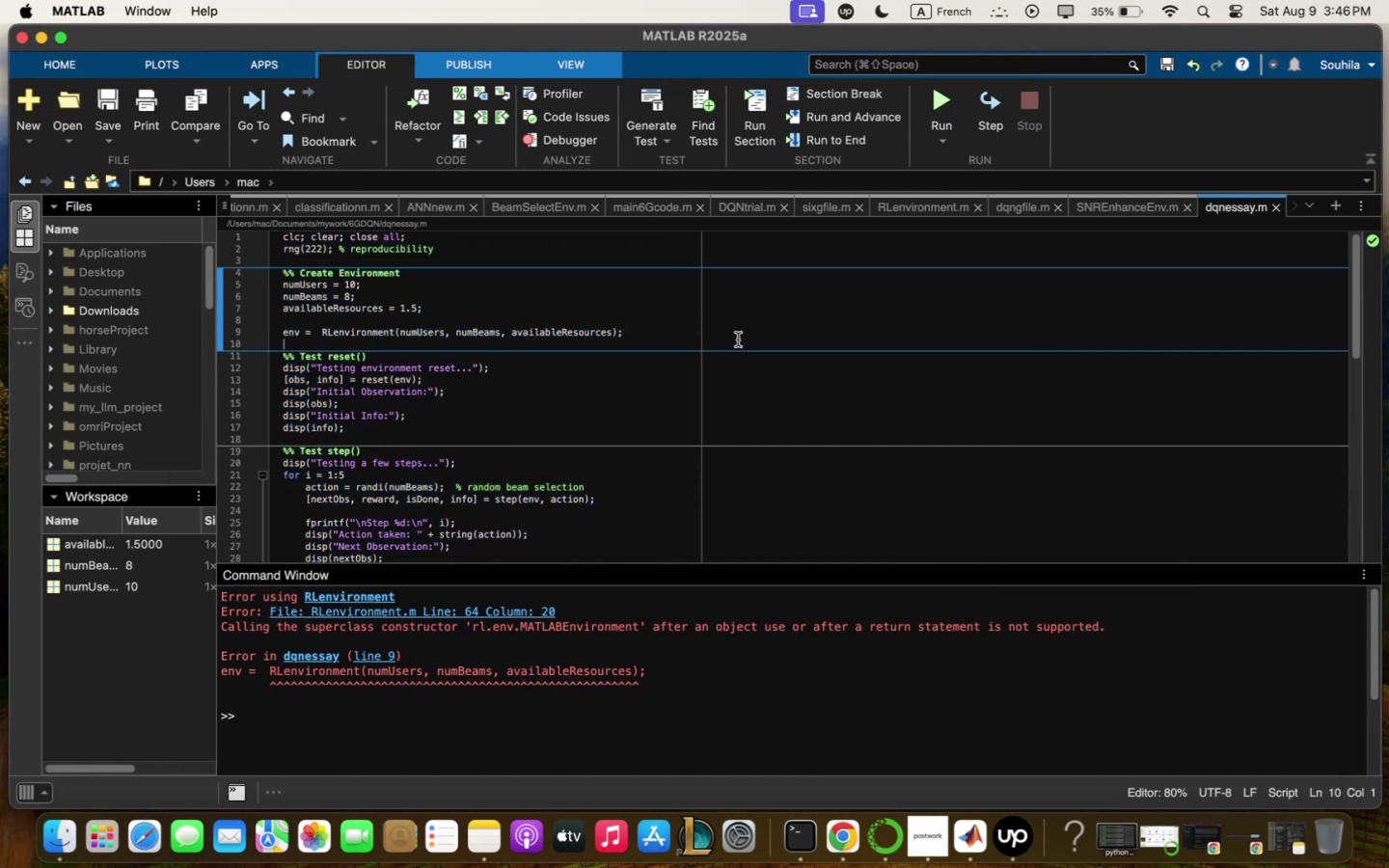 
left_click_drag(start_coordinate=[661, 676], to_coordinate=[160, 599])
 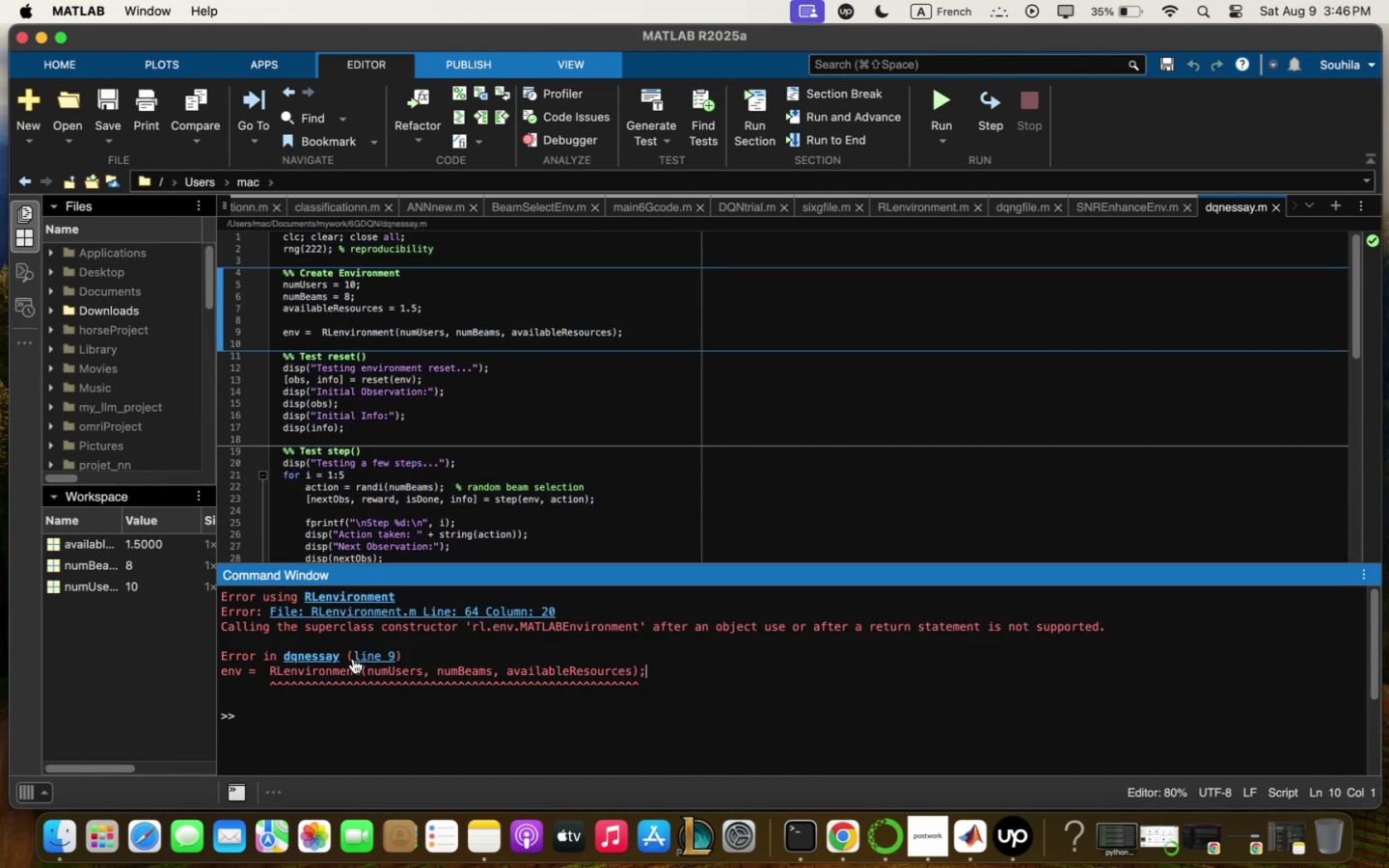 
double_click([371, 652])
 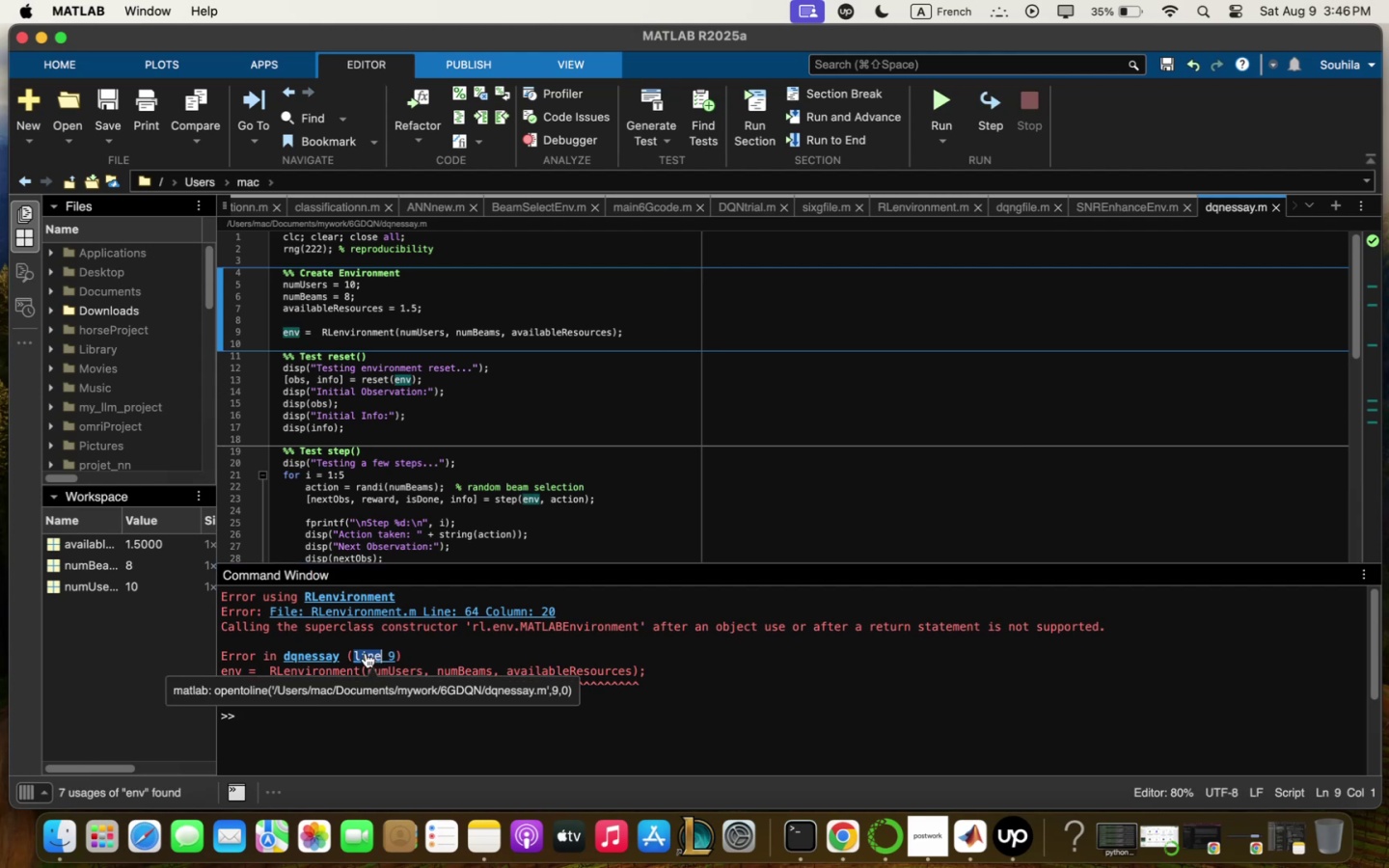 
left_click([353, 331])
 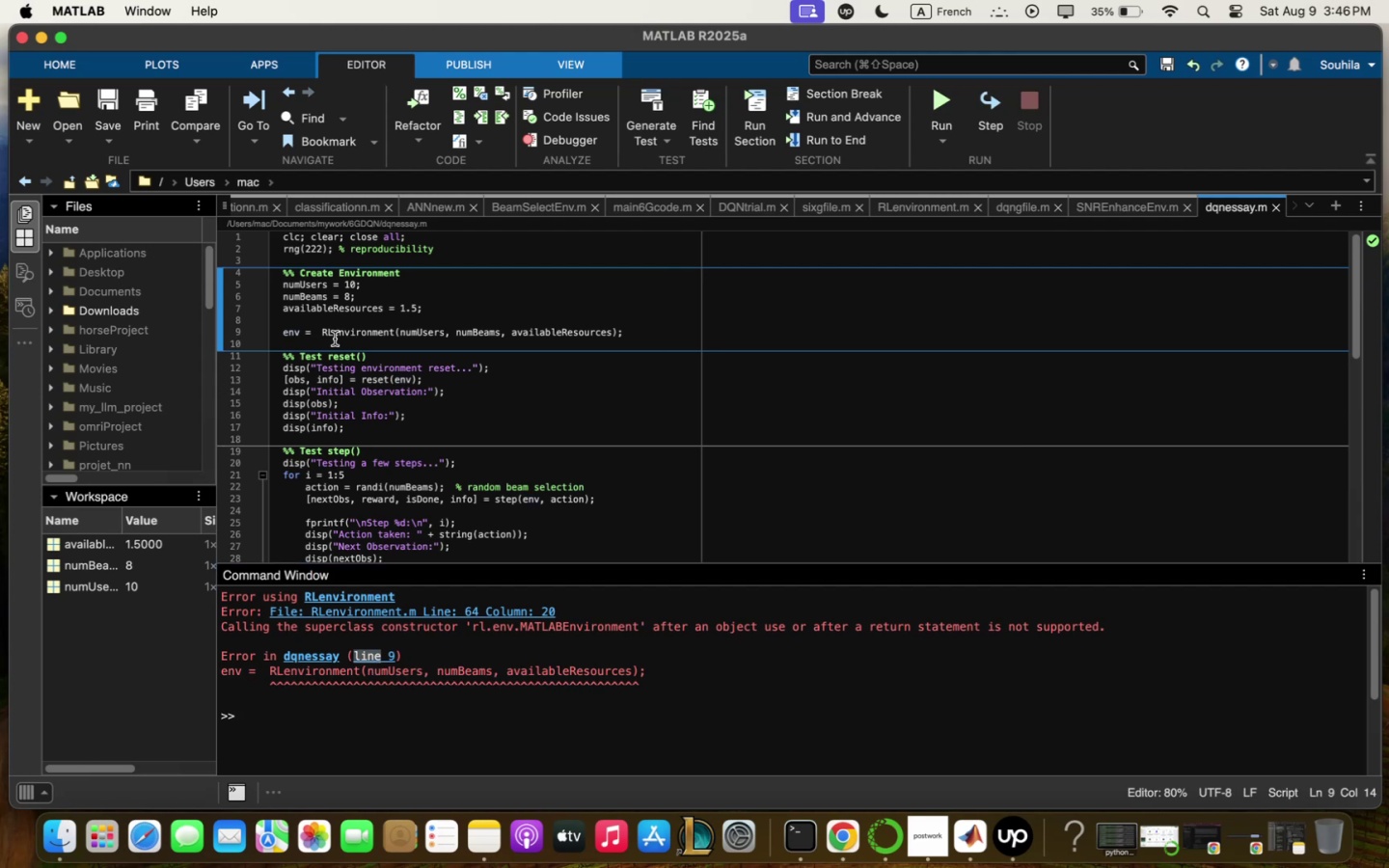 
wait(5.73)
 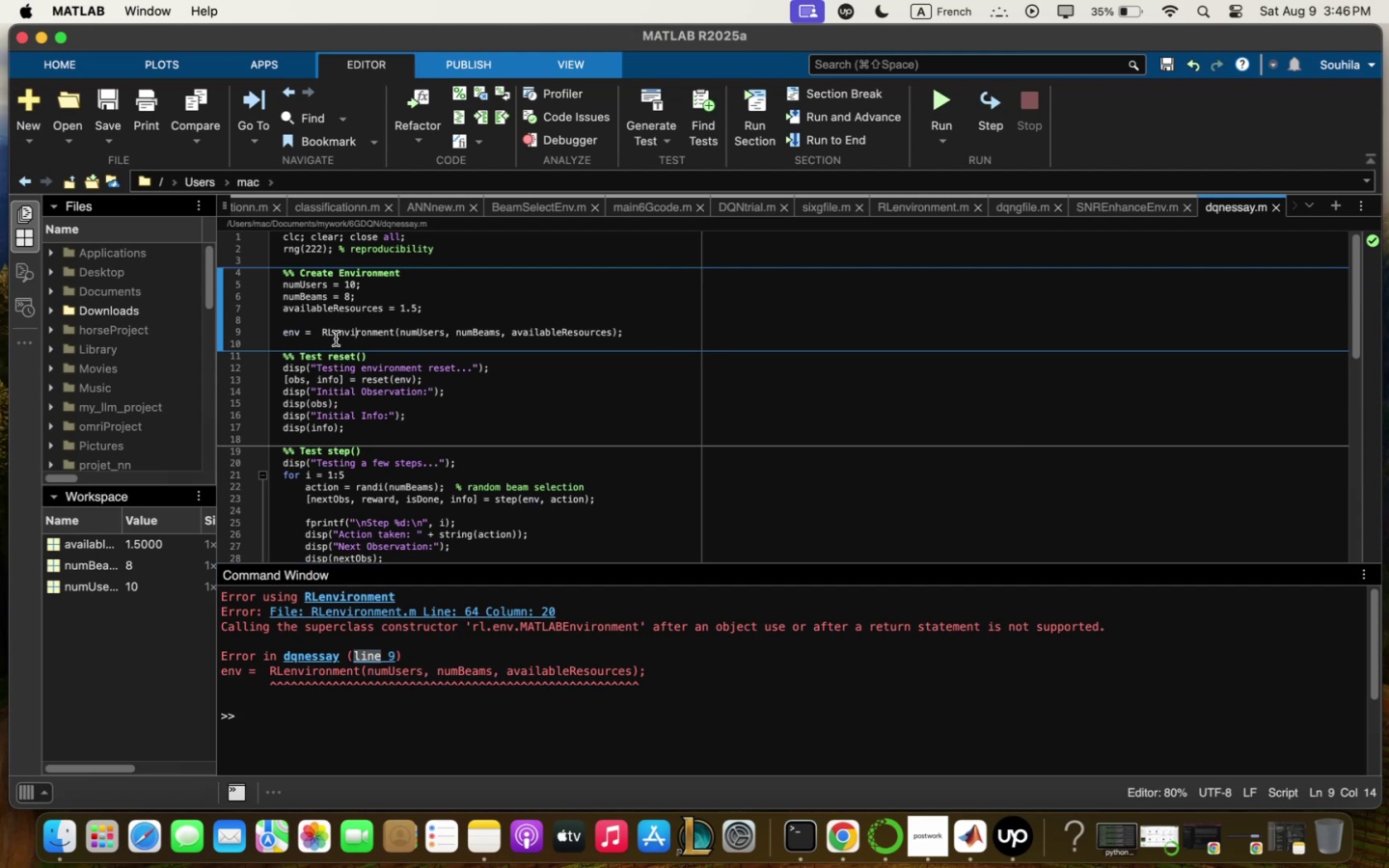 
scroll: coordinate [449, 525], scroll_direction: up, amount: 30.0
 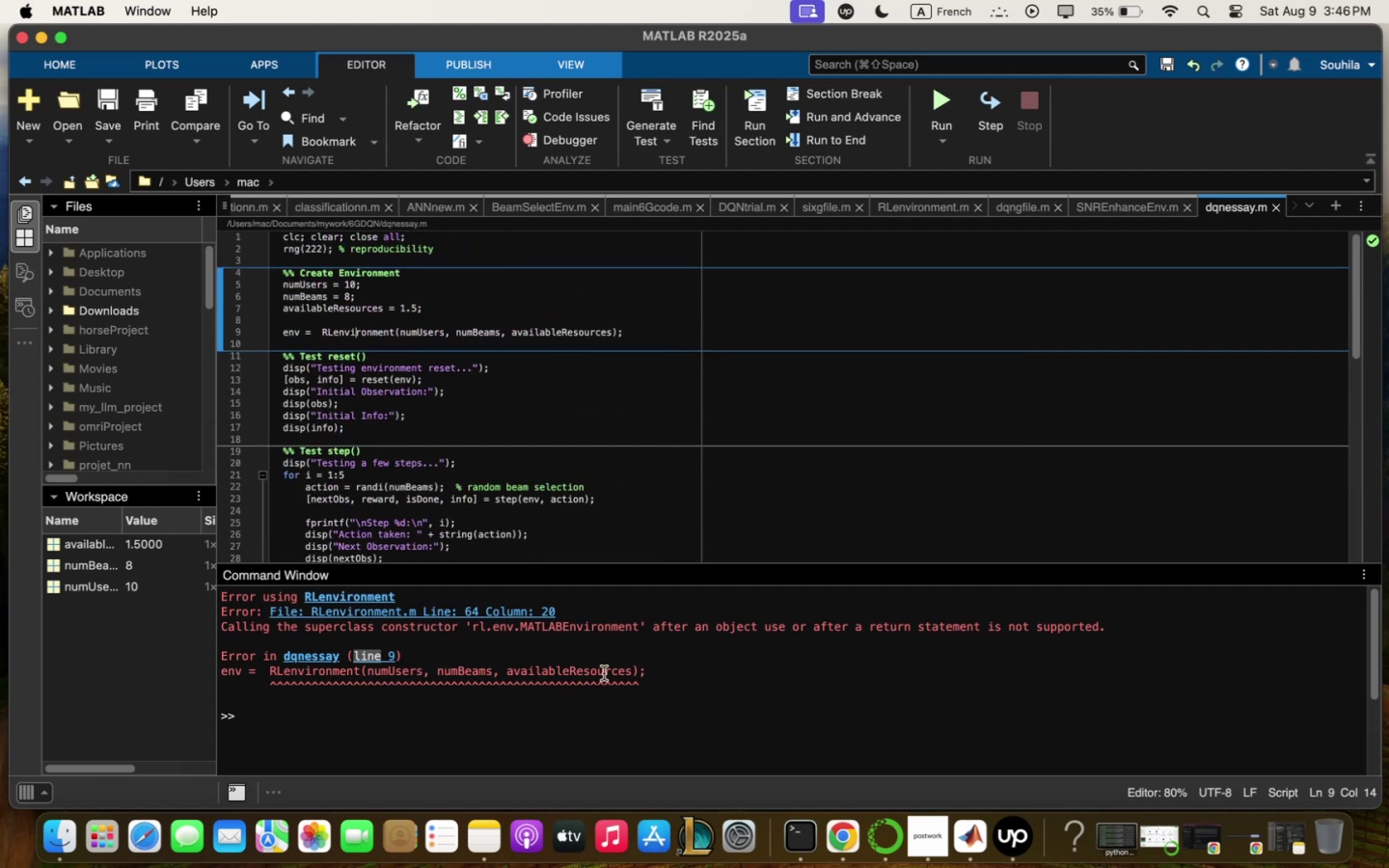 
left_click_drag(start_coordinate=[722, 677], to_coordinate=[132, 572])
 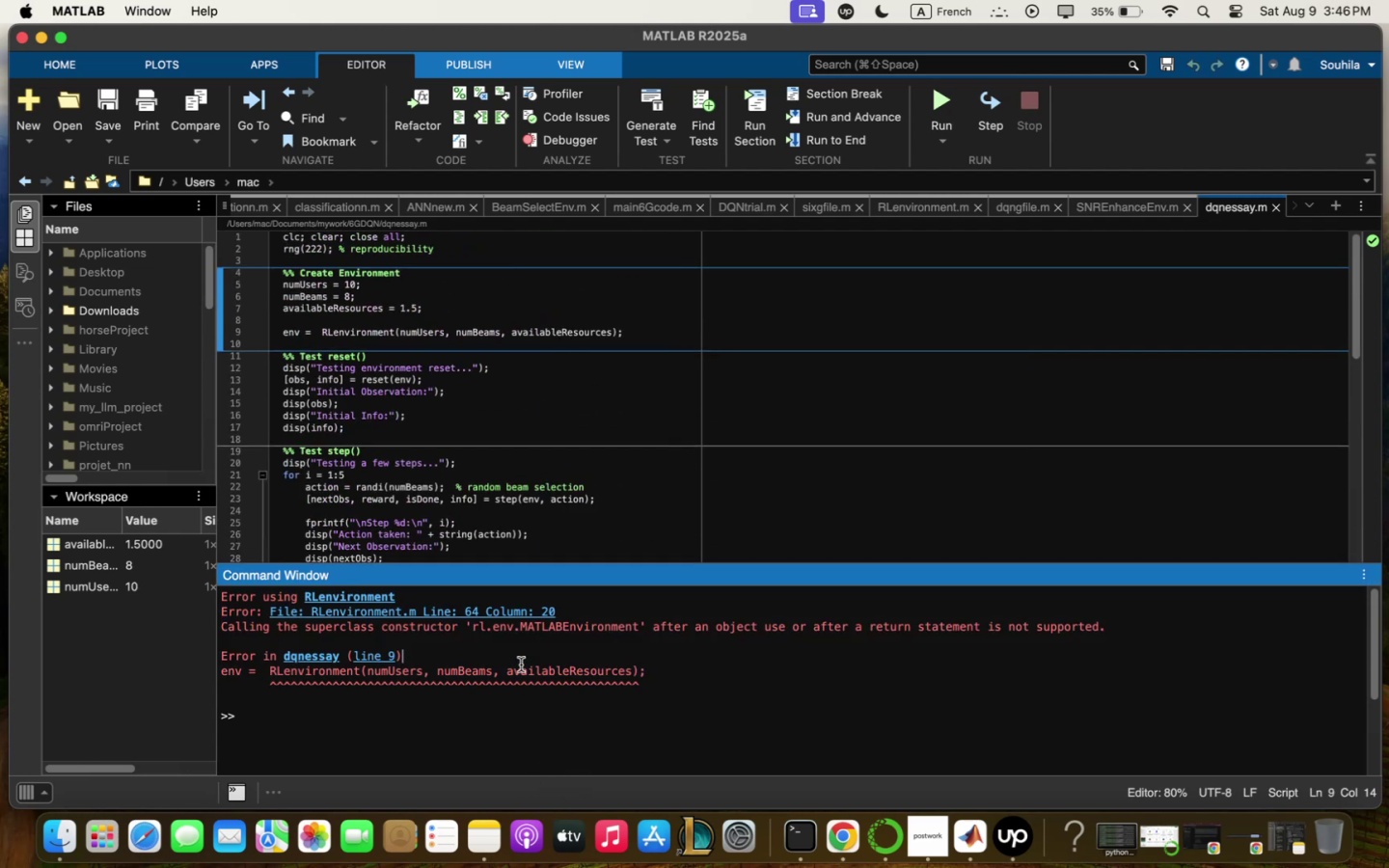 
key(Meta+Q)
 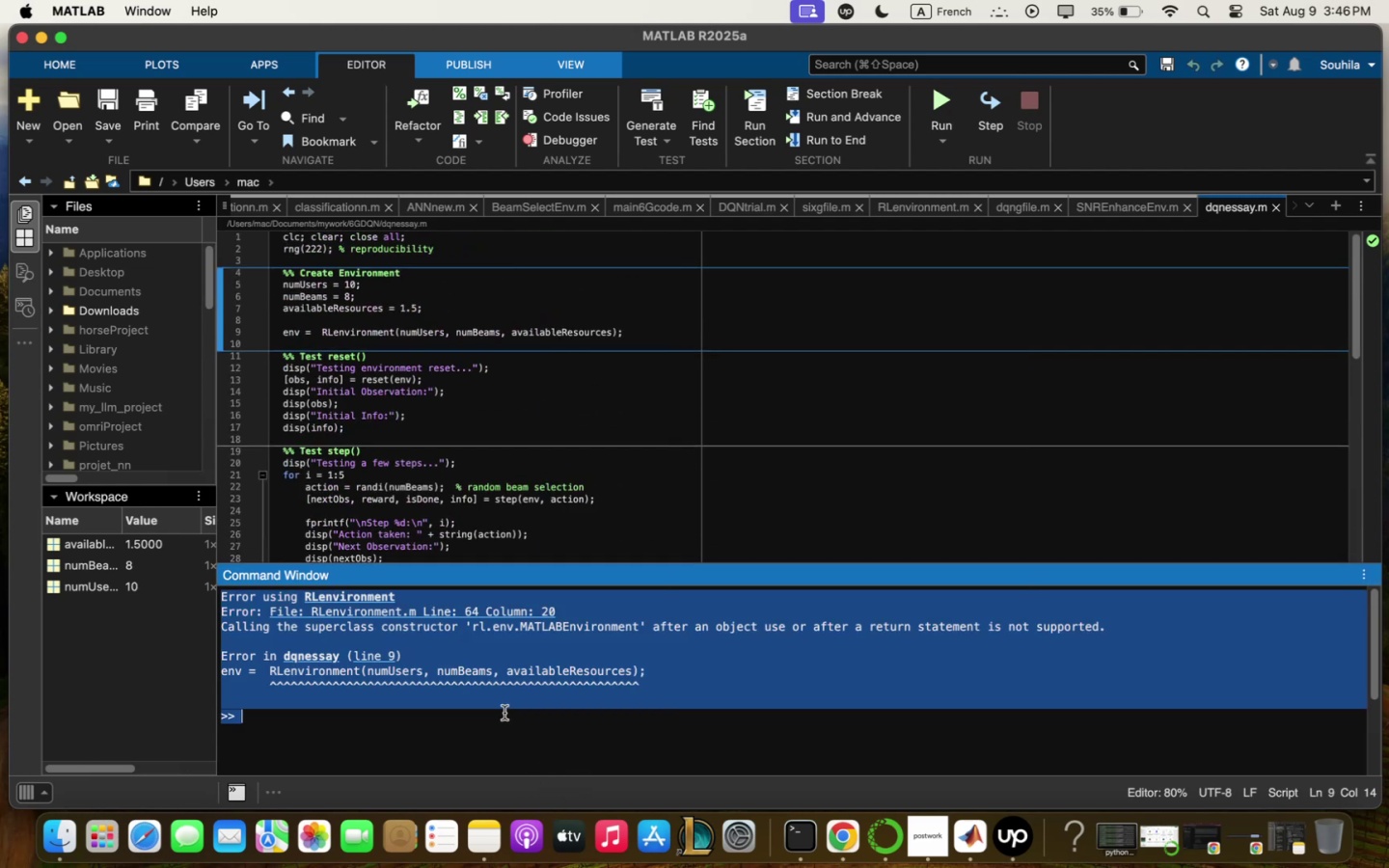 
key(Meta+C)
 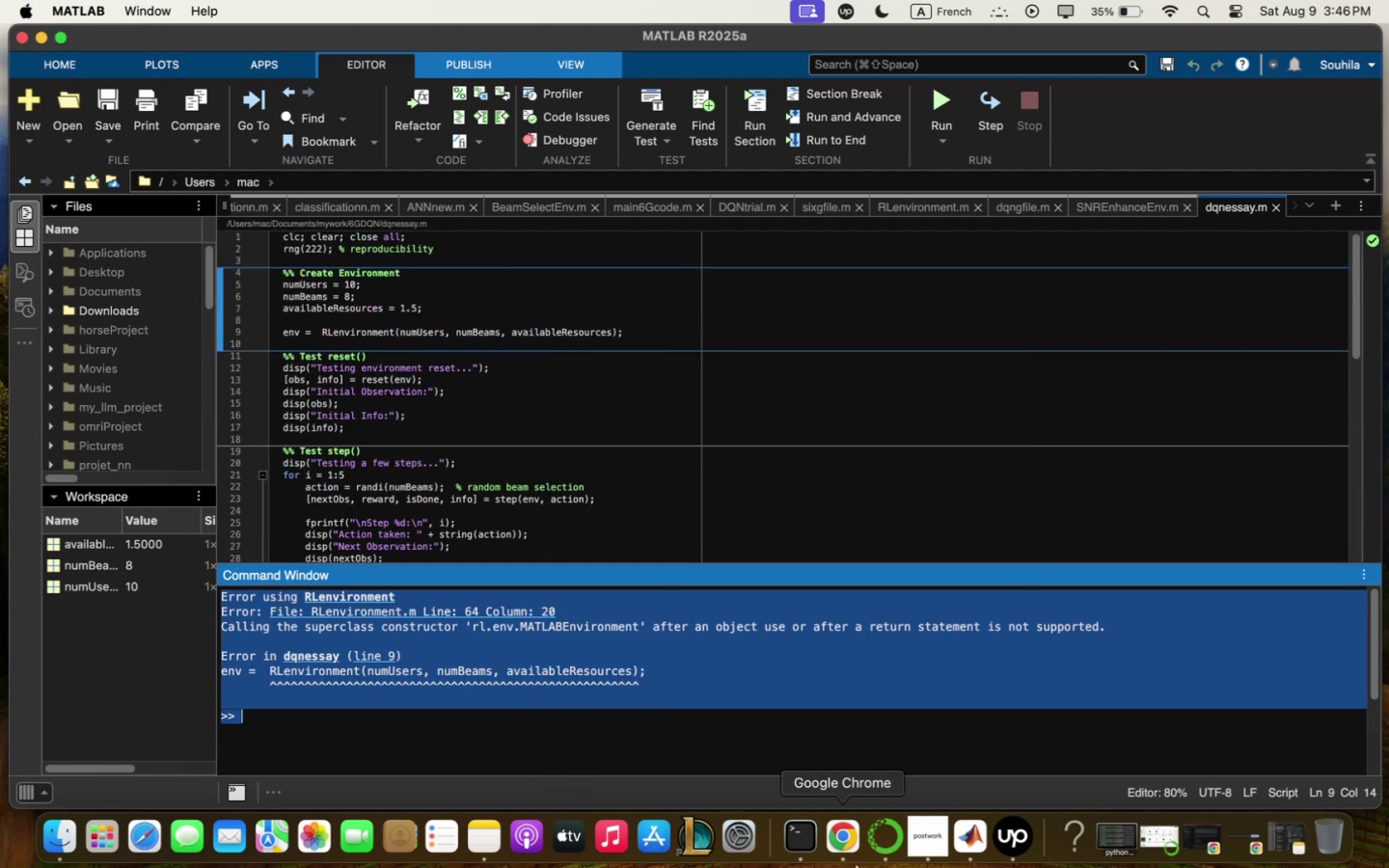 
left_click([854, 865])
 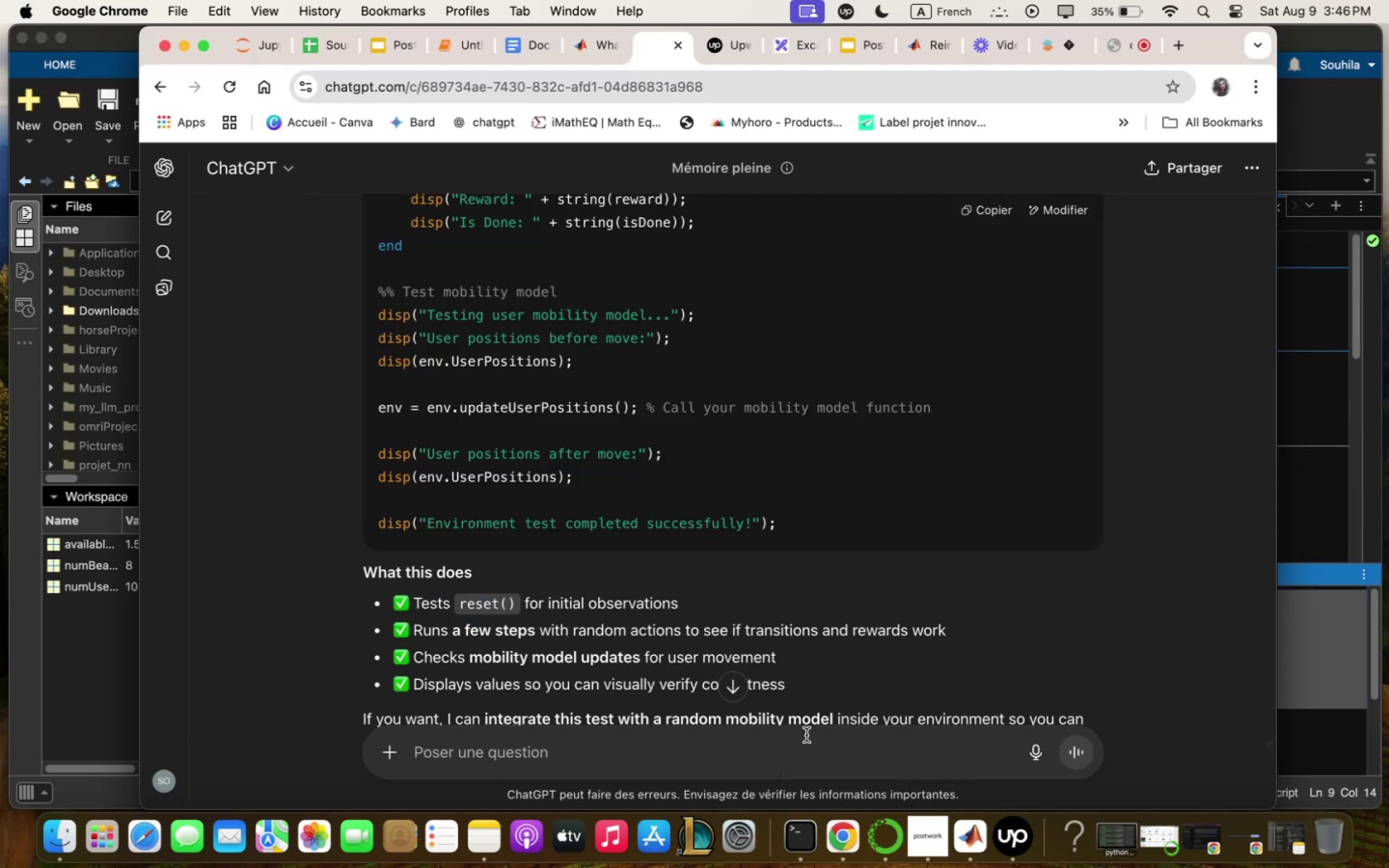 
left_click([807, 747])
 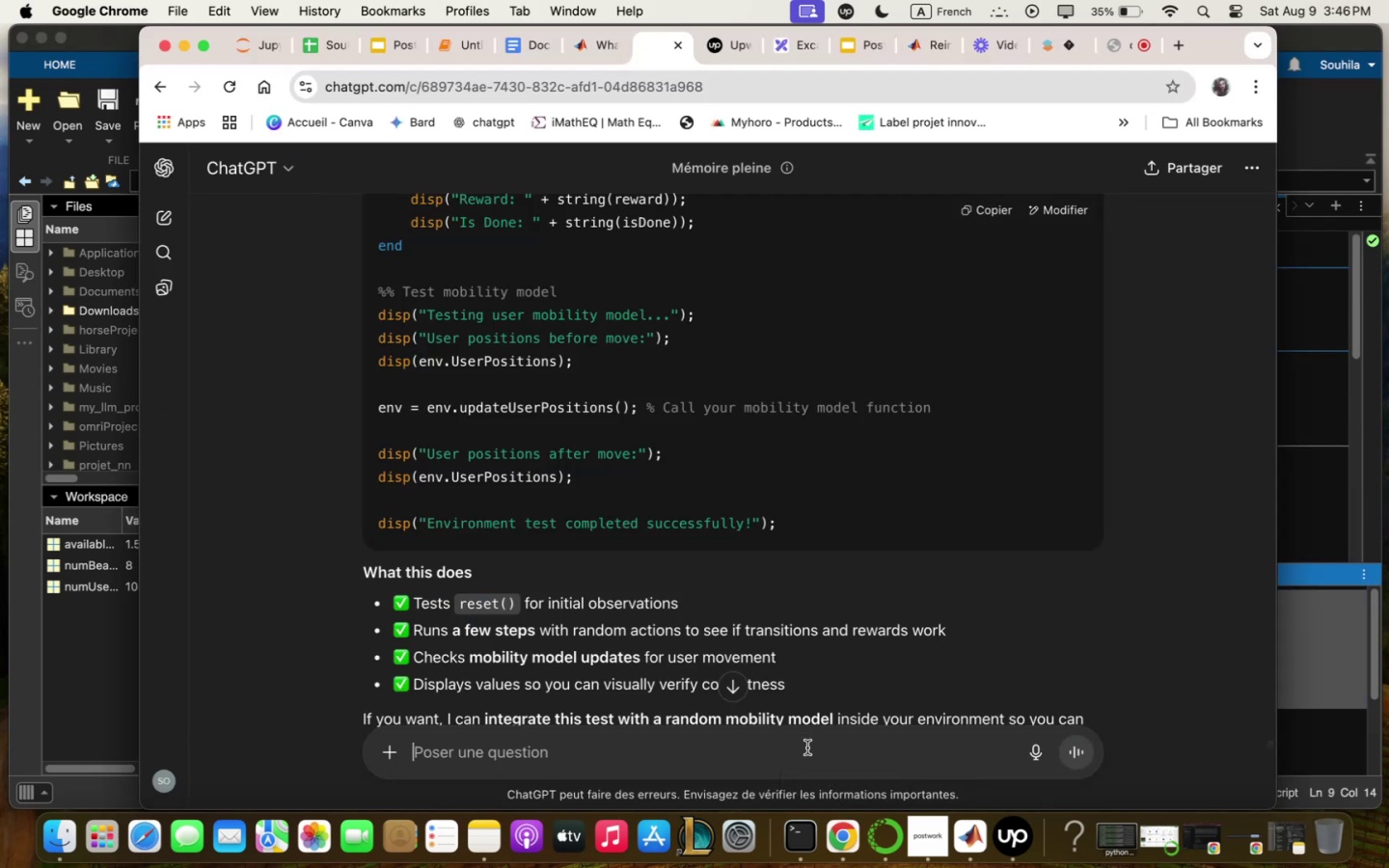 
key(Meta+V)
 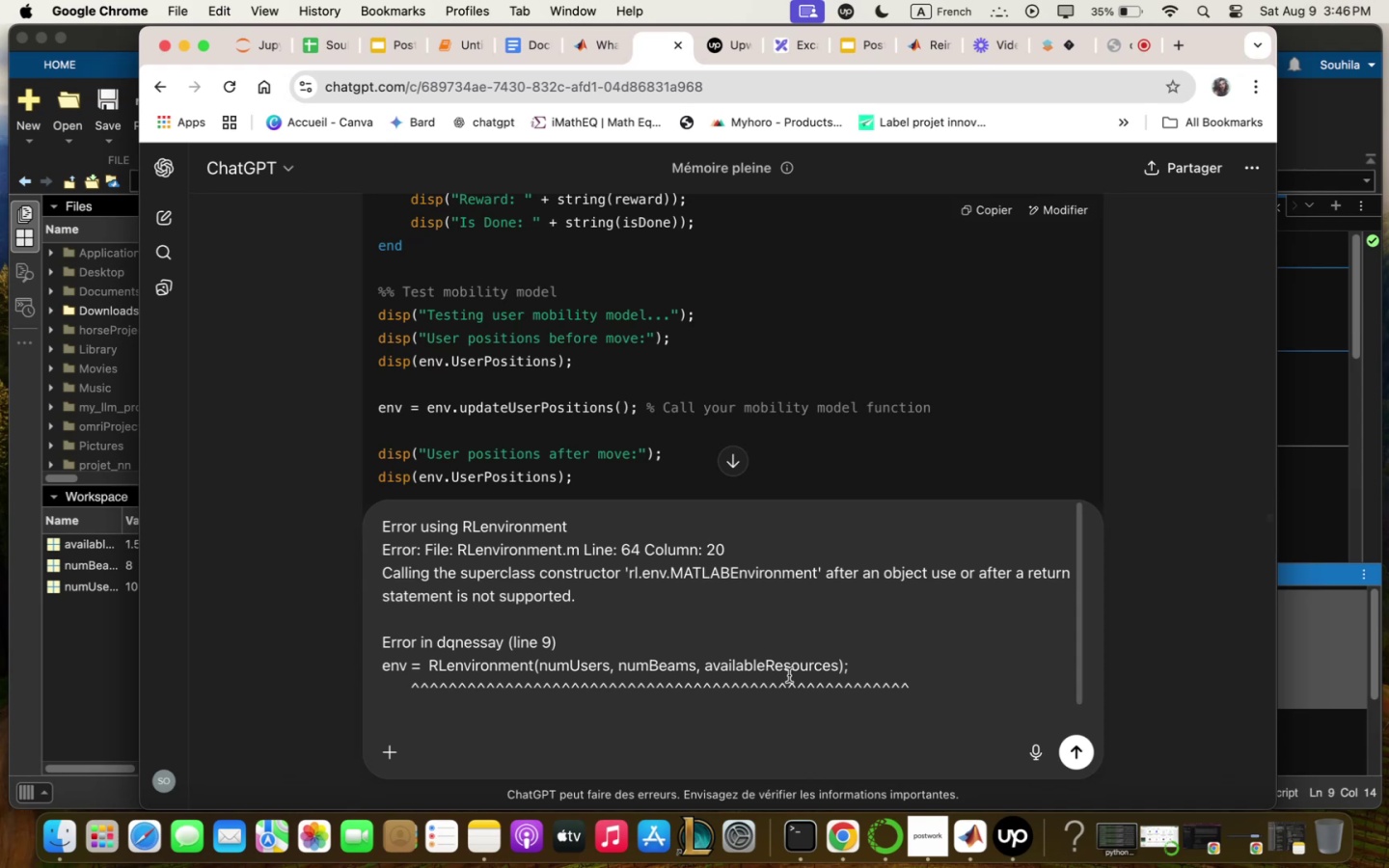 
key(Enter)
 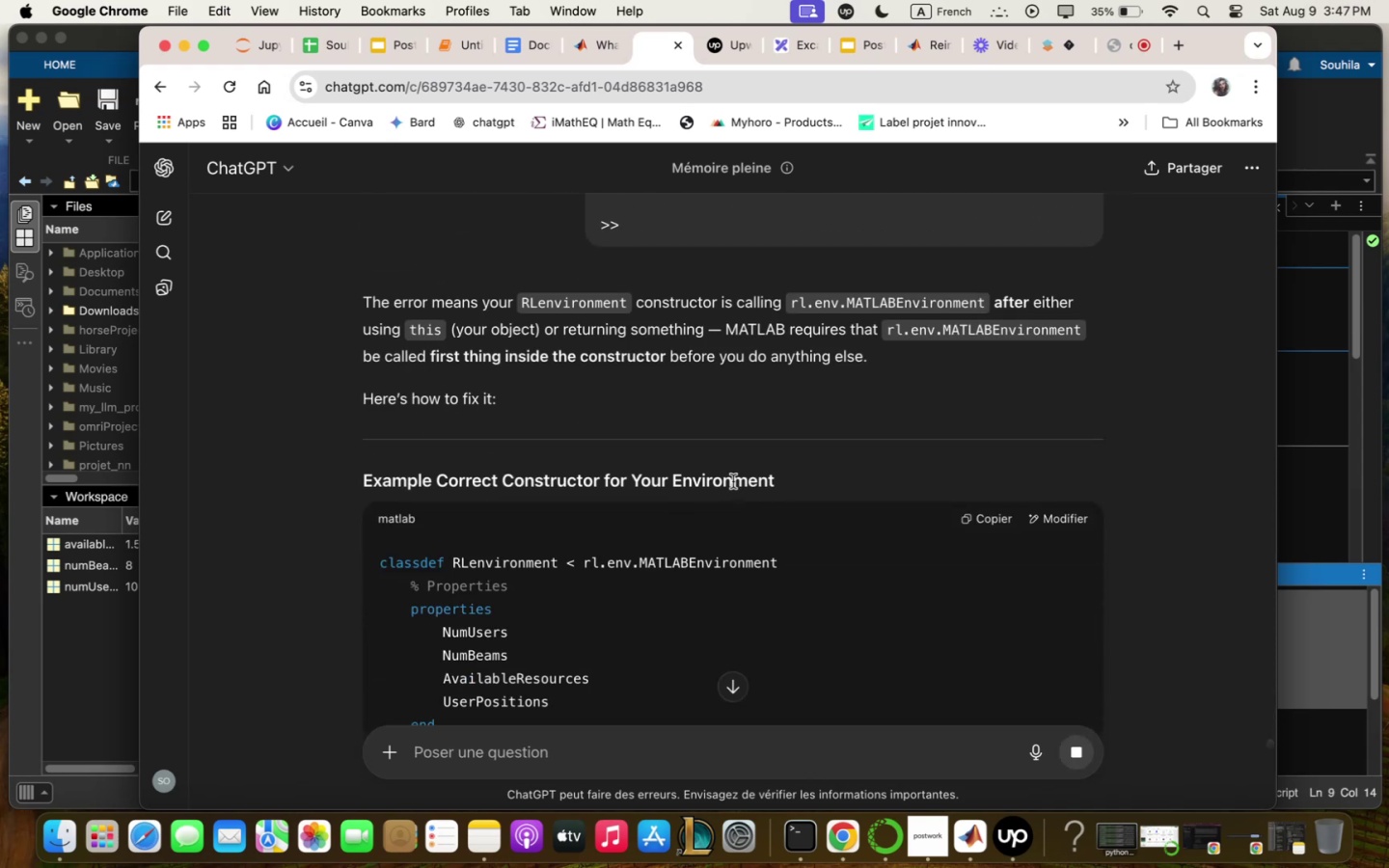 
wait(6.65)
 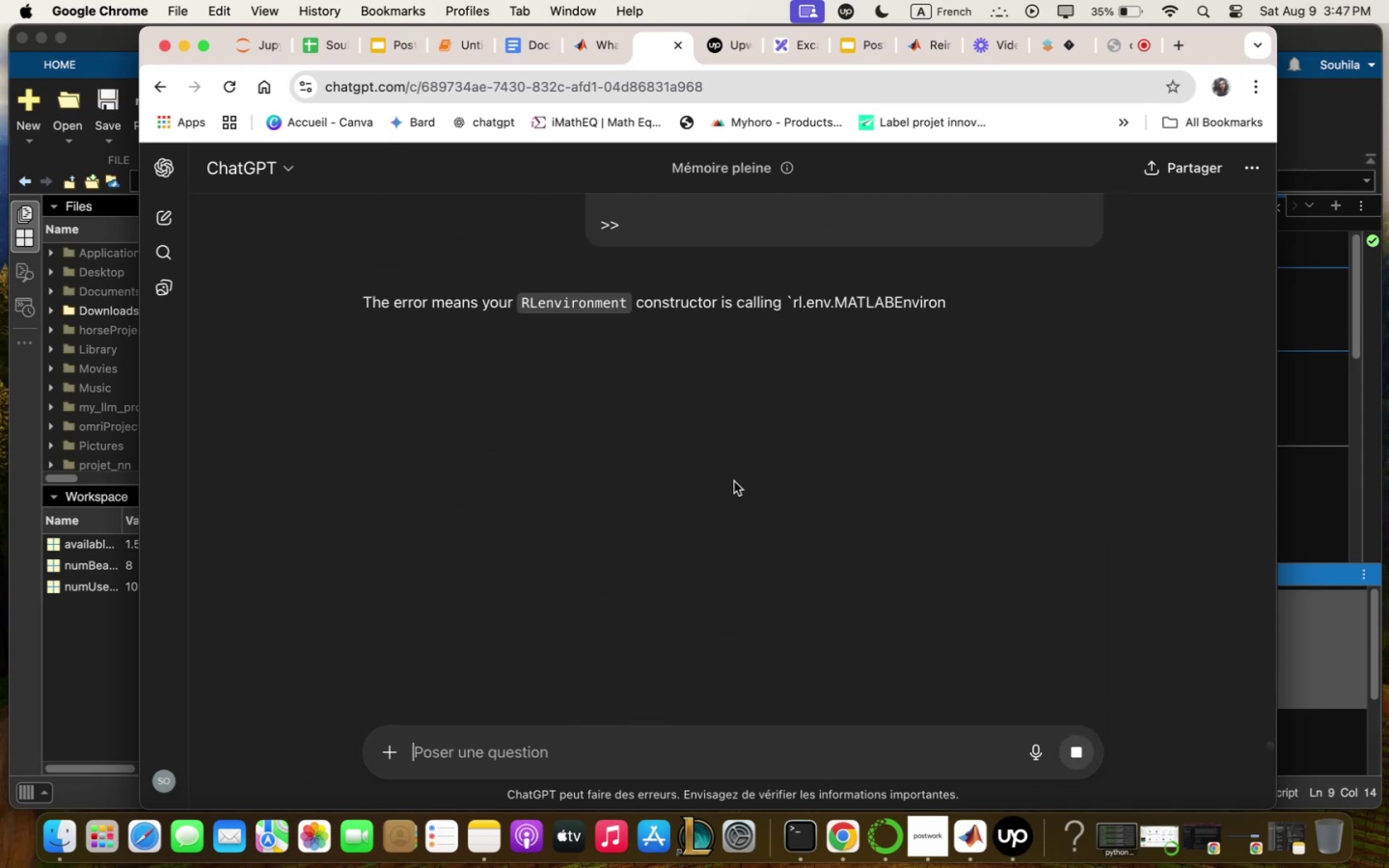 
scroll: coordinate [739, 315], scroll_direction: up, amount: 3.0
 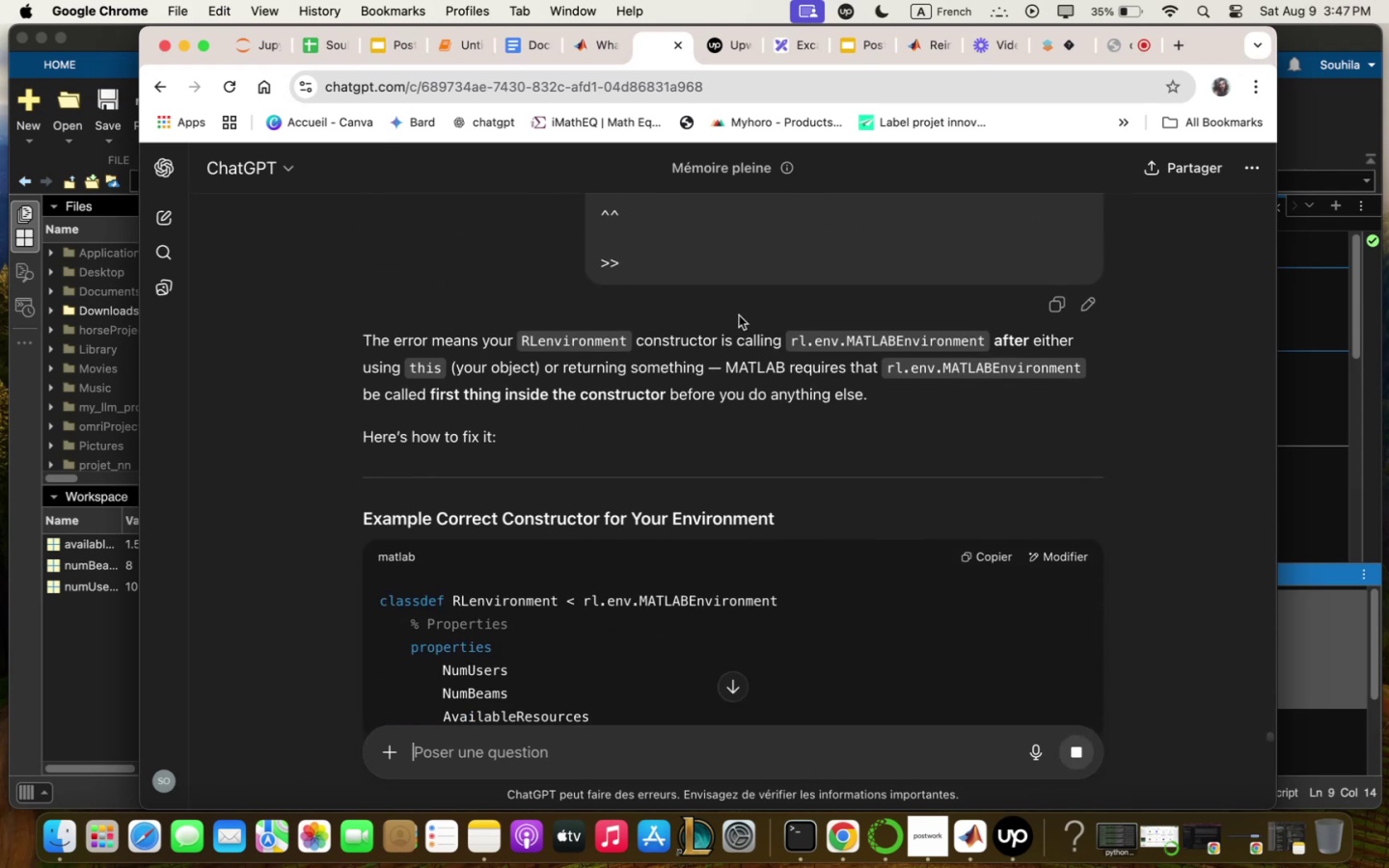 
scroll: coordinate [739, 315], scroll_direction: down, amount: 15.0
 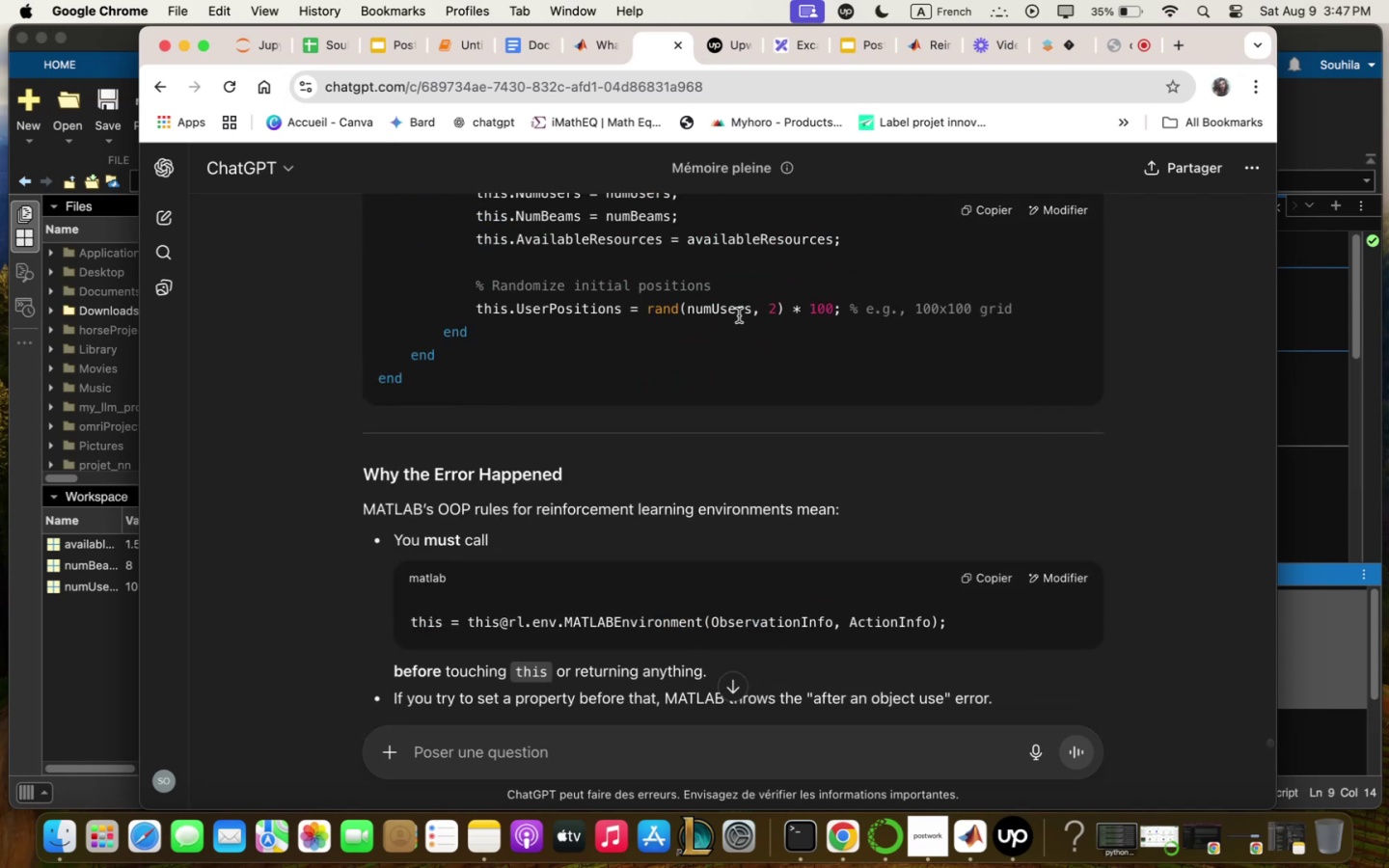 
wait(5.53)
 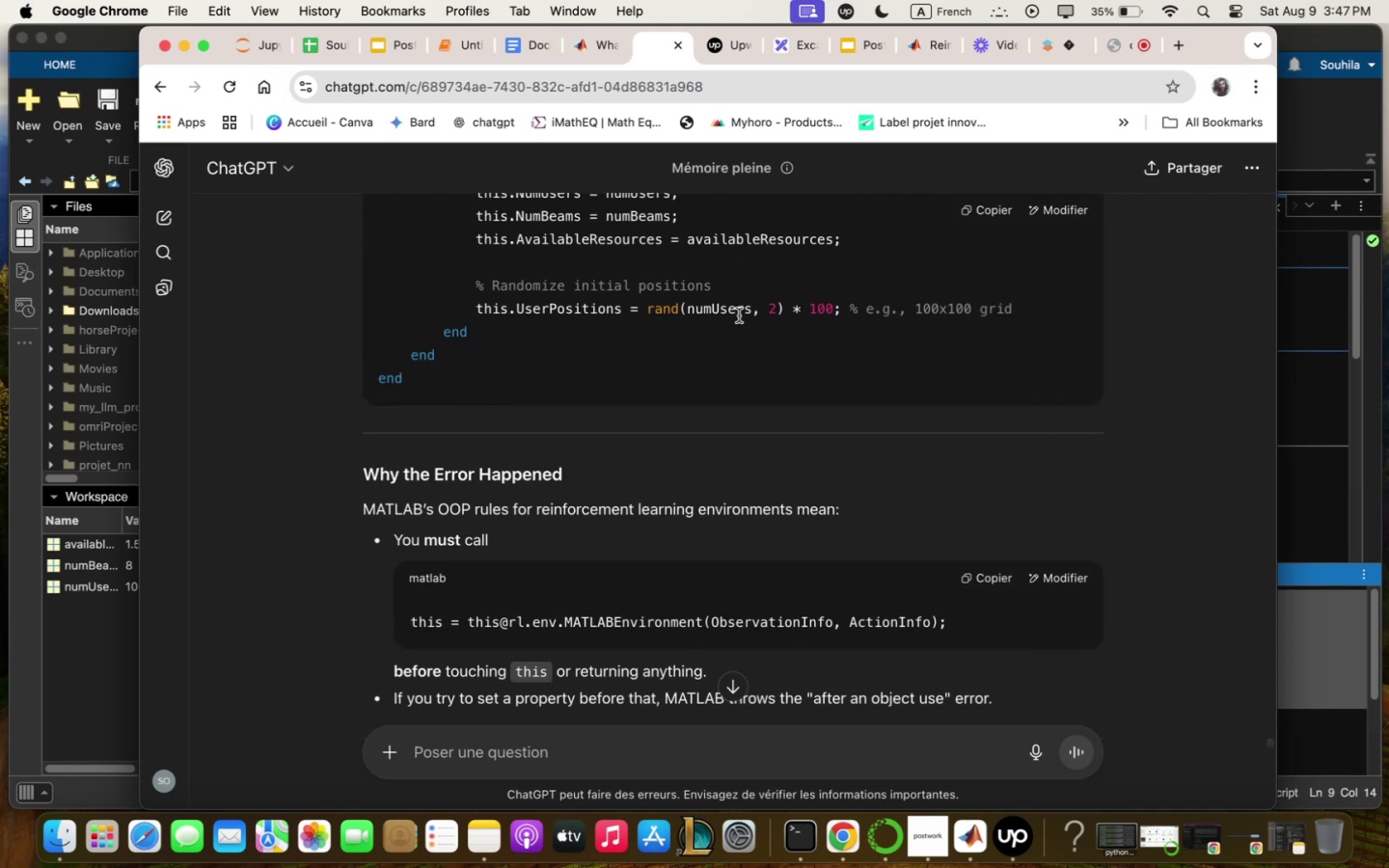 
scroll: coordinate [738, 315], scroll_direction: down, amount: 9.0
 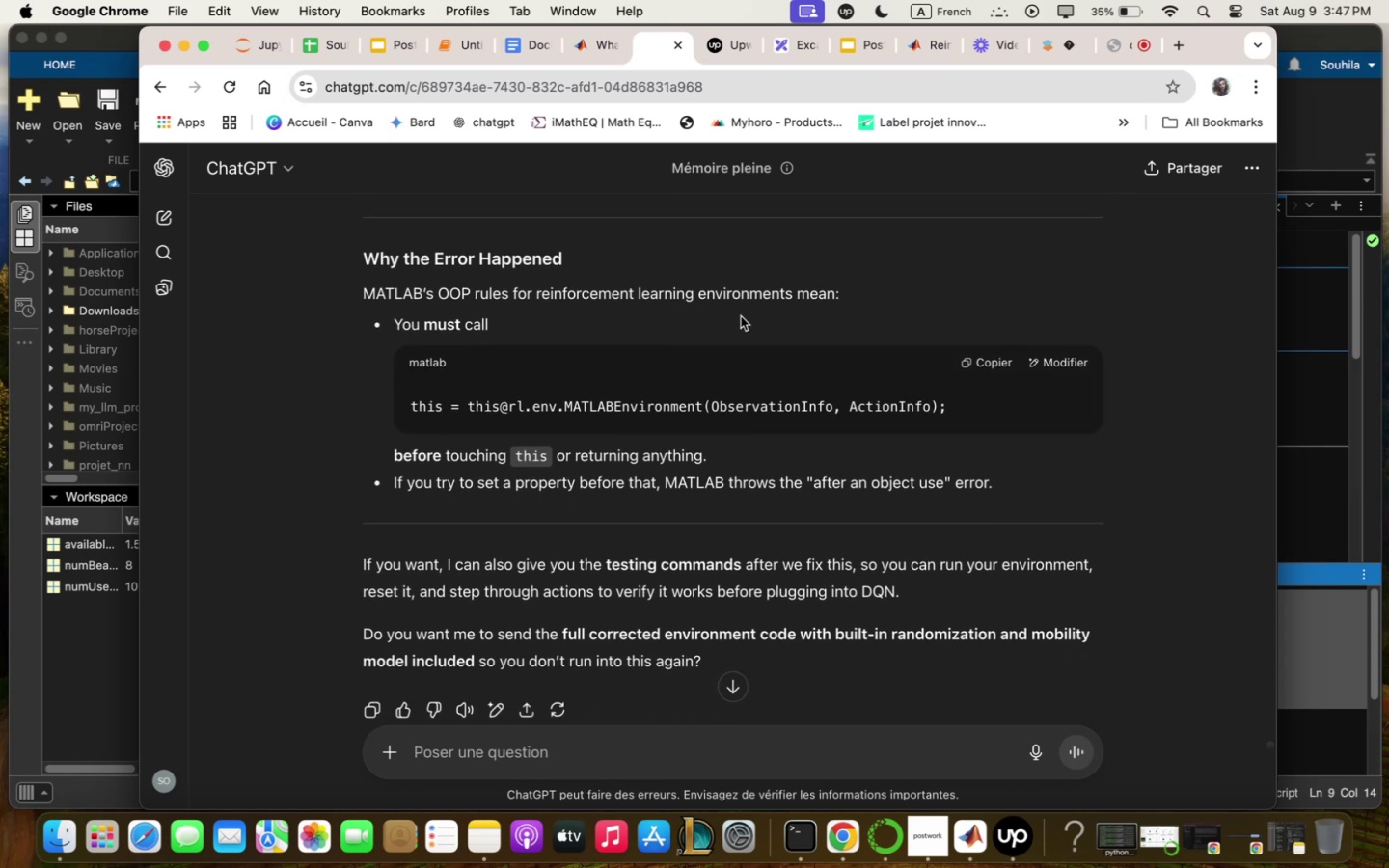 
wait(6.11)
 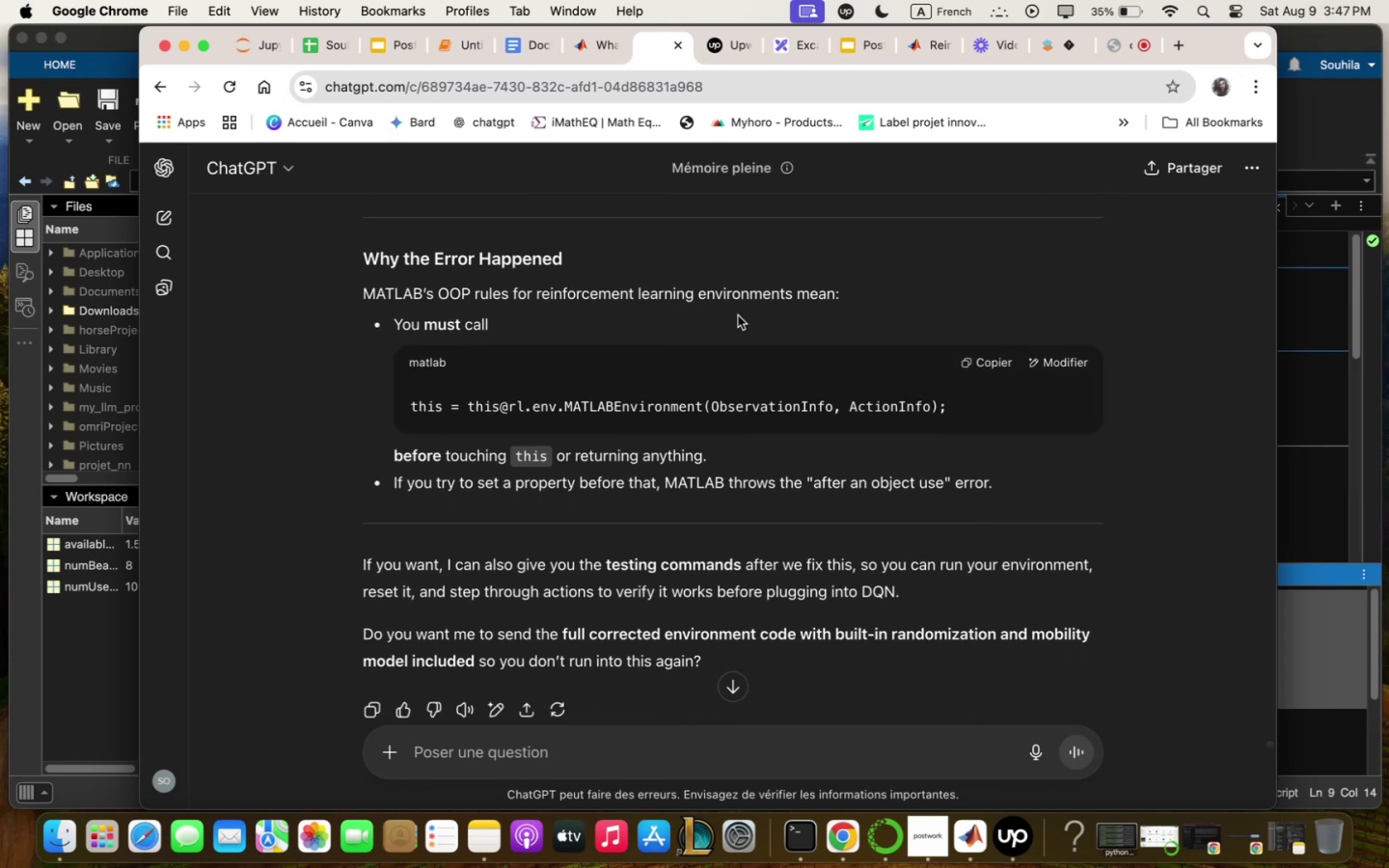 
scroll: coordinate [740, 324], scroll_direction: up, amount: 38.0
 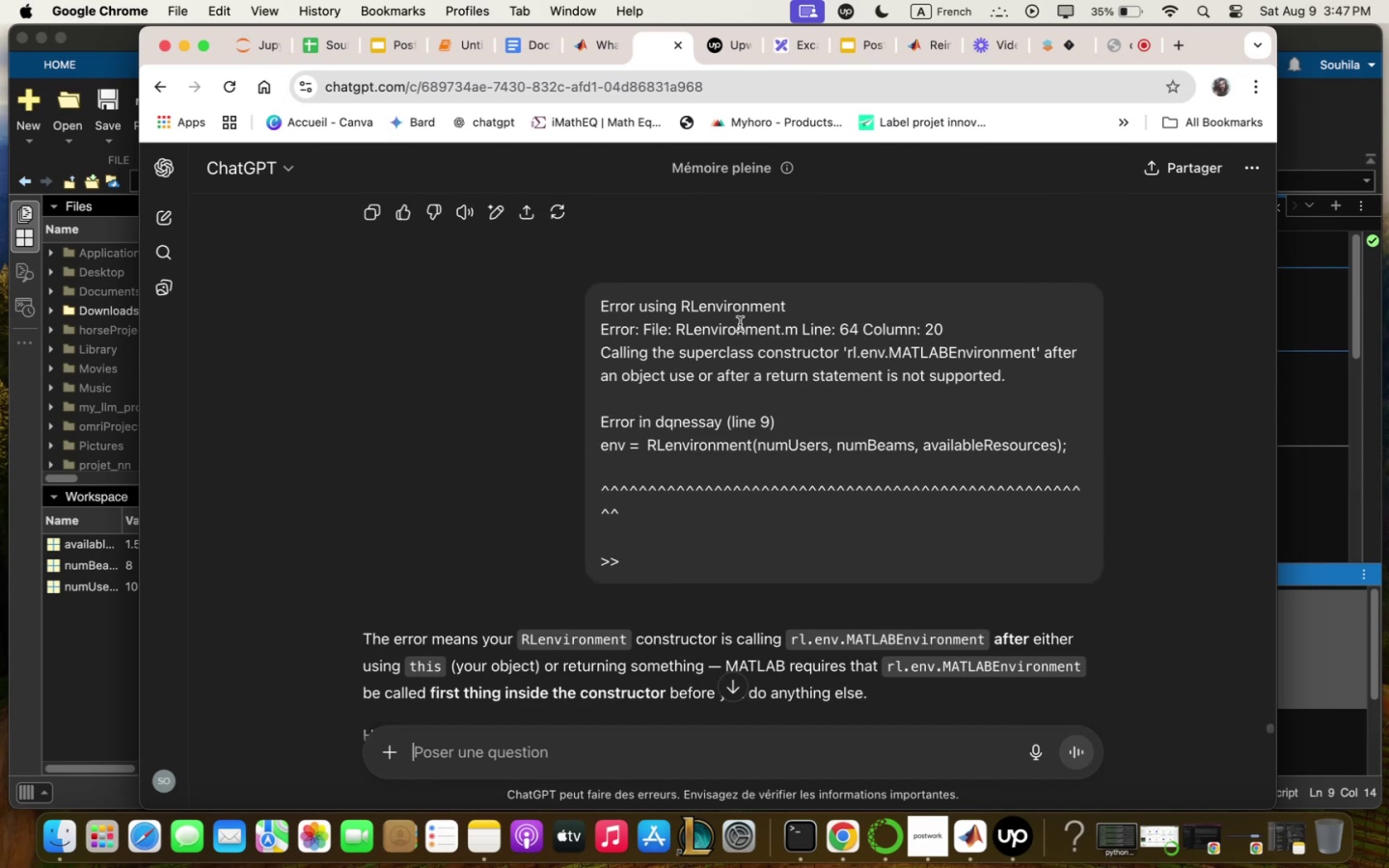 
scroll: coordinate [741, 325], scroll_direction: down, amount: 8.0
 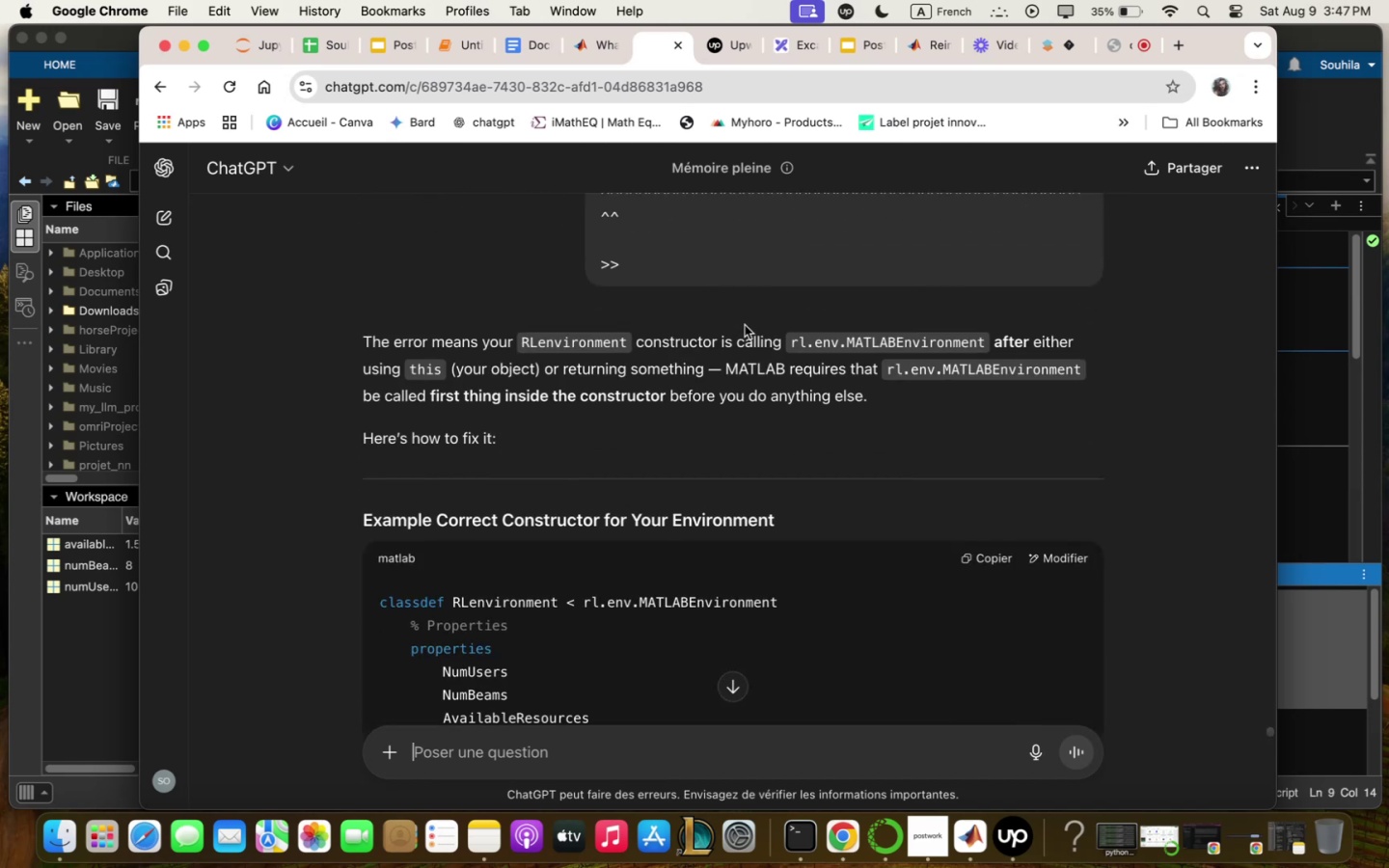 
wait(9.34)
 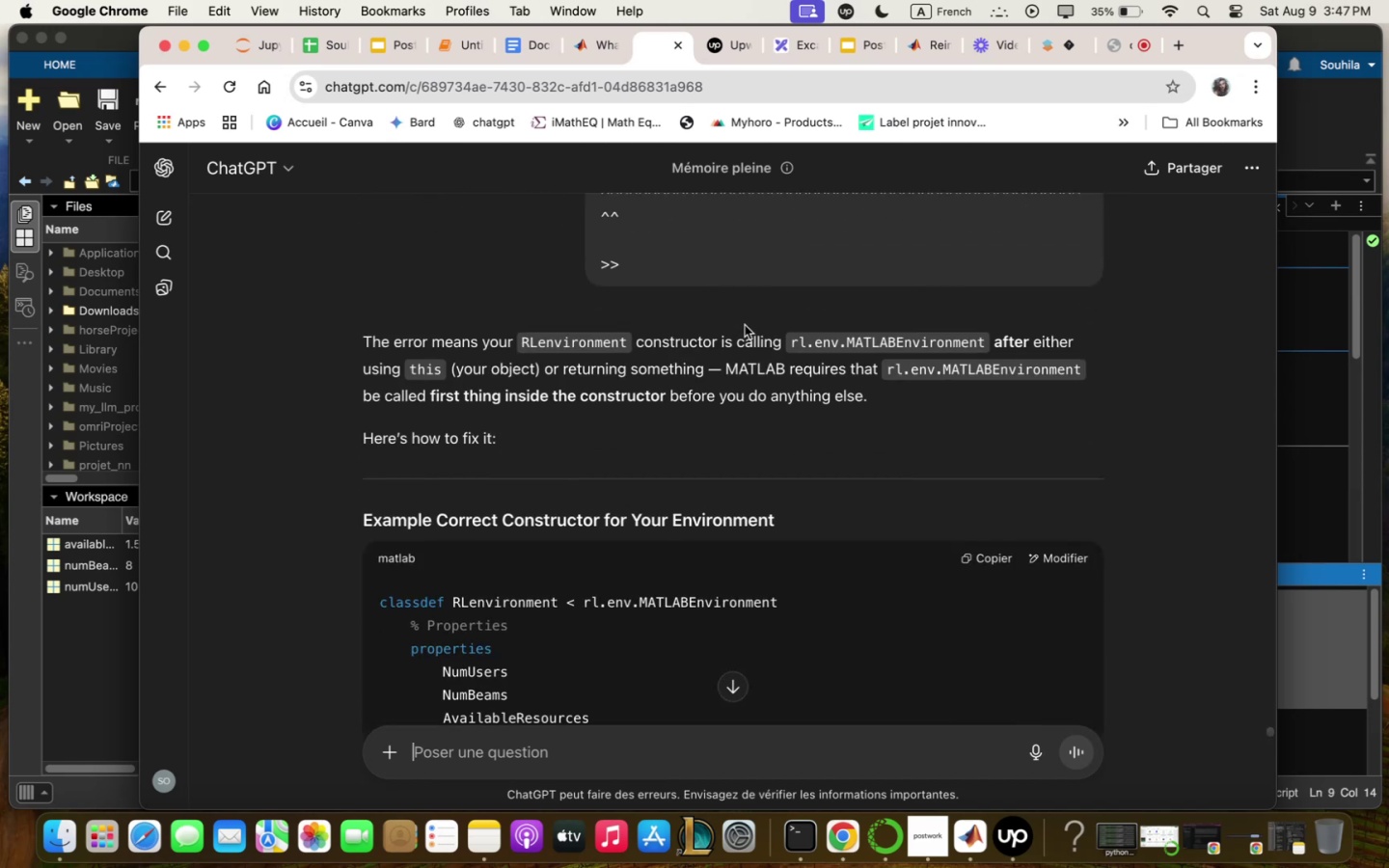 
scroll: coordinate [753, 448], scroll_direction: down, amount: 20.0
 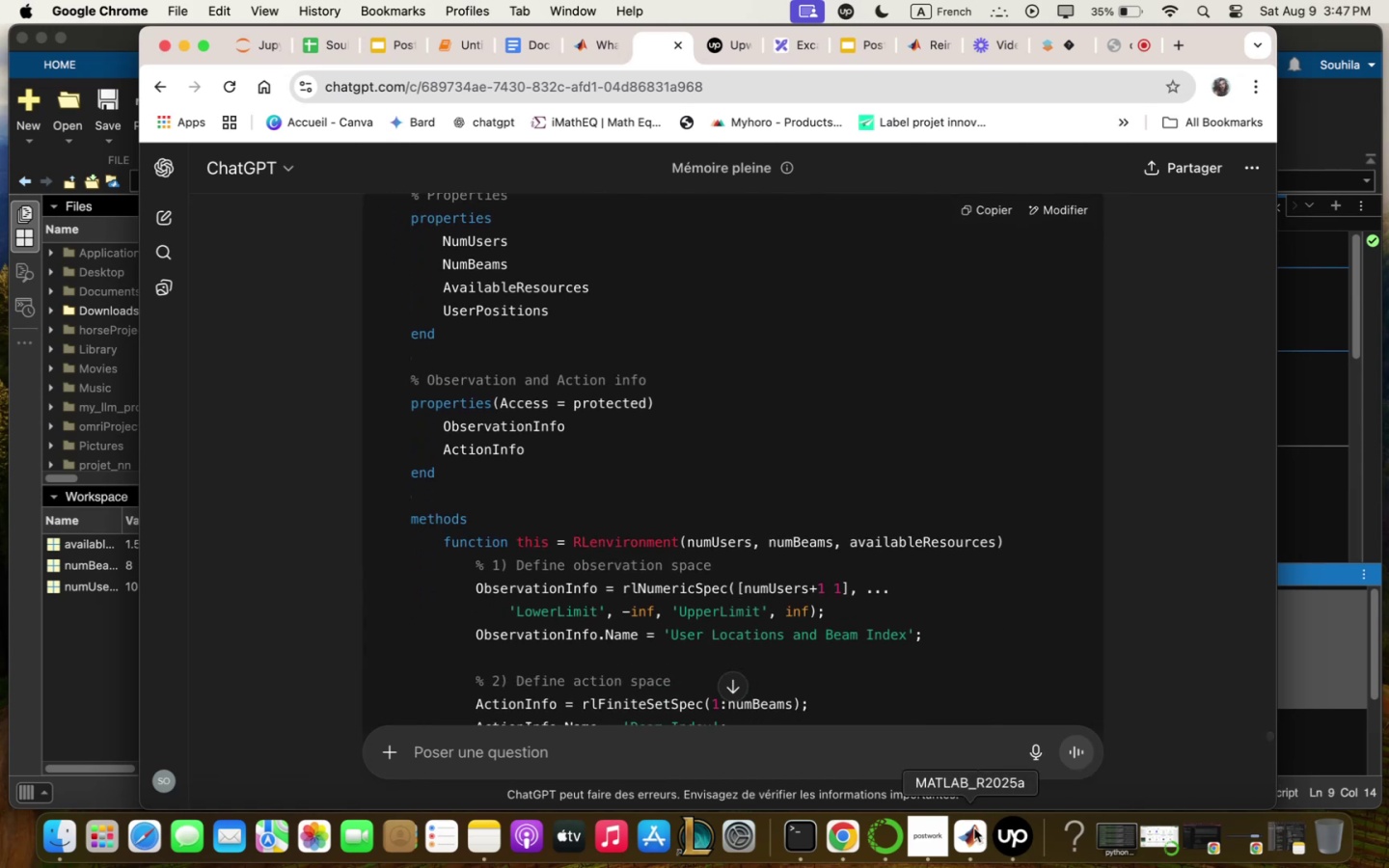 
left_click([403, 372])
 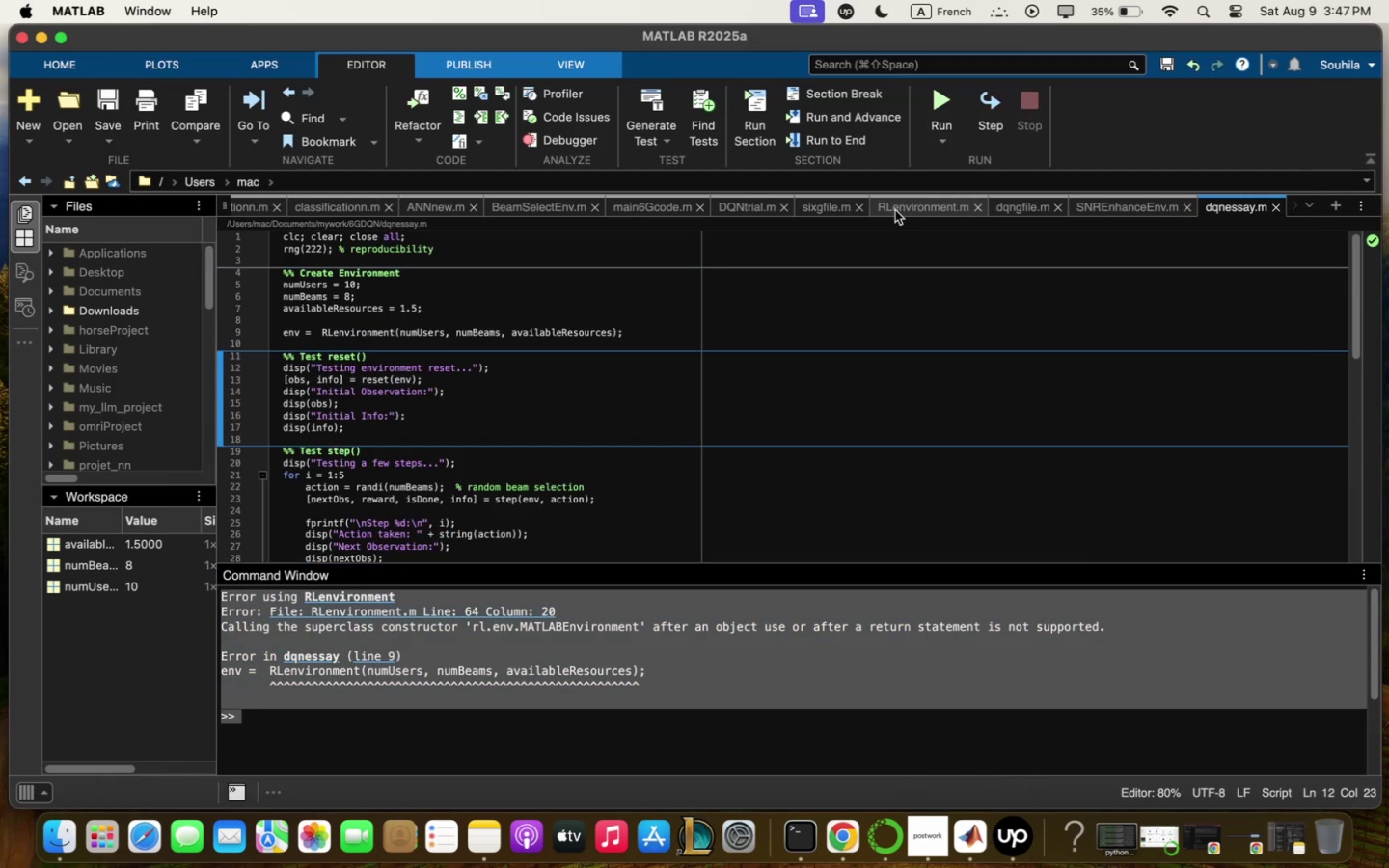 
scroll: coordinate [597, 472], scroll_direction: down, amount: 11.0
 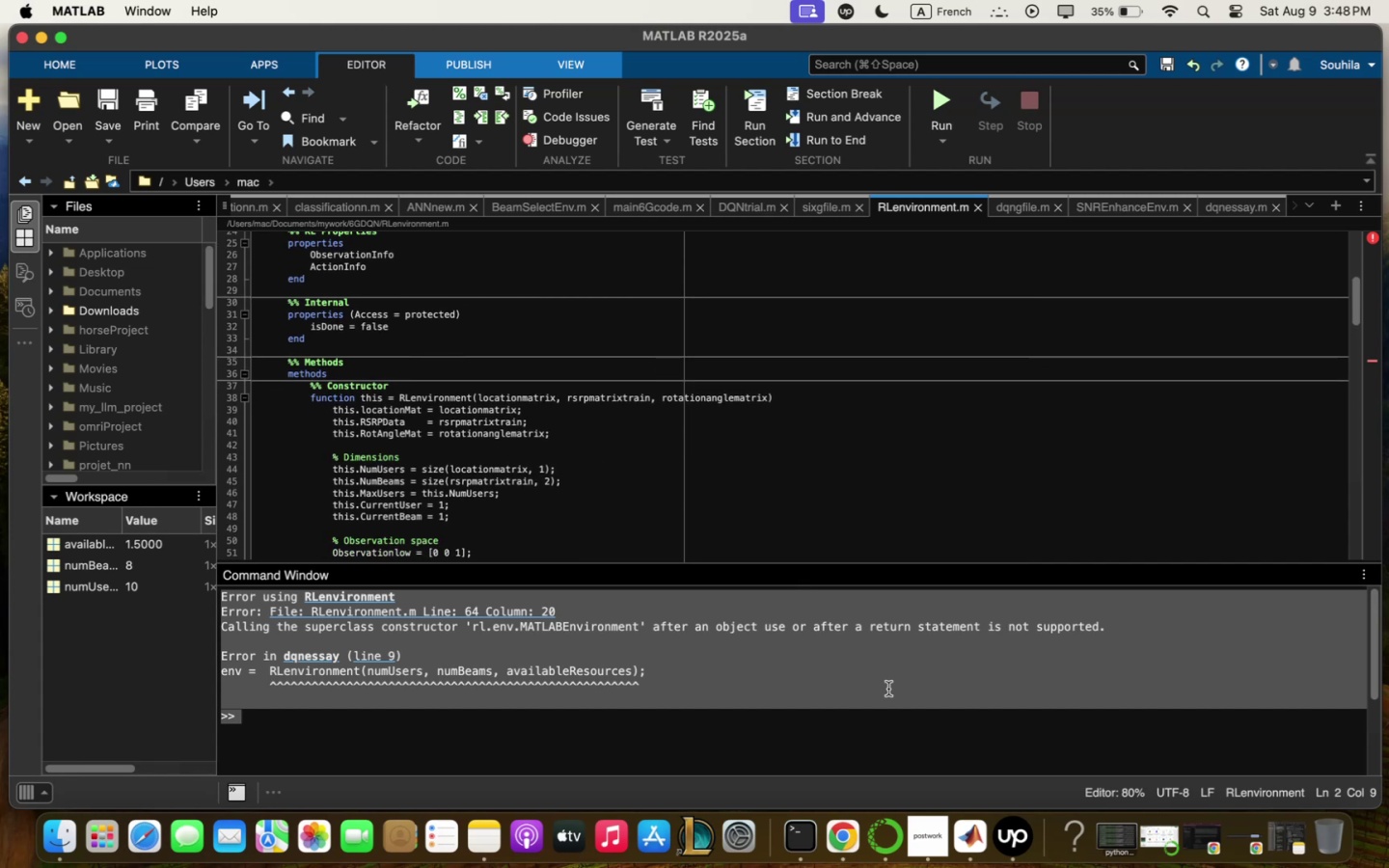 
left_click([833, 856])
 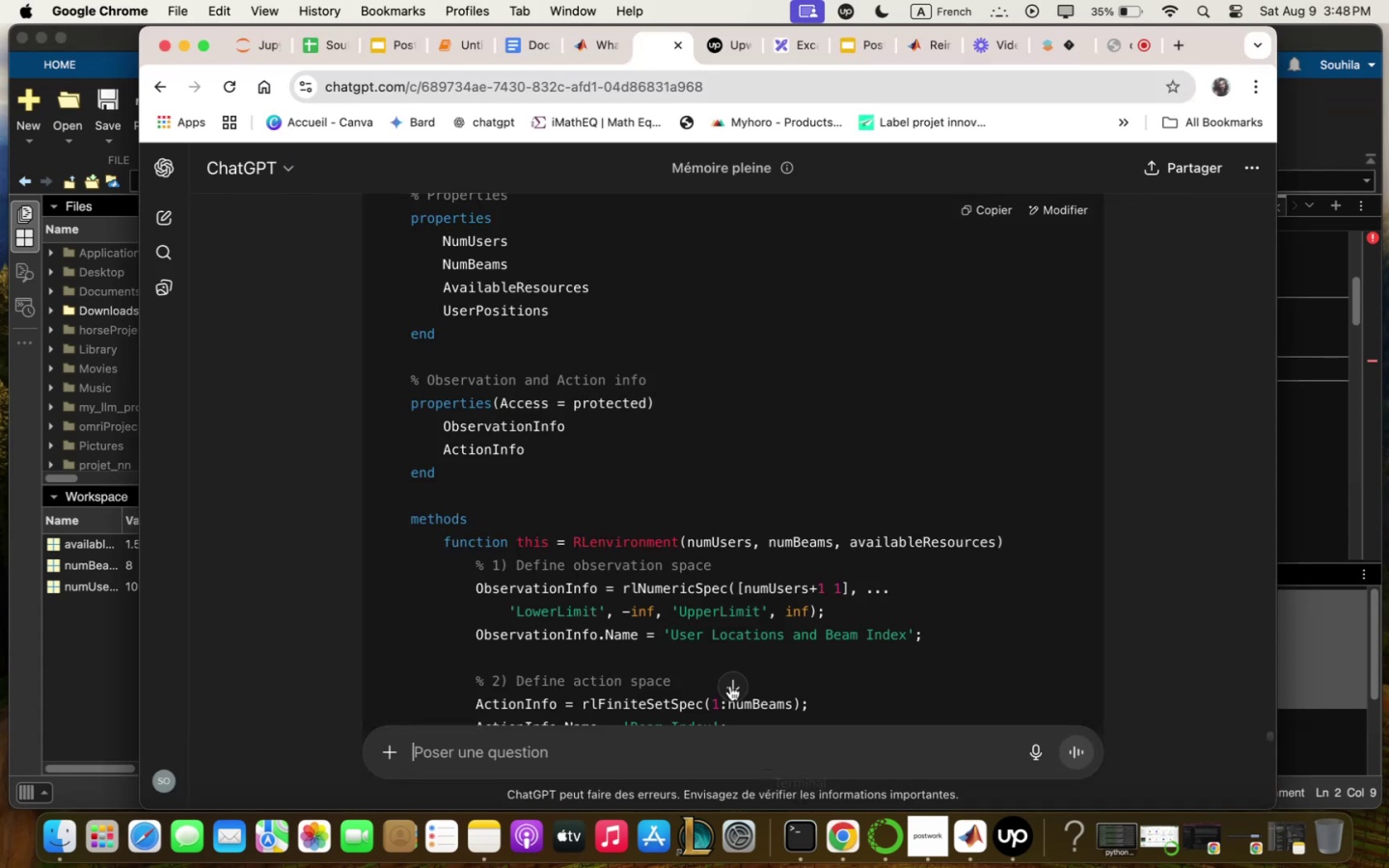 
scroll: coordinate [694, 583], scroll_direction: down, amount: 7.0
 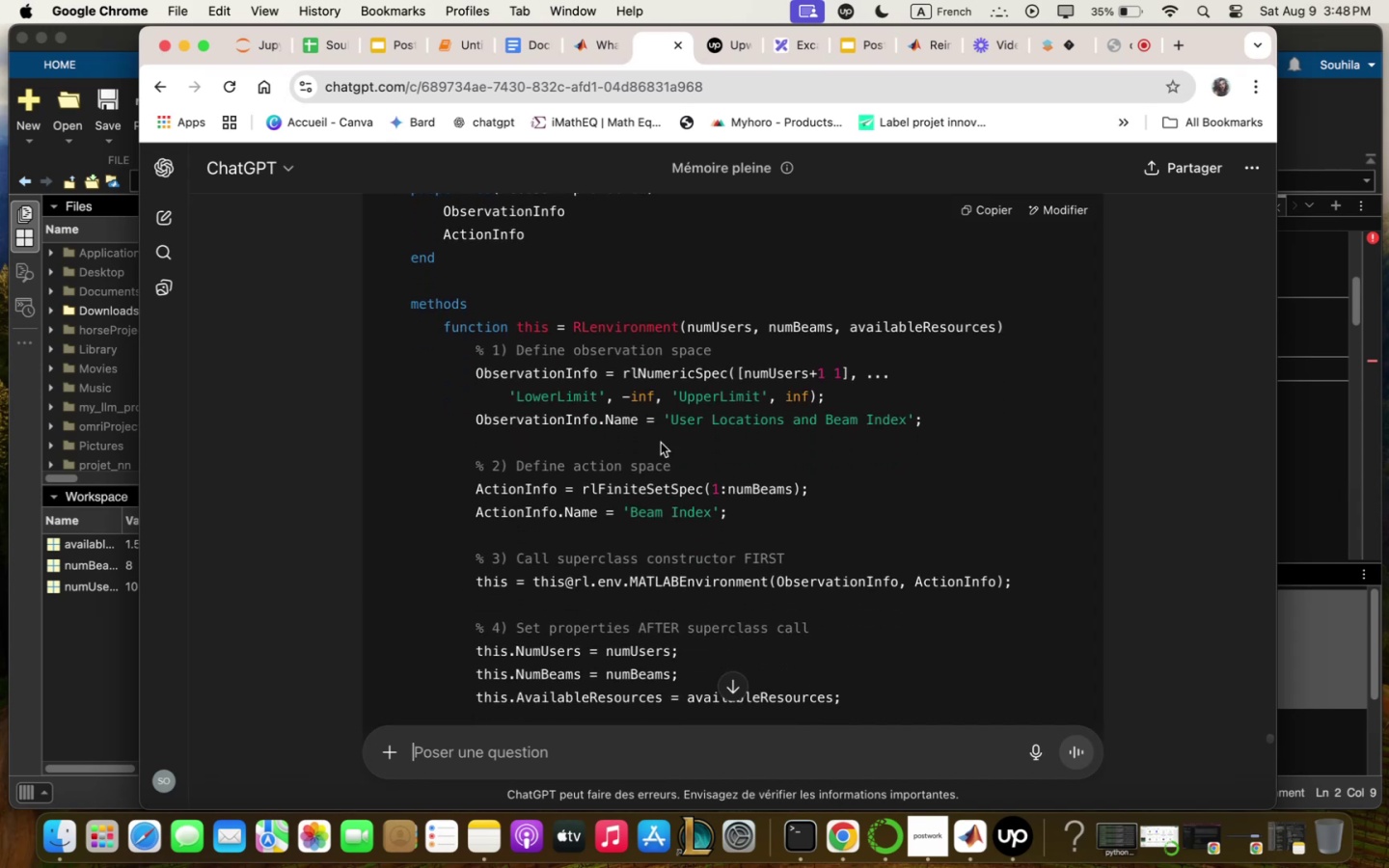 
wait(5.48)
 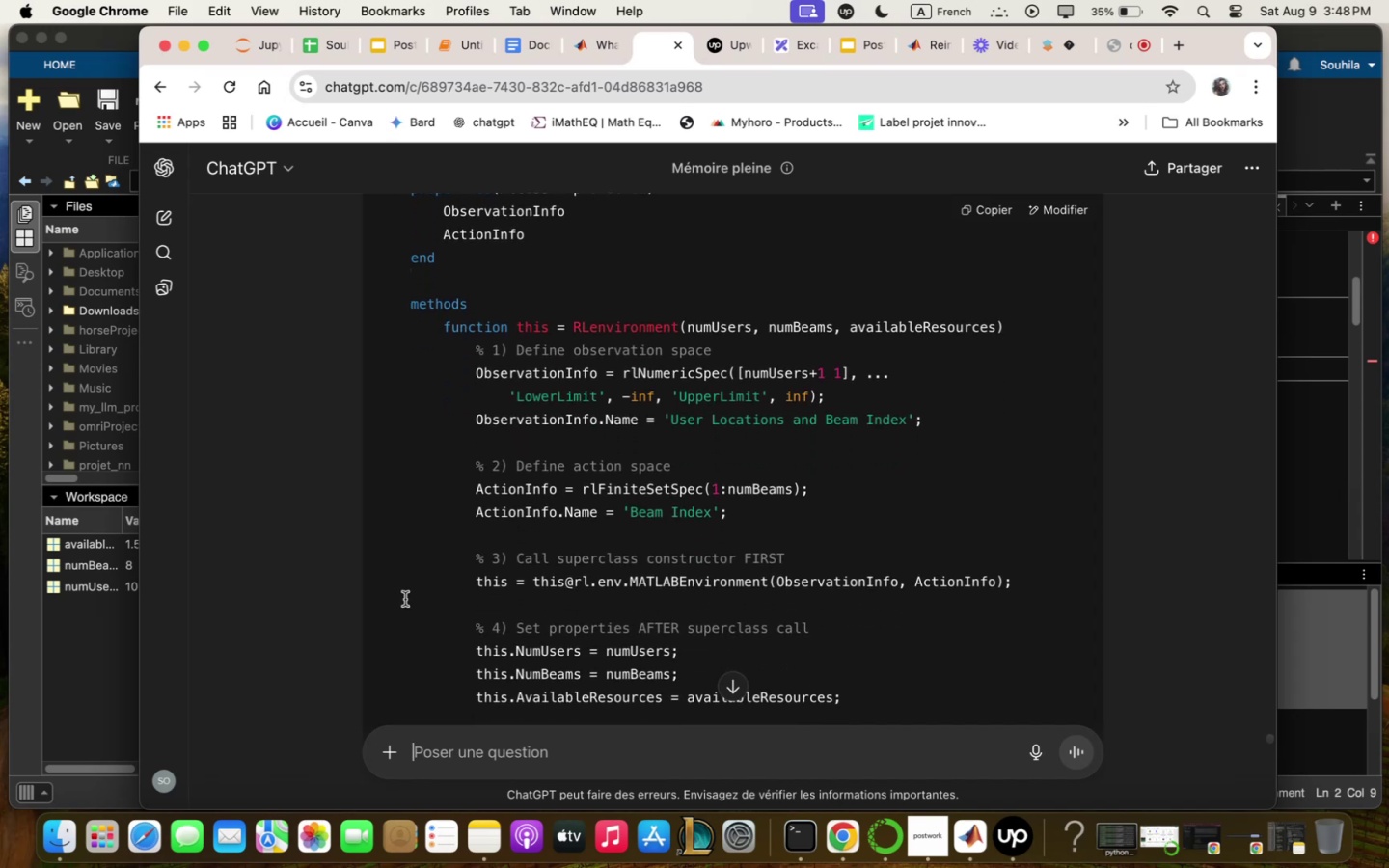 
left_click_drag(start_coordinate=[432, 333], to_coordinate=[602, 648])
 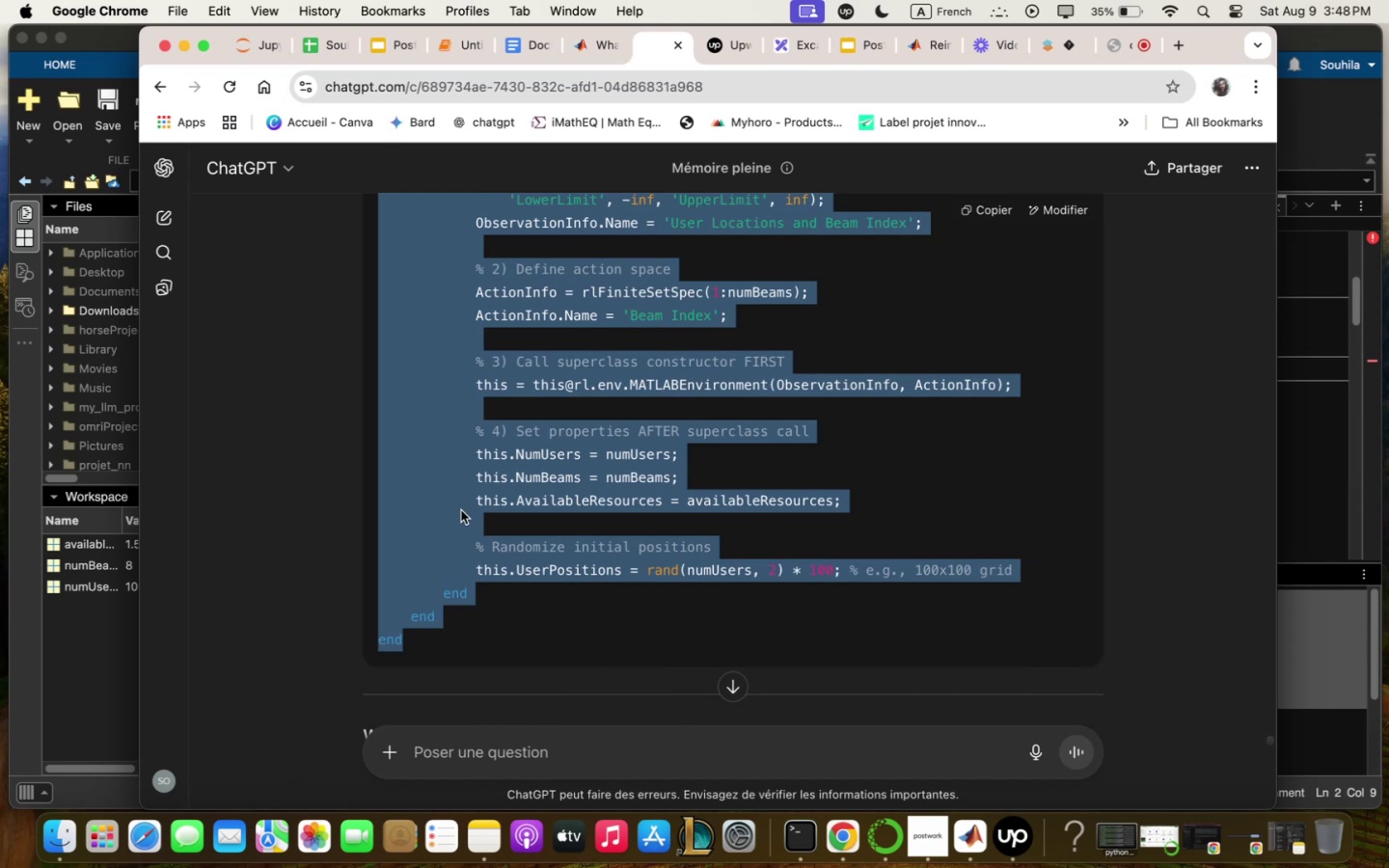 
scroll: coordinate [618, 618], scroll_direction: down, amount: 5.0
 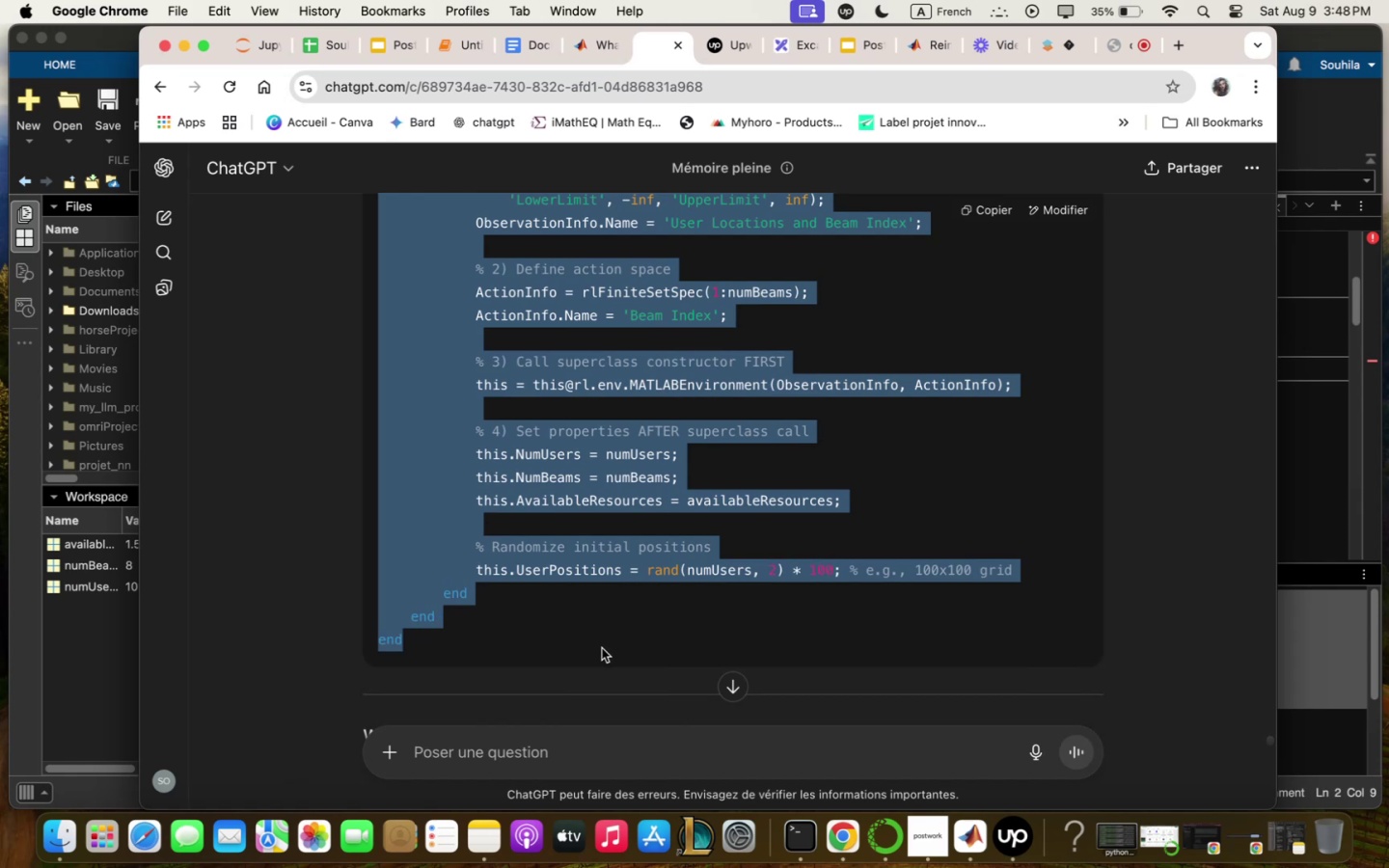 
right_click([445, 487])
 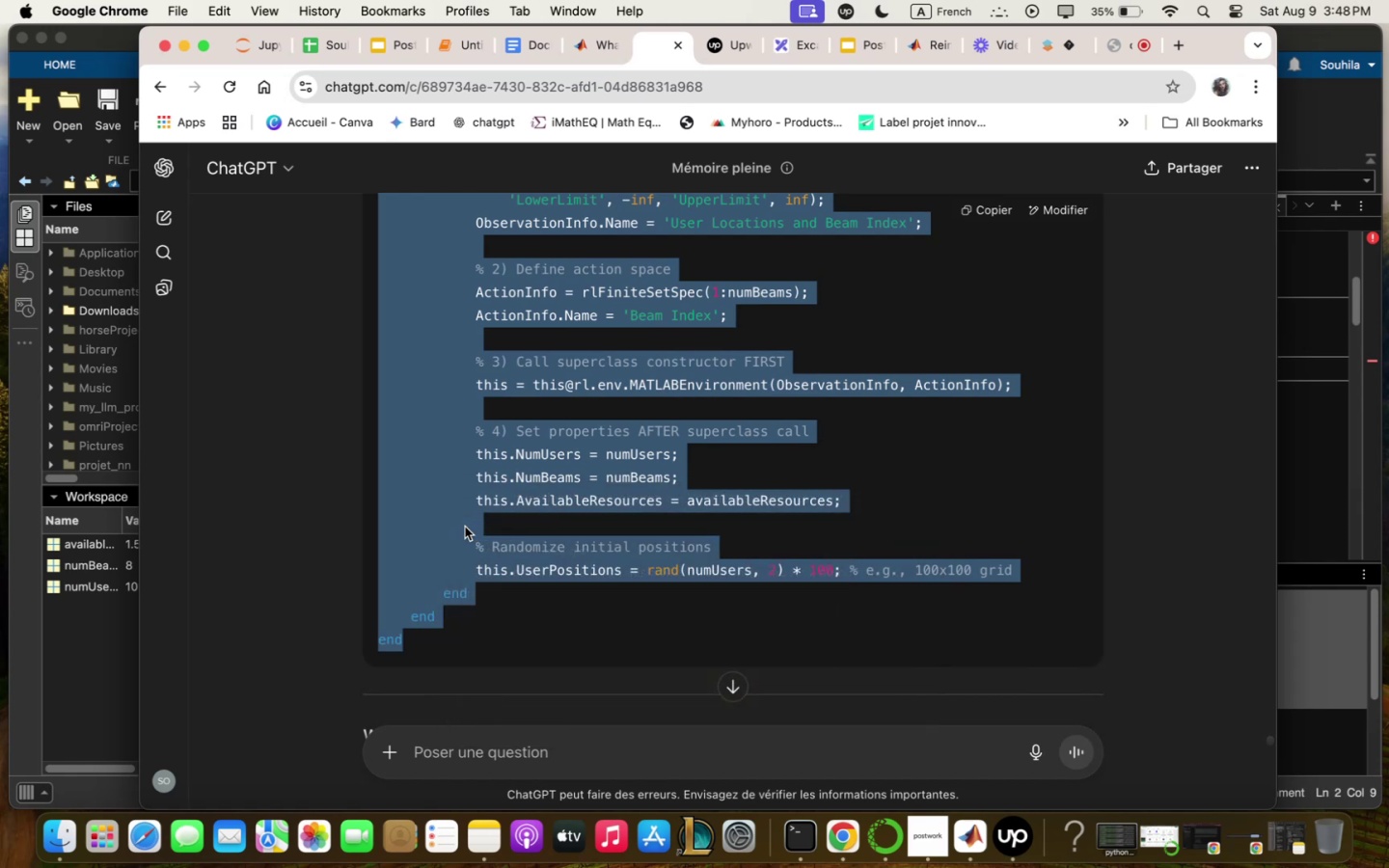 
left_click([73, 707])
 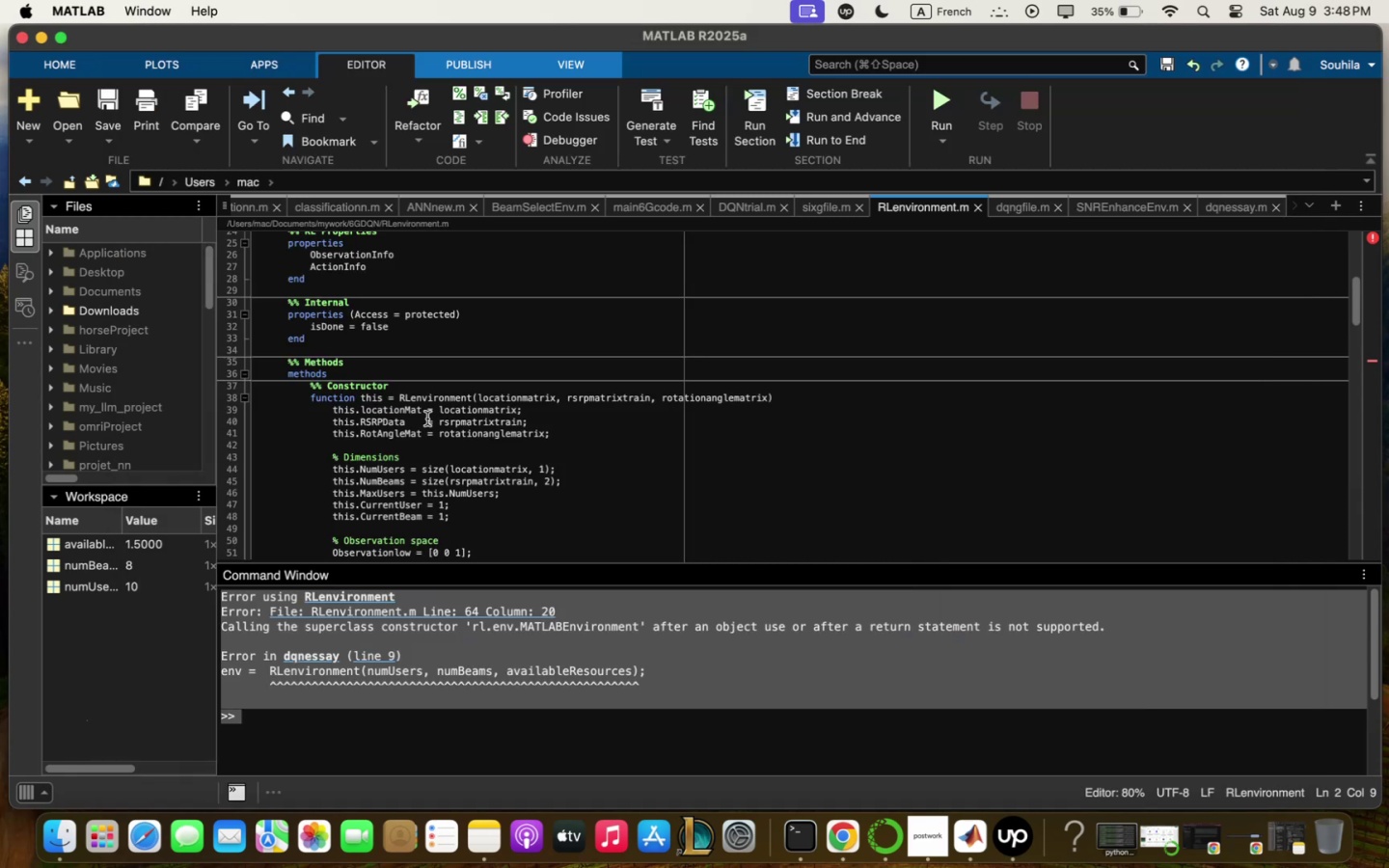 
scroll: coordinate [426, 426], scroll_direction: down, amount: 6.0
 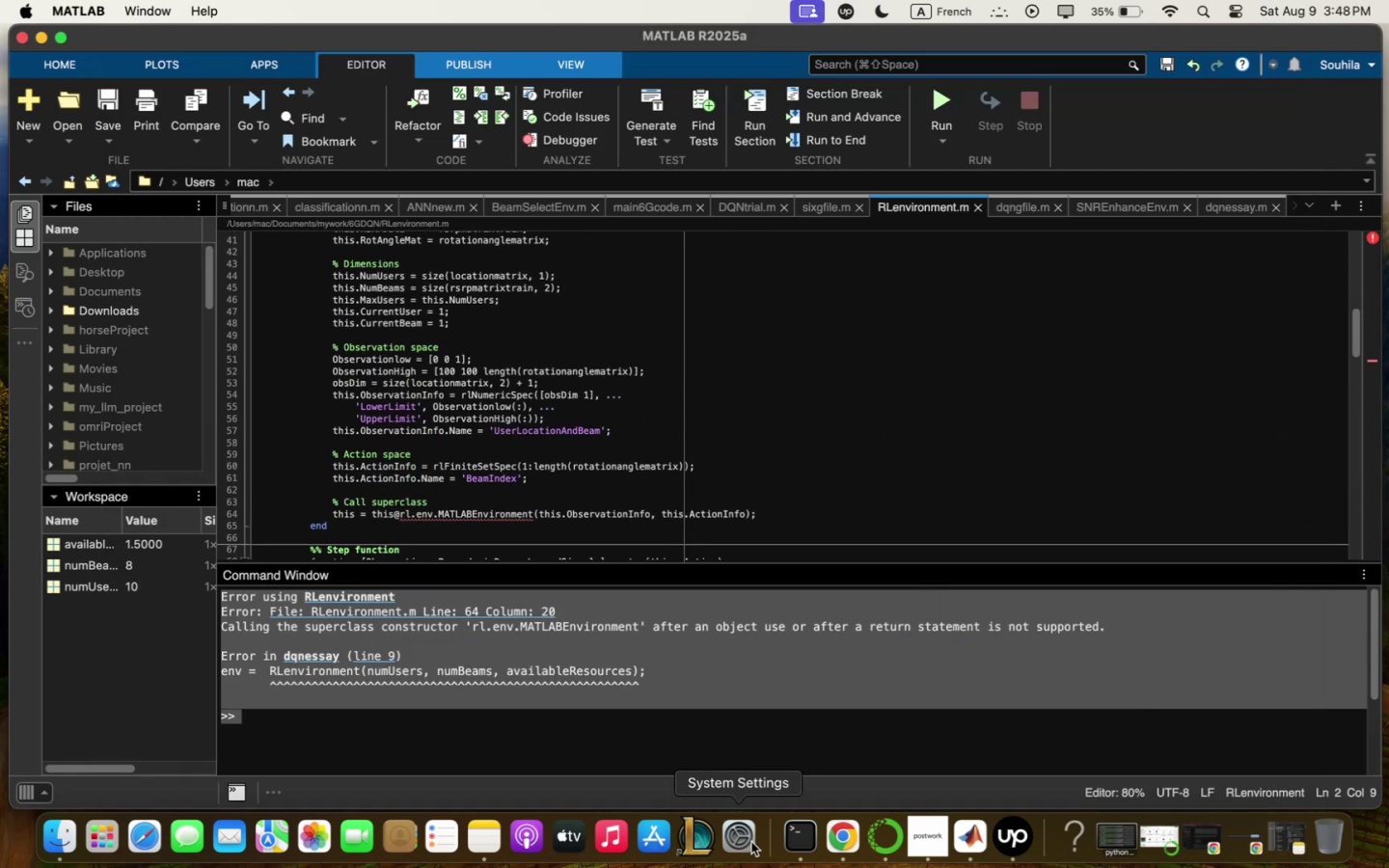 
left_click([848, 849])
 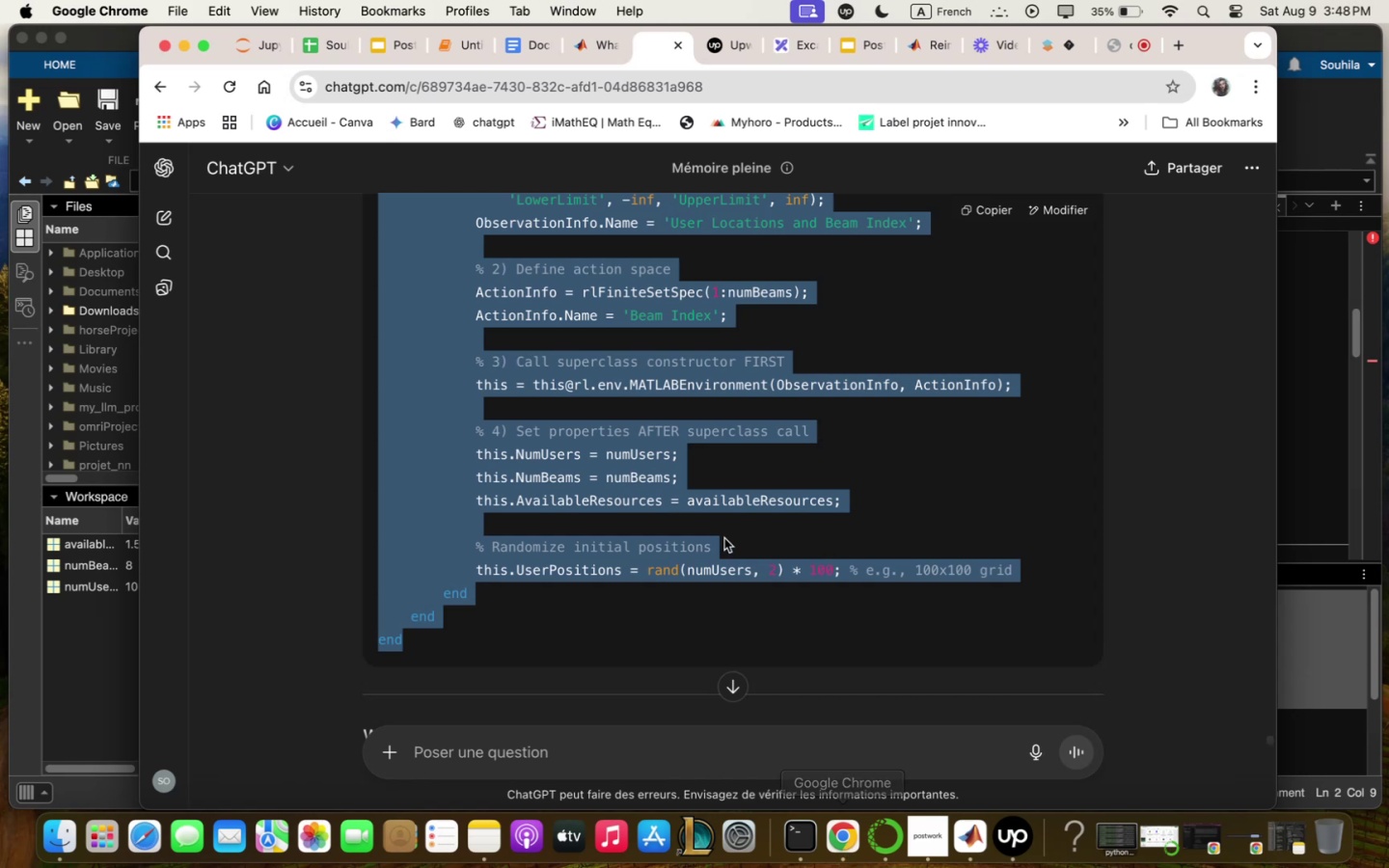 
scroll: coordinate [720, 530], scroll_direction: down, amount: 2.0
 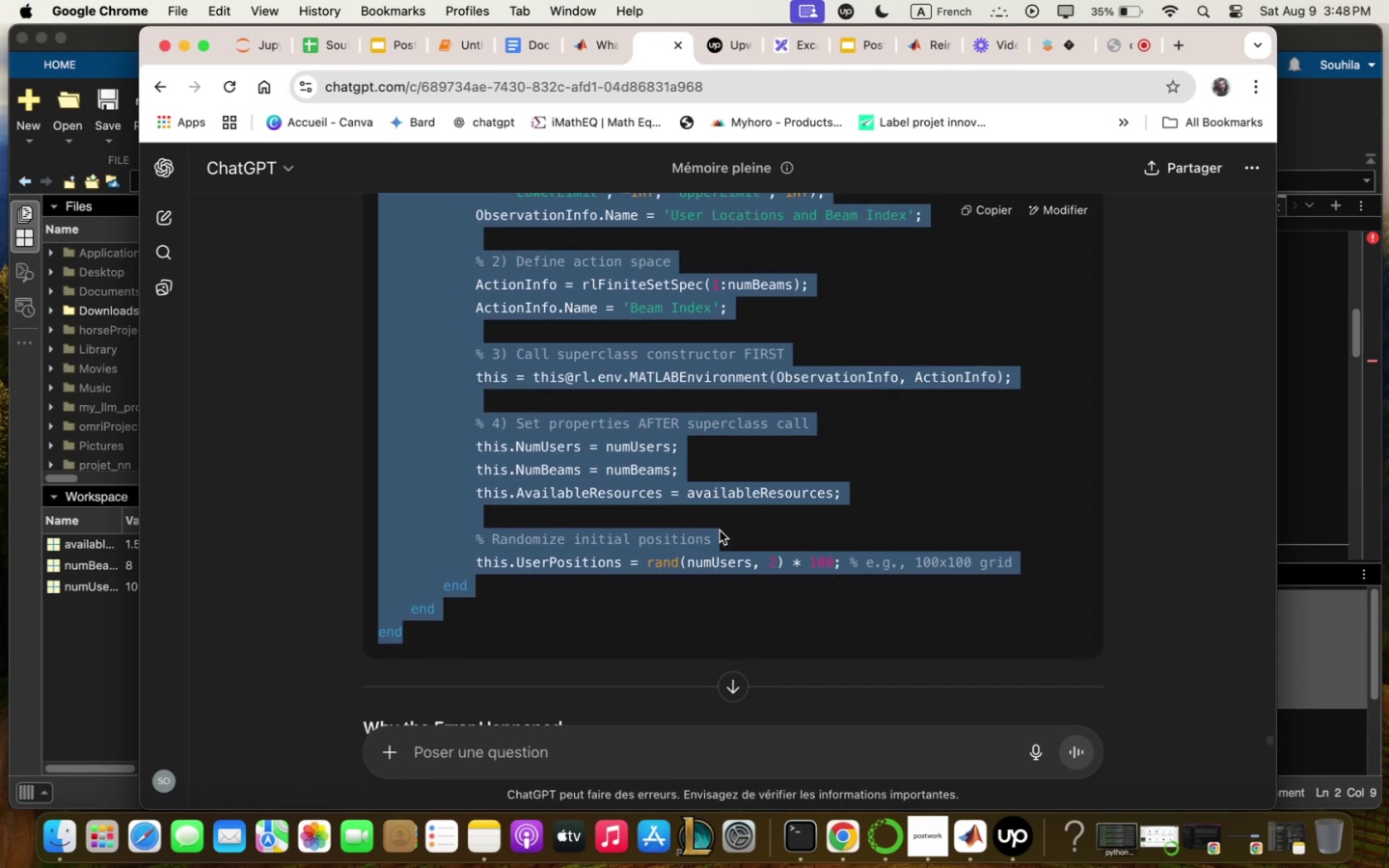 
scroll: coordinate [720, 530], scroll_direction: up, amount: 5.0
 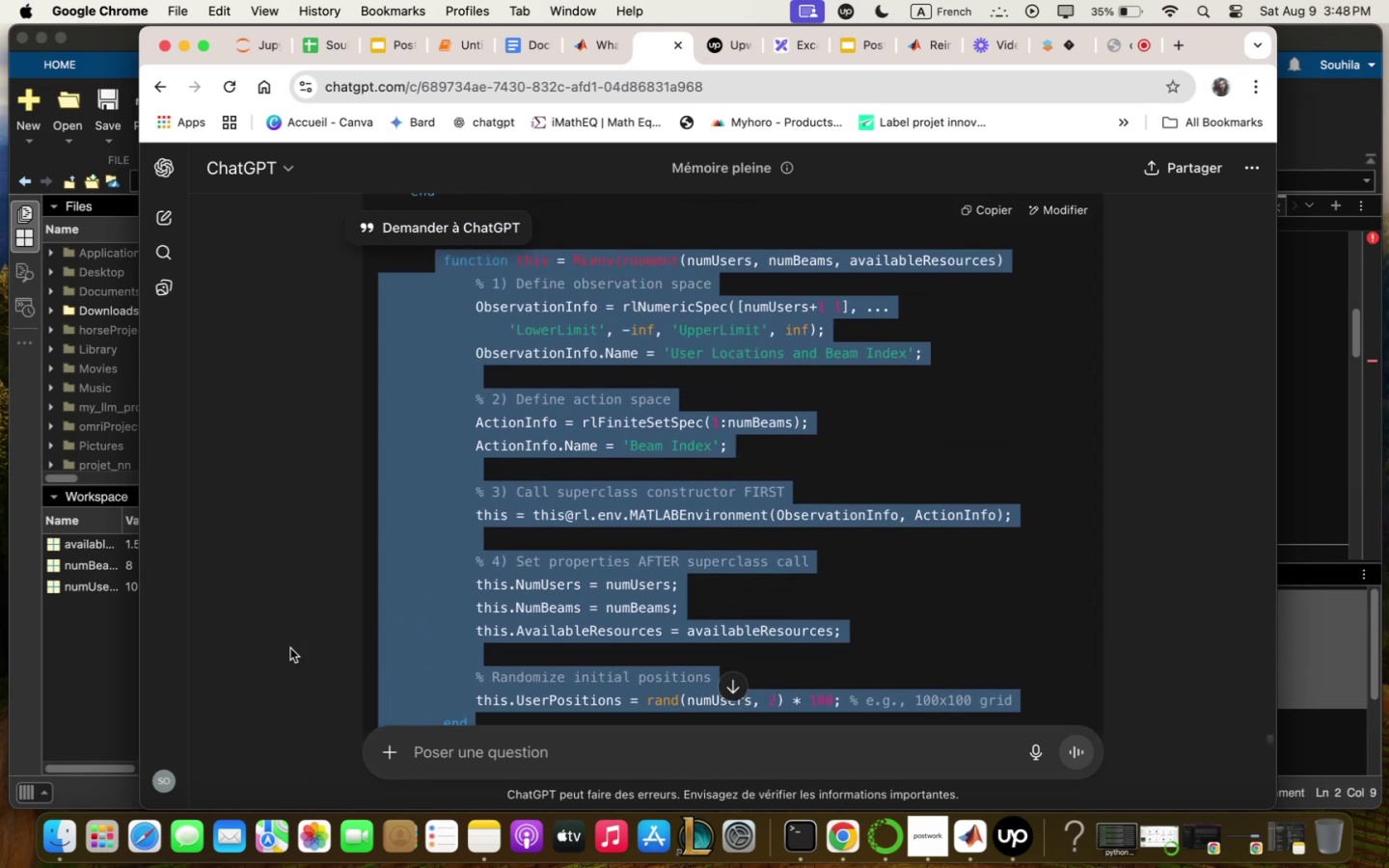 
left_click([94, 679])
 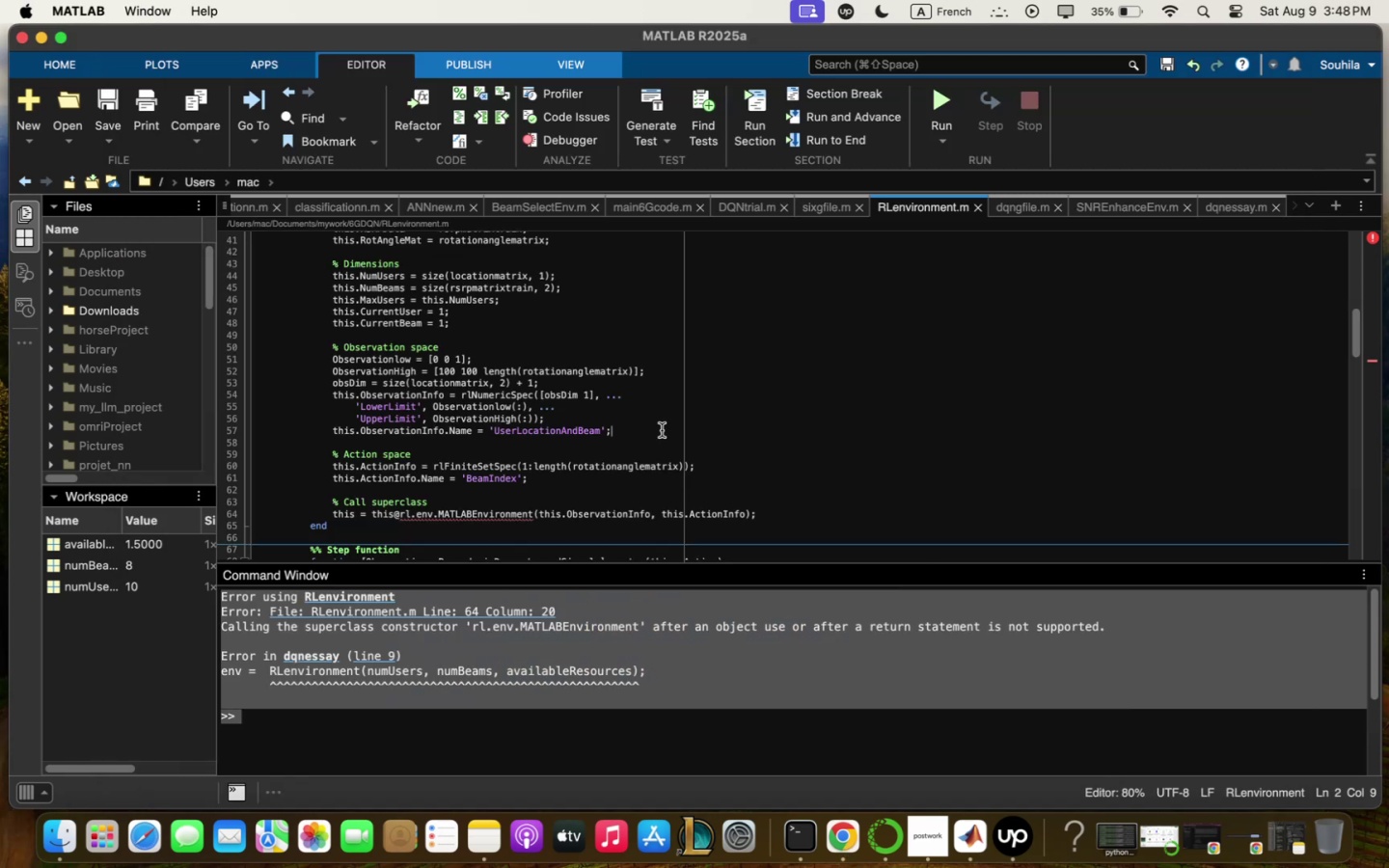 
scroll: coordinate [662, 430], scroll_direction: down, amount: 4.0
 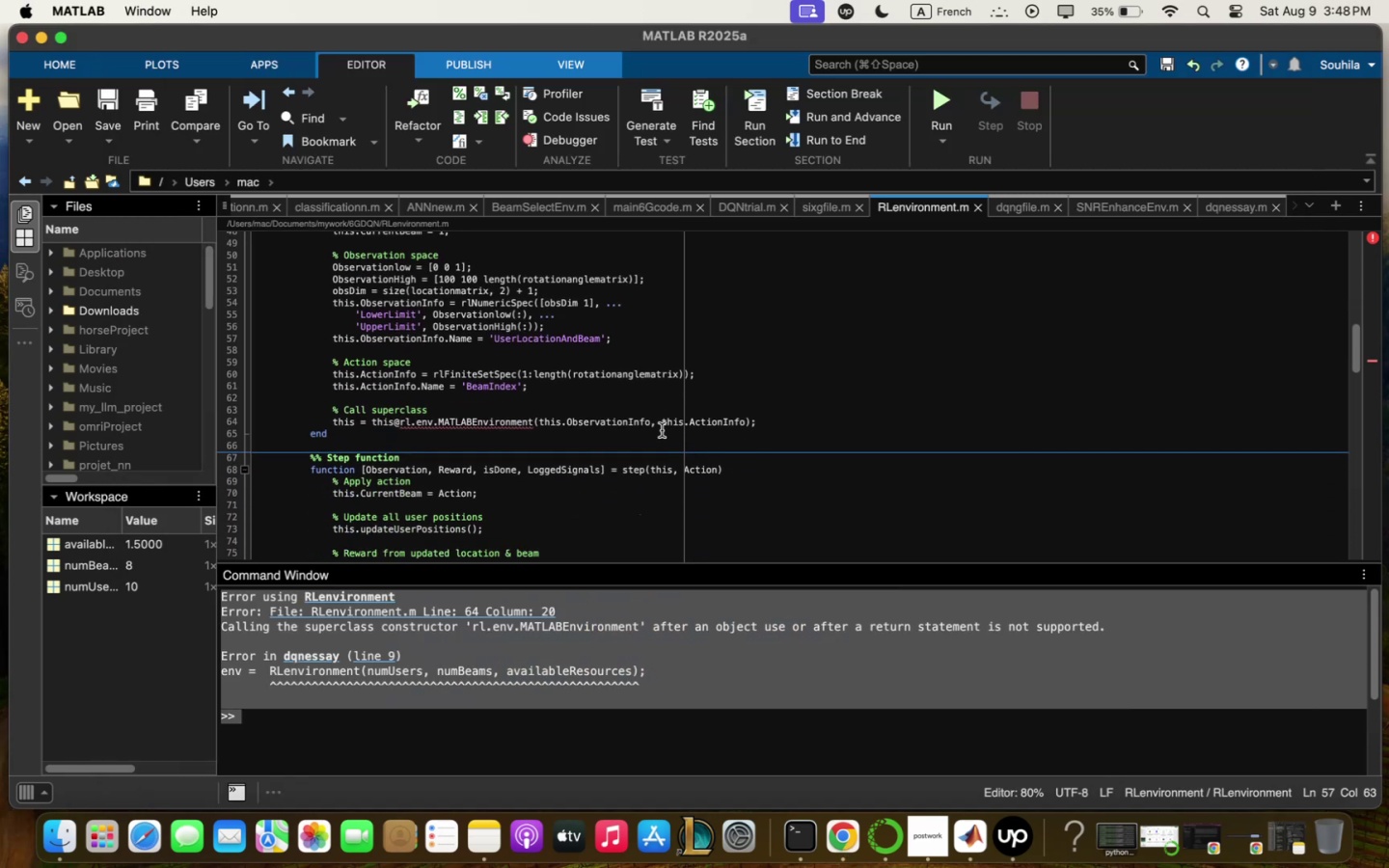 
scroll: coordinate [661, 432], scroll_direction: up, amount: 5.0
 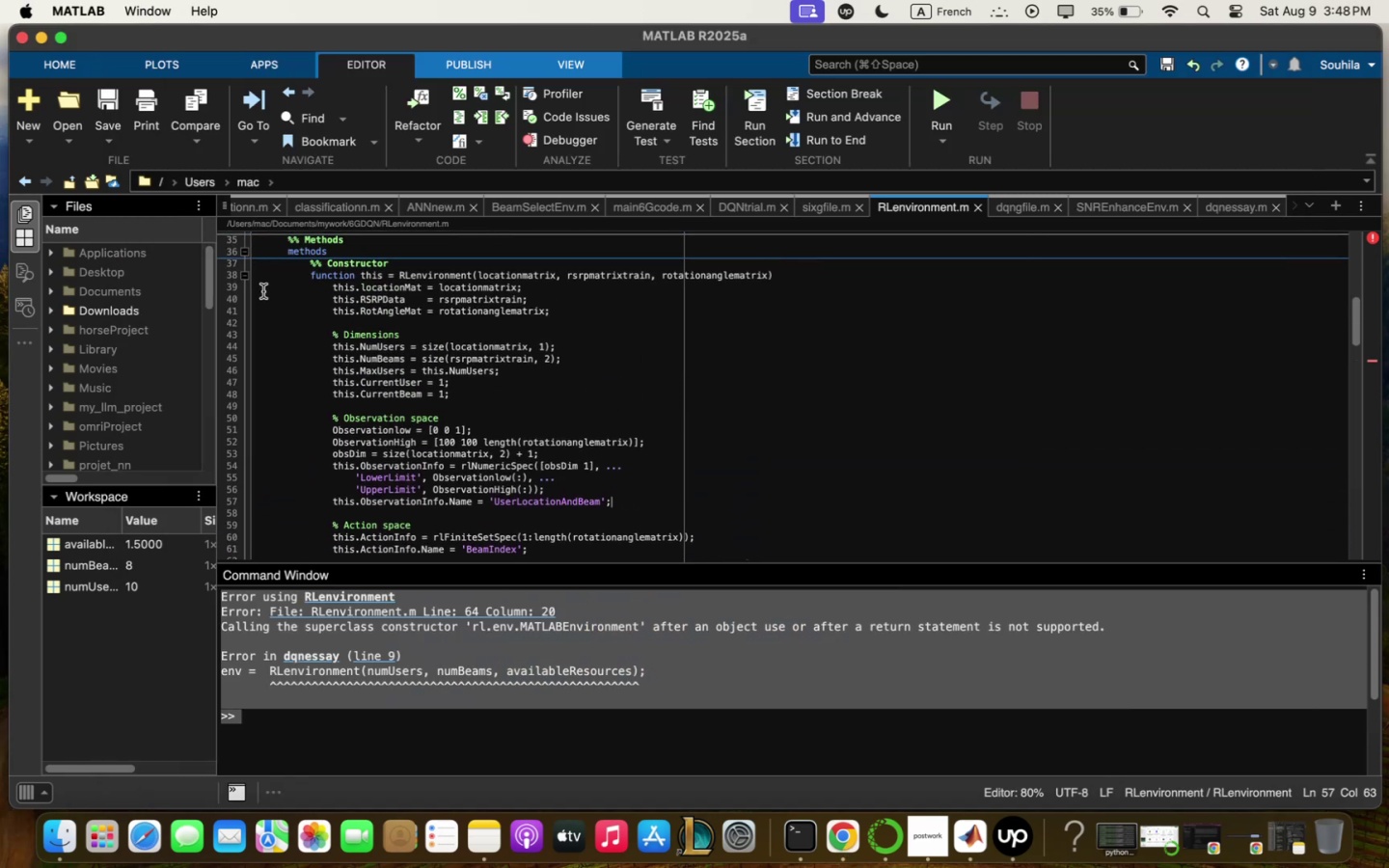 
left_click_drag(start_coordinate=[299, 266], to_coordinate=[397, 460])
 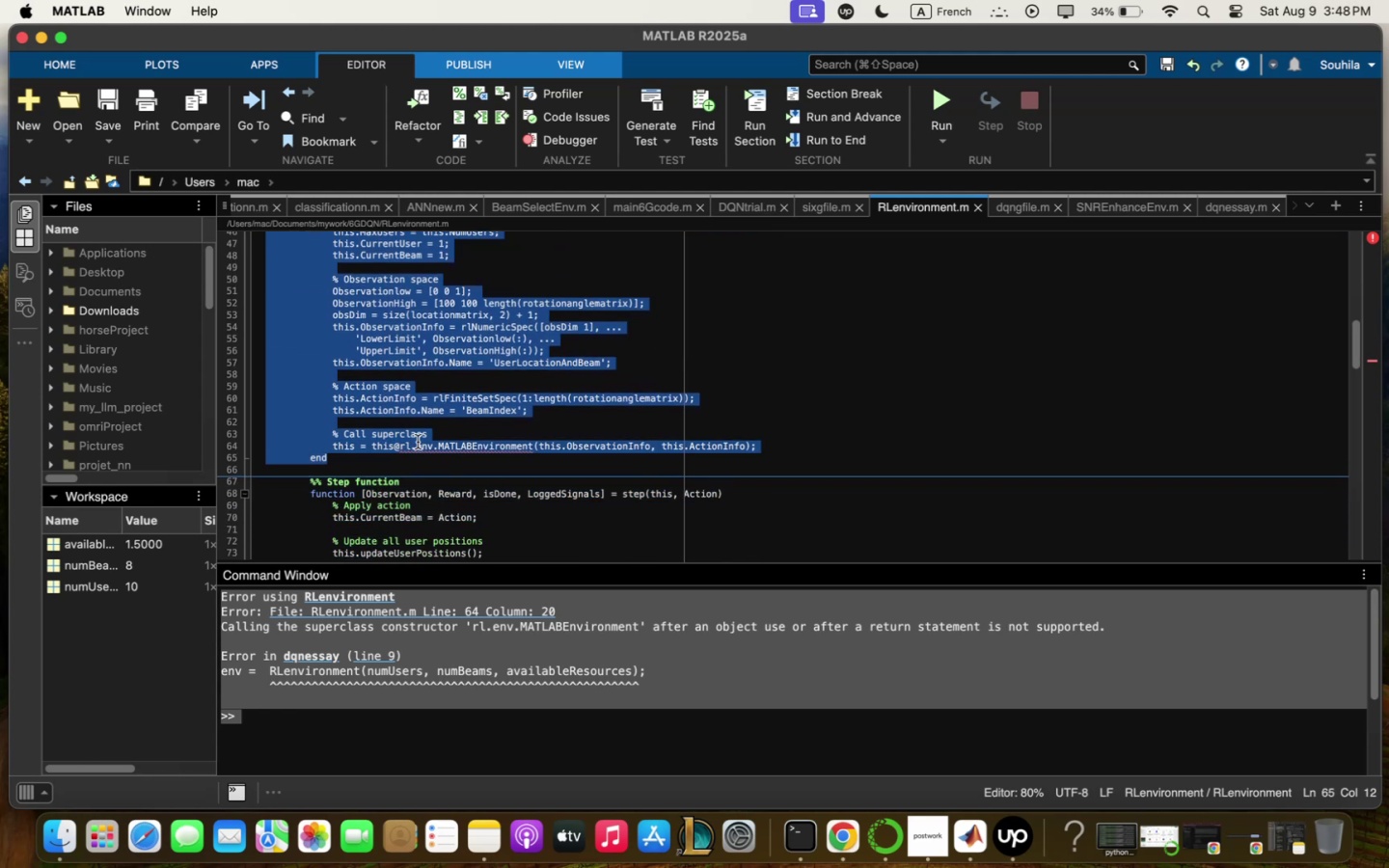 
key(Meta+C)
 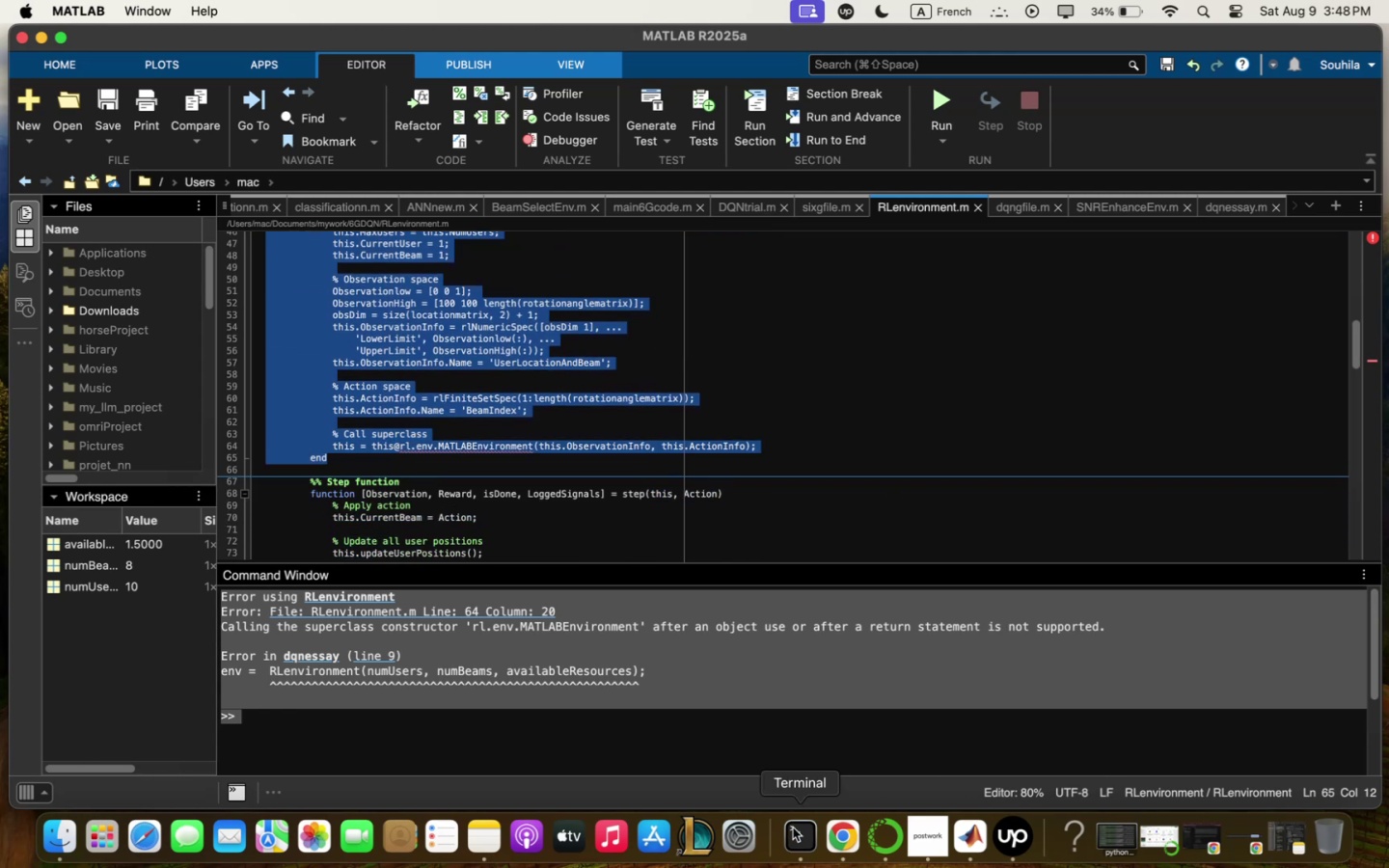 
left_click([835, 830])
 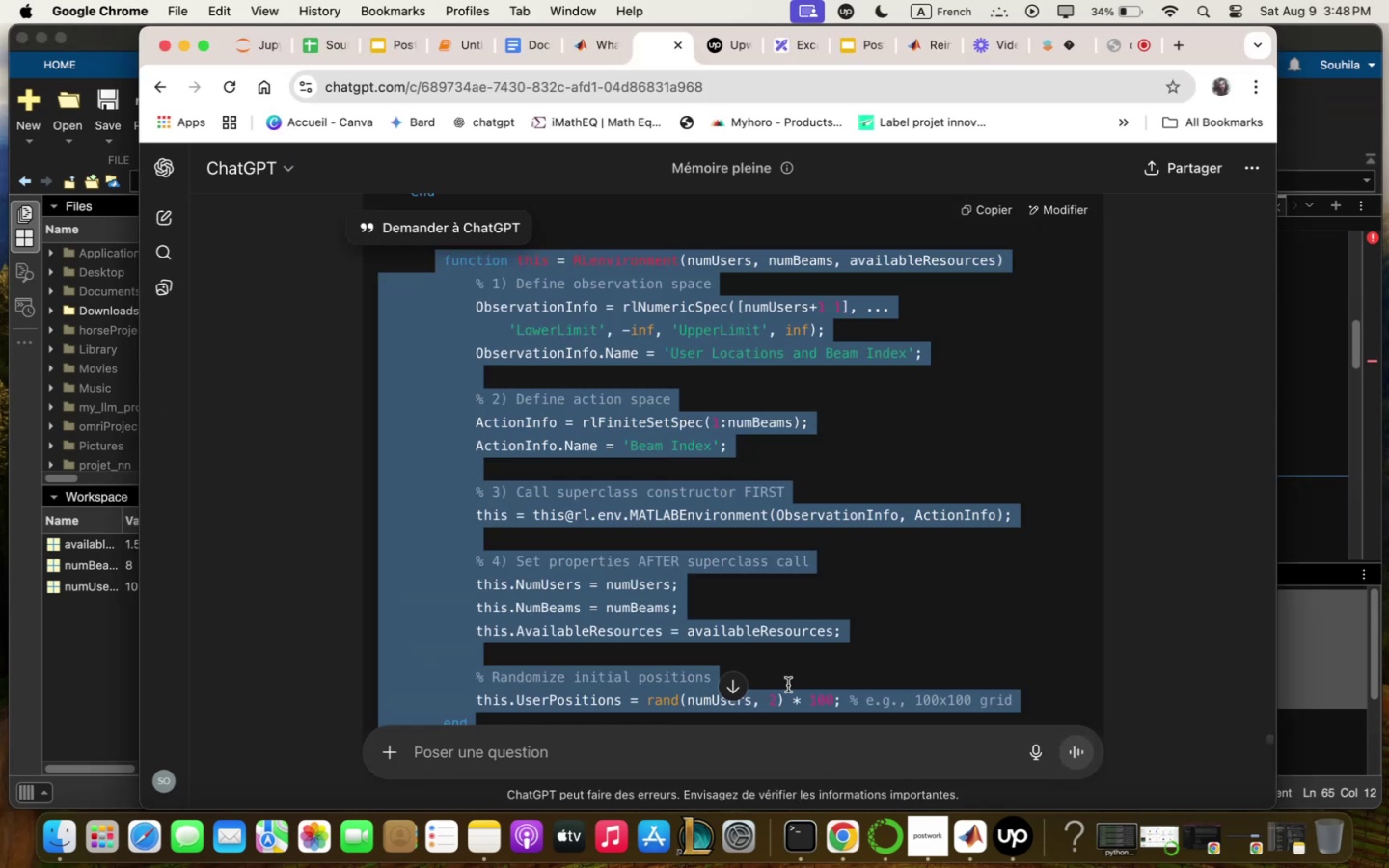 
scroll: coordinate [889, 594], scroll_direction: down, amount: 15.0
 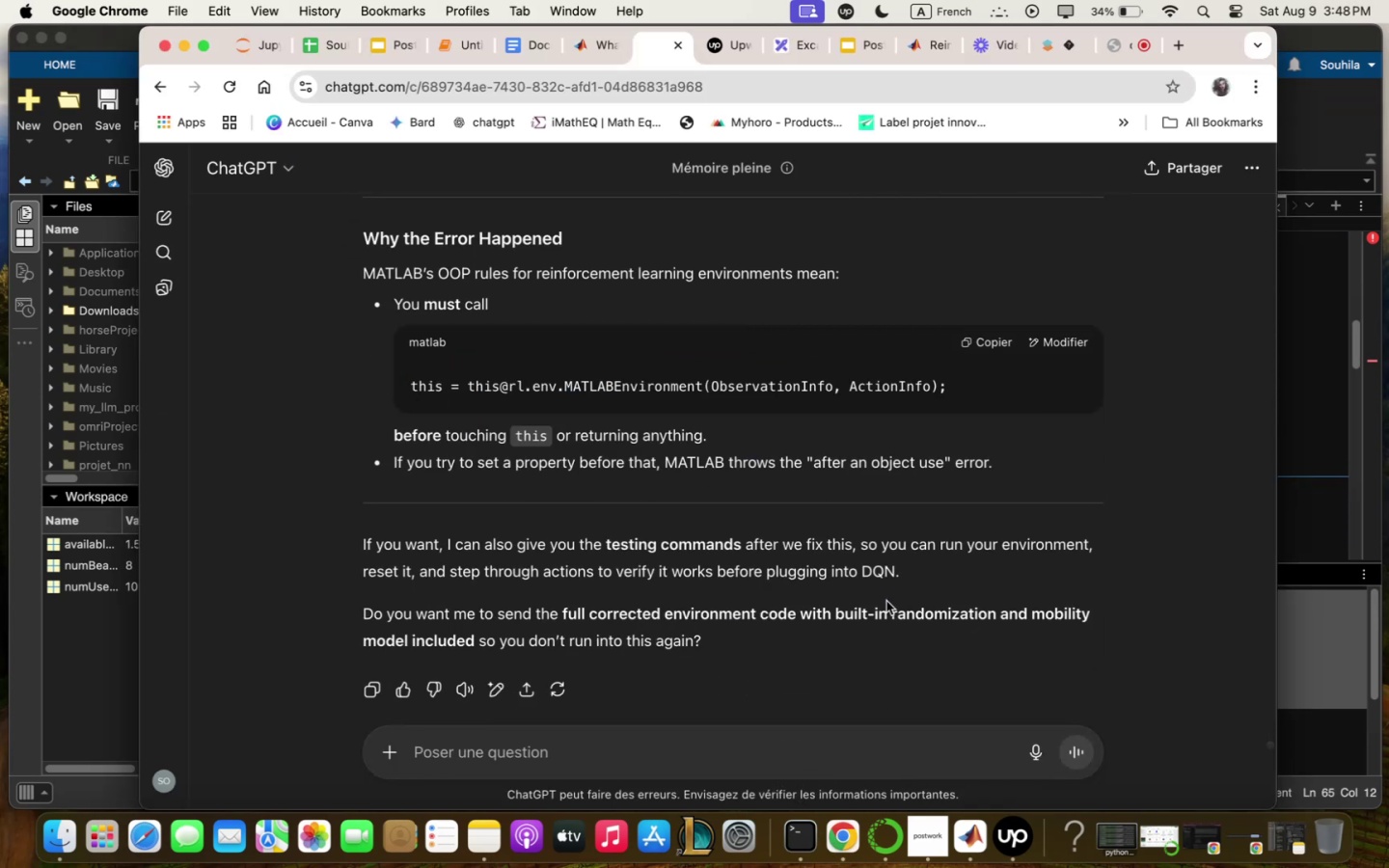 
scroll: coordinate [886, 599], scroll_direction: up, amount: 2.0
 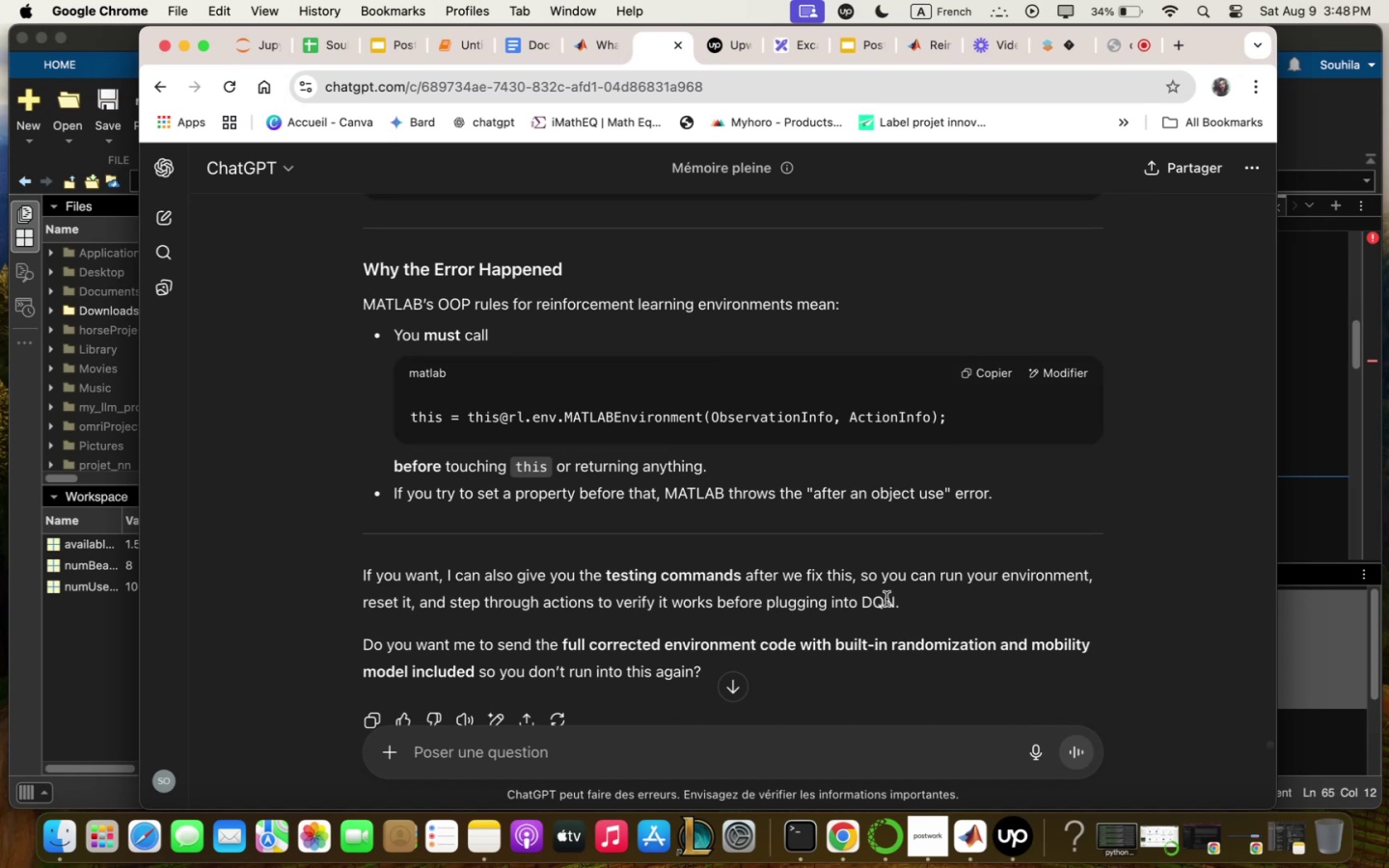 
left_click([832, 746])
 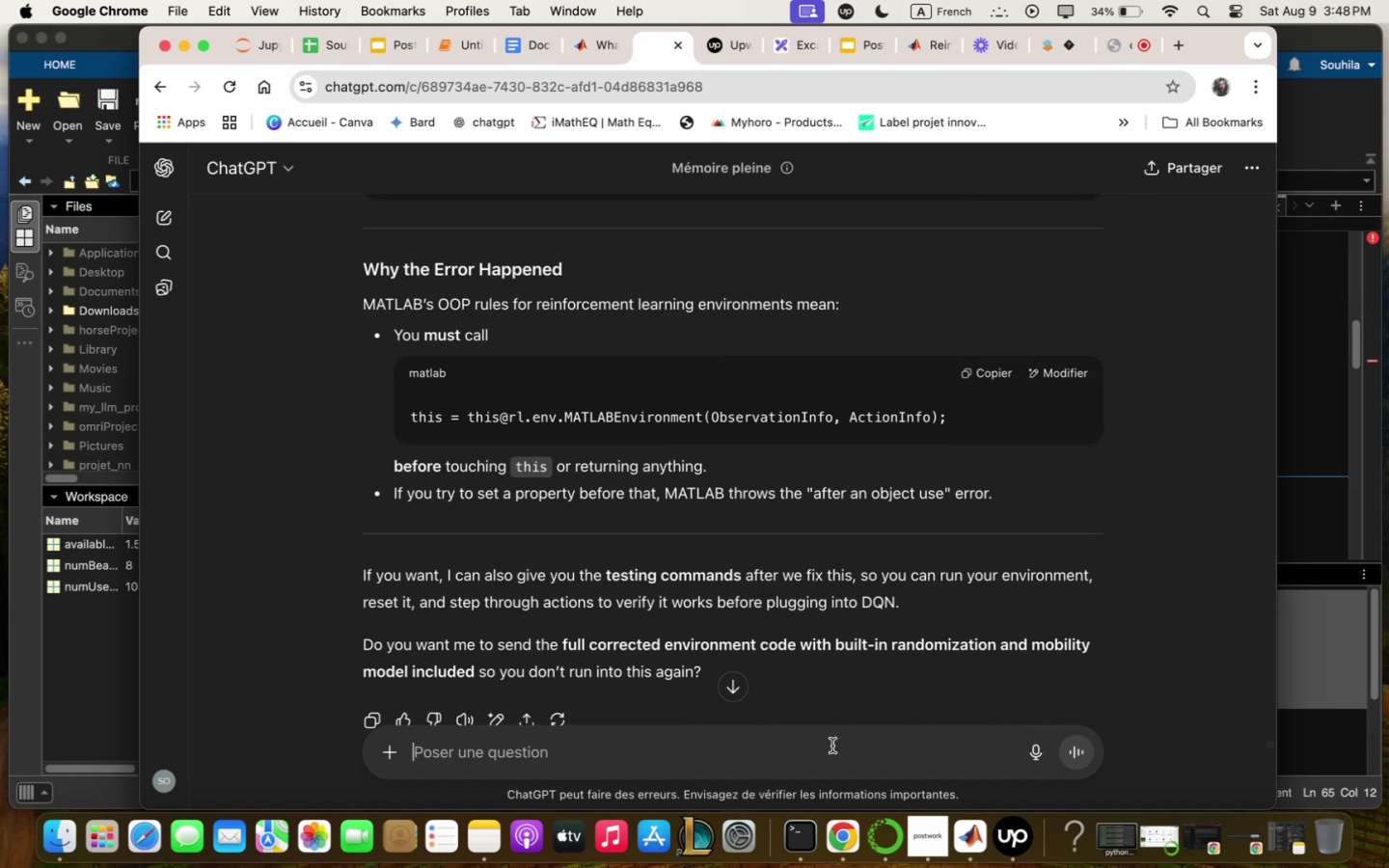 
type(this is the pqrt to fix M . )
 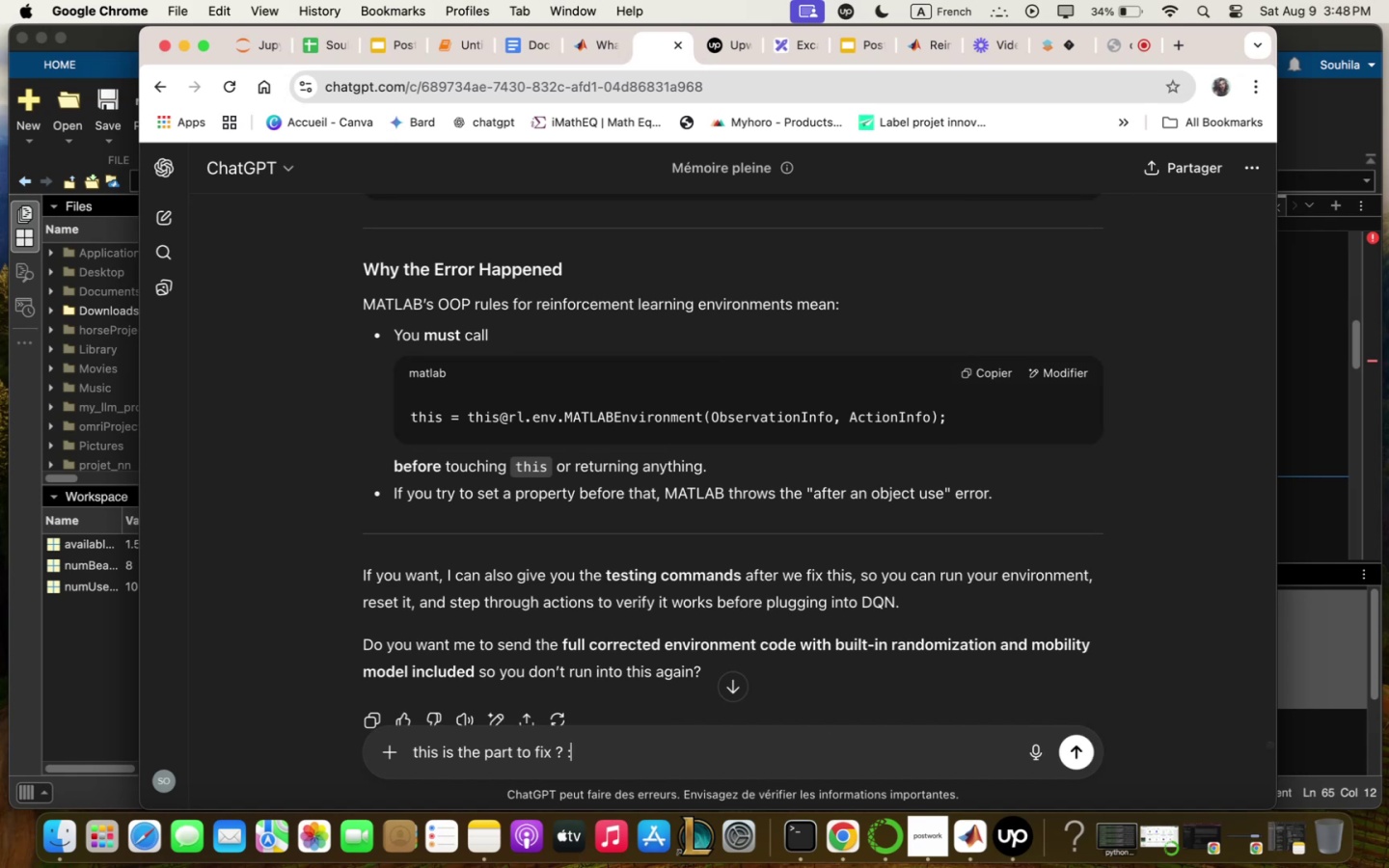 
key(Meta+CommandLeft)
 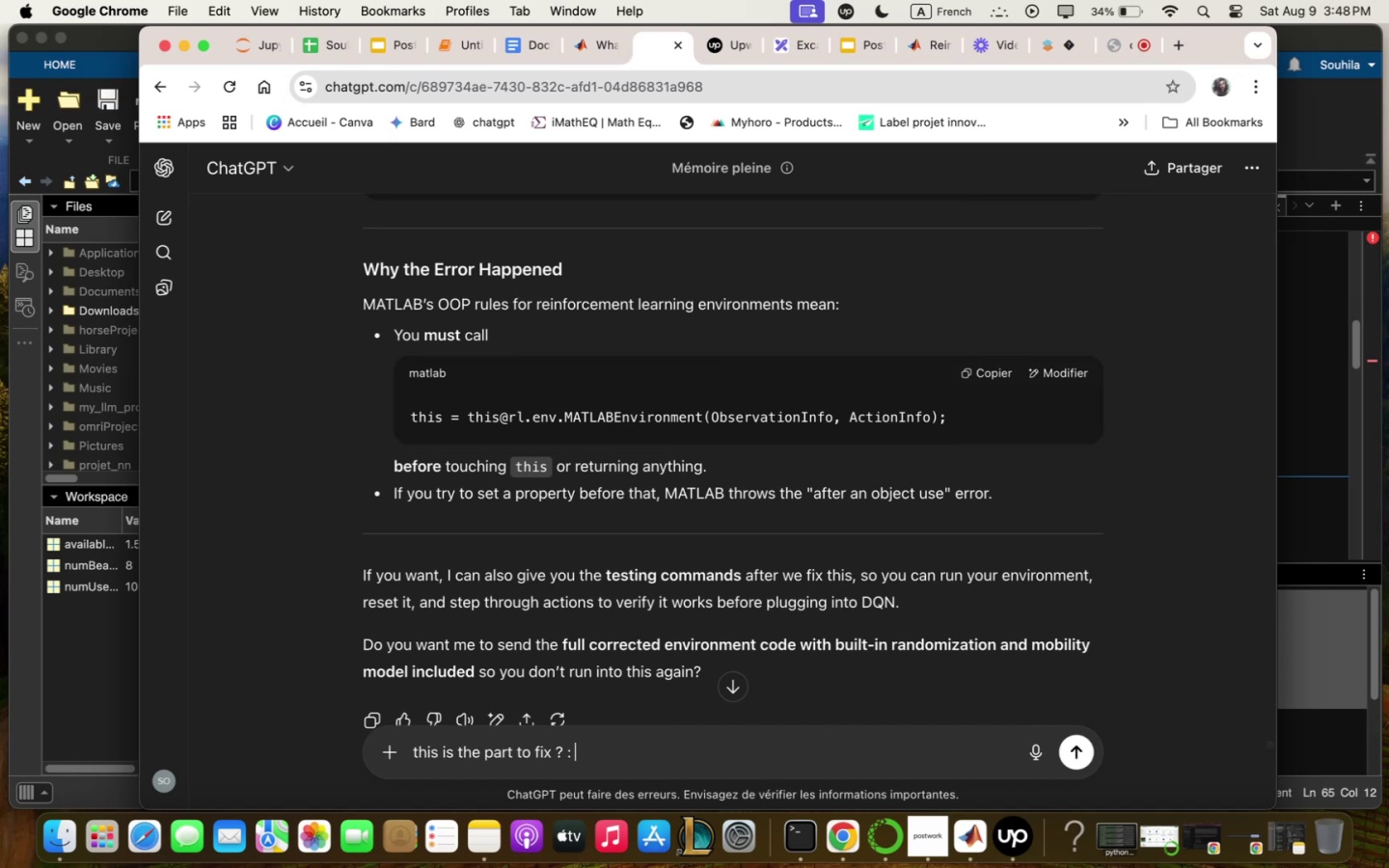 
key(Meta+V)
 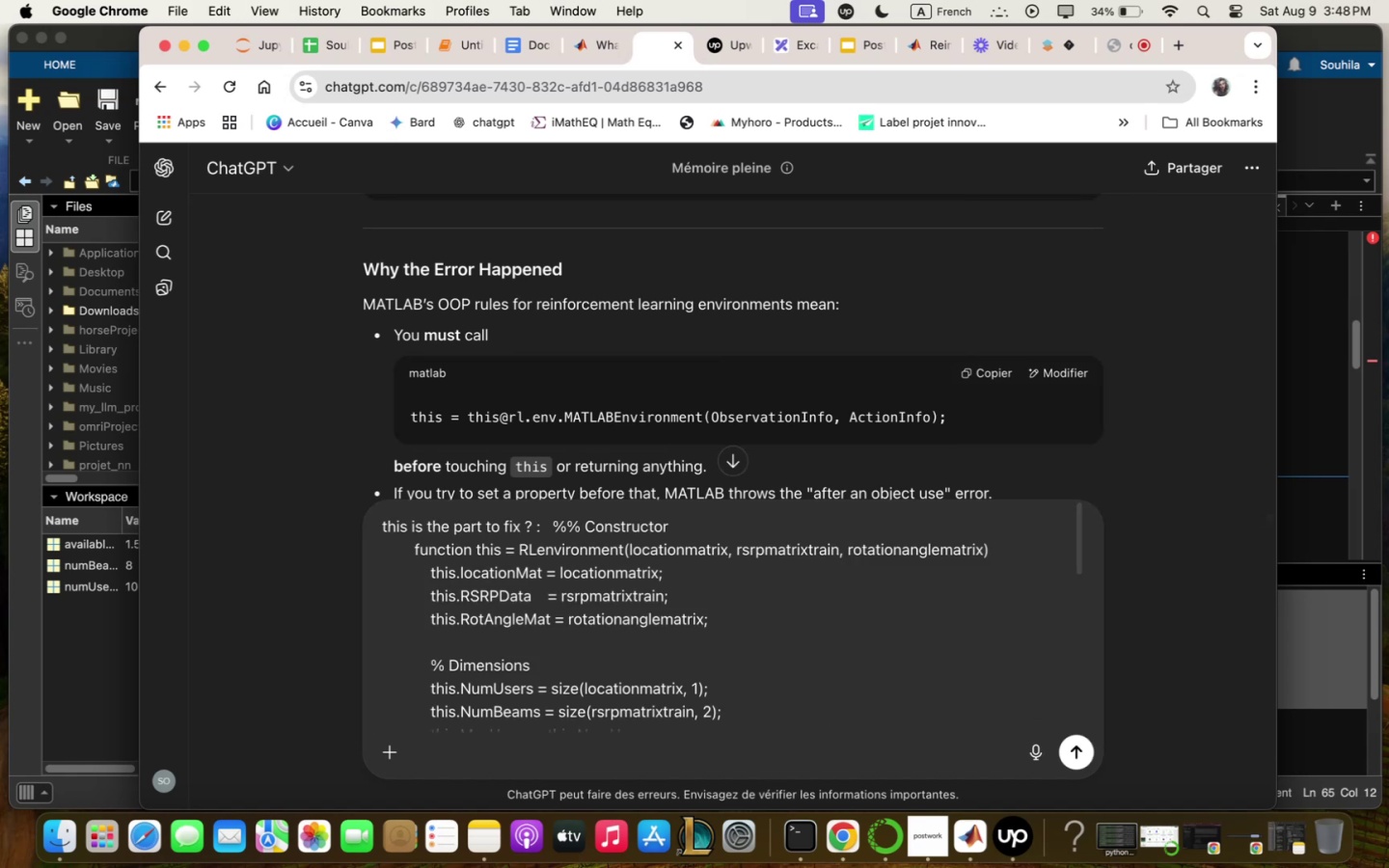 
key(Enter)
 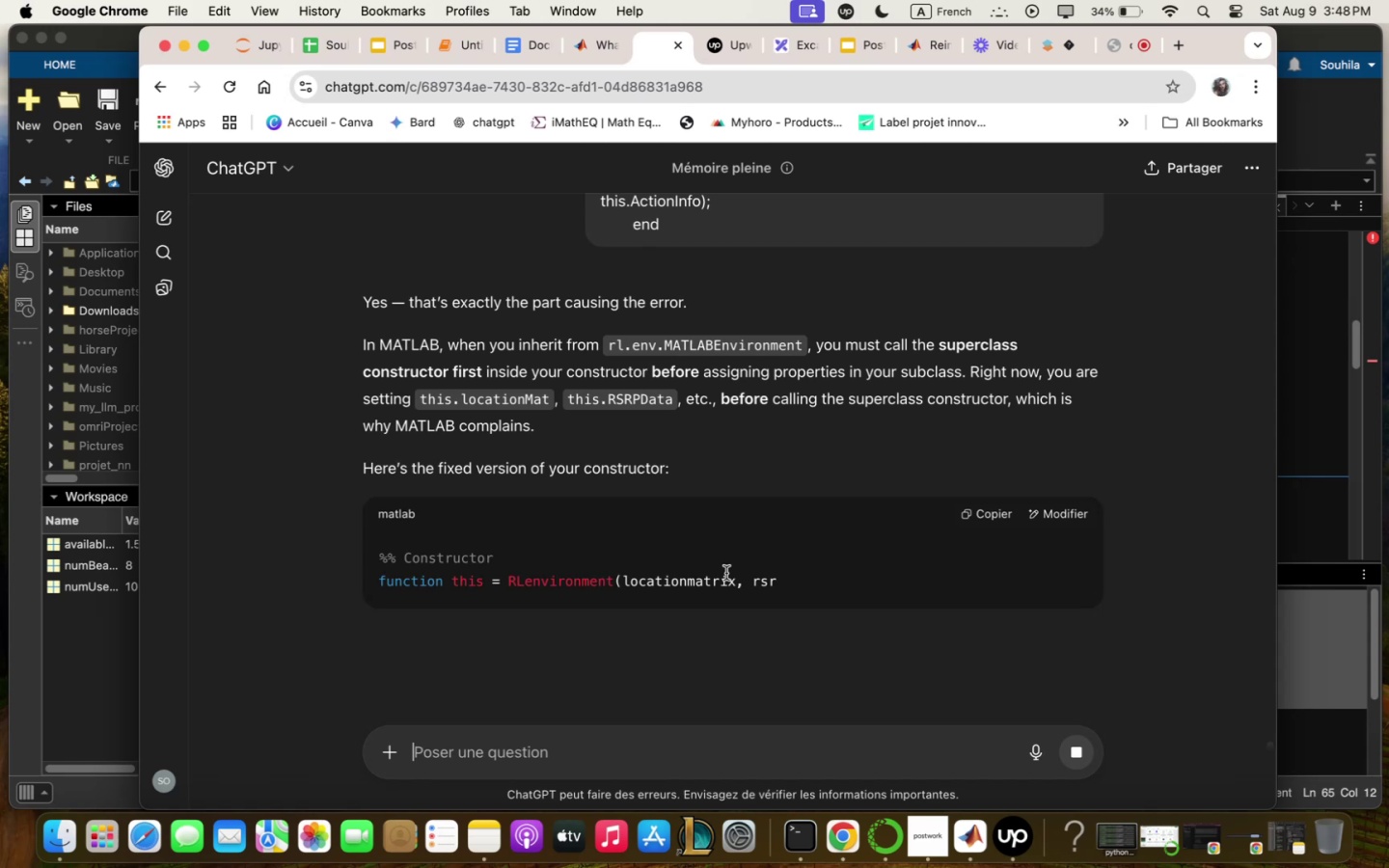 
scroll: coordinate [721, 597], scroll_direction: down, amount: 16.0
 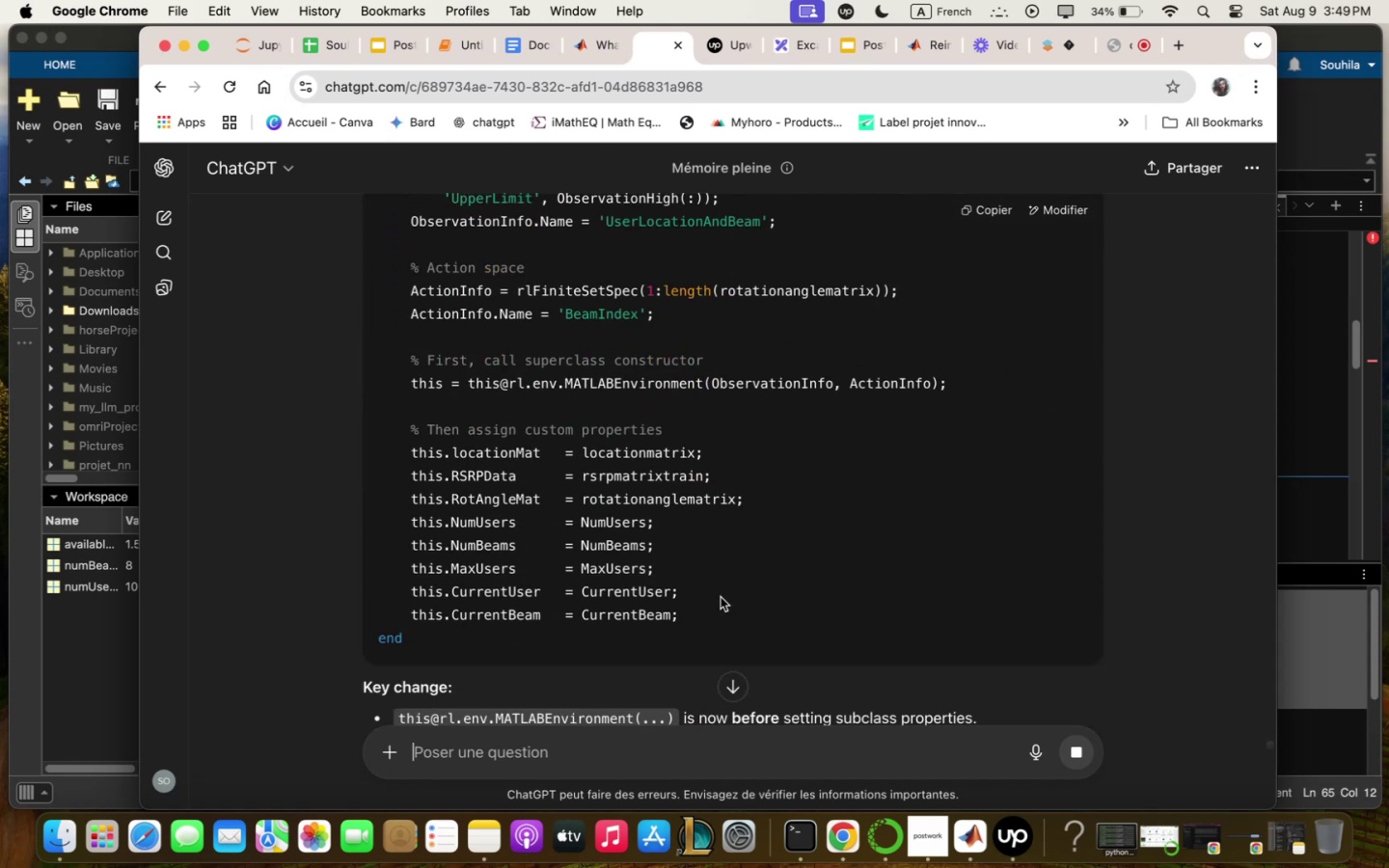 
scroll: coordinate [721, 597], scroll_direction: up, amount: 16.0
 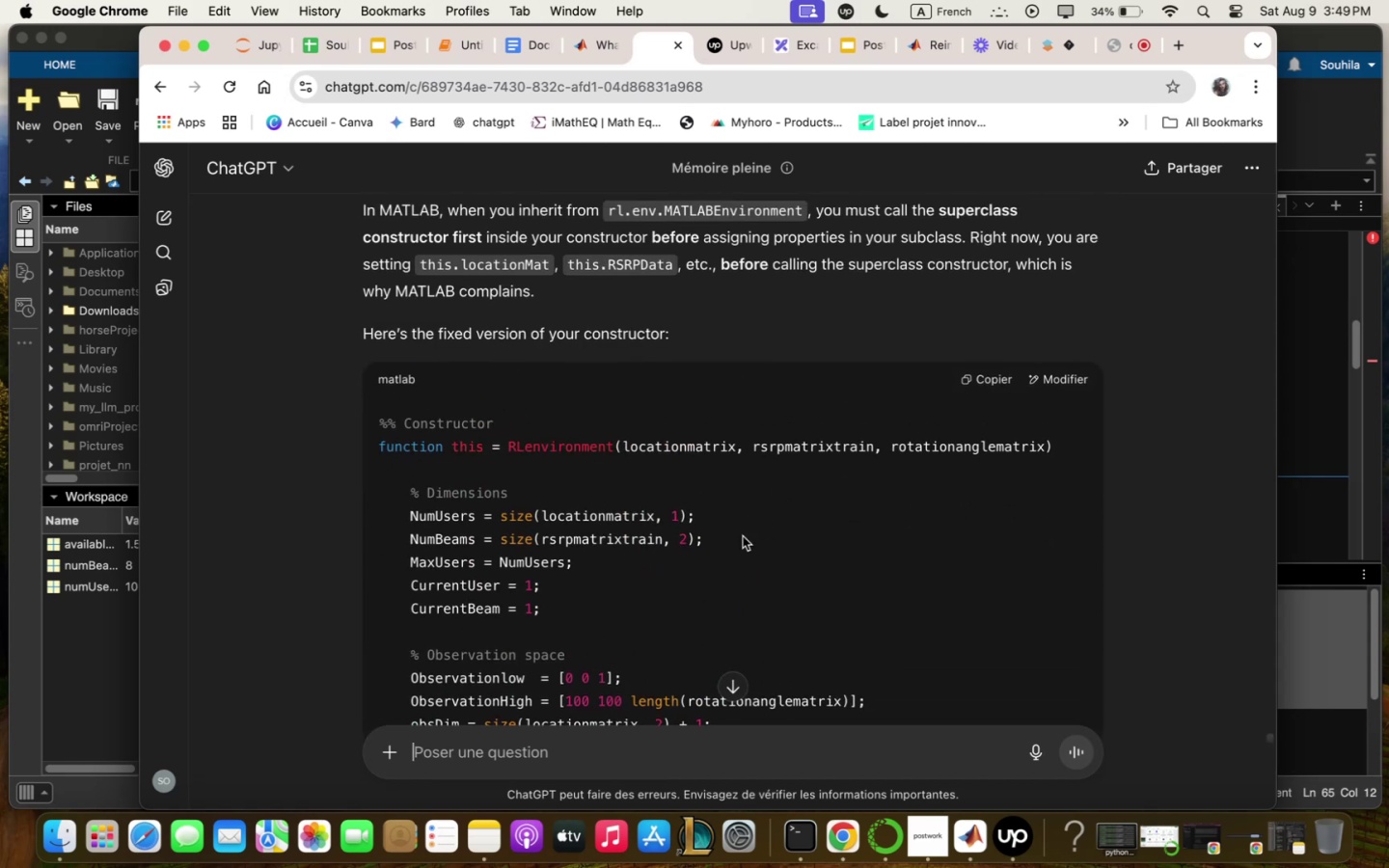 
scroll: coordinate [946, 390], scroll_direction: down, amount: 25.0
 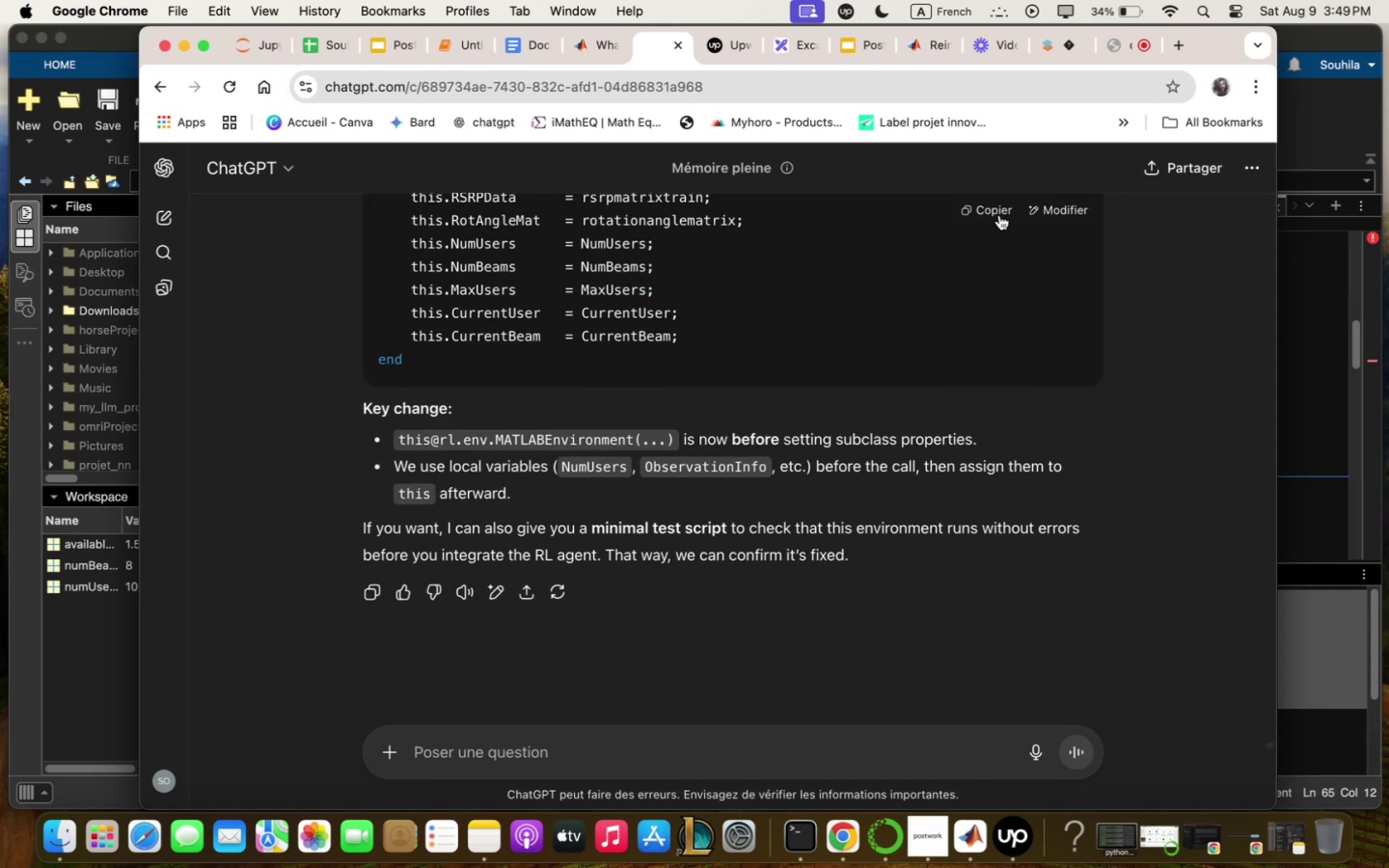 
left_click([999, 212])
 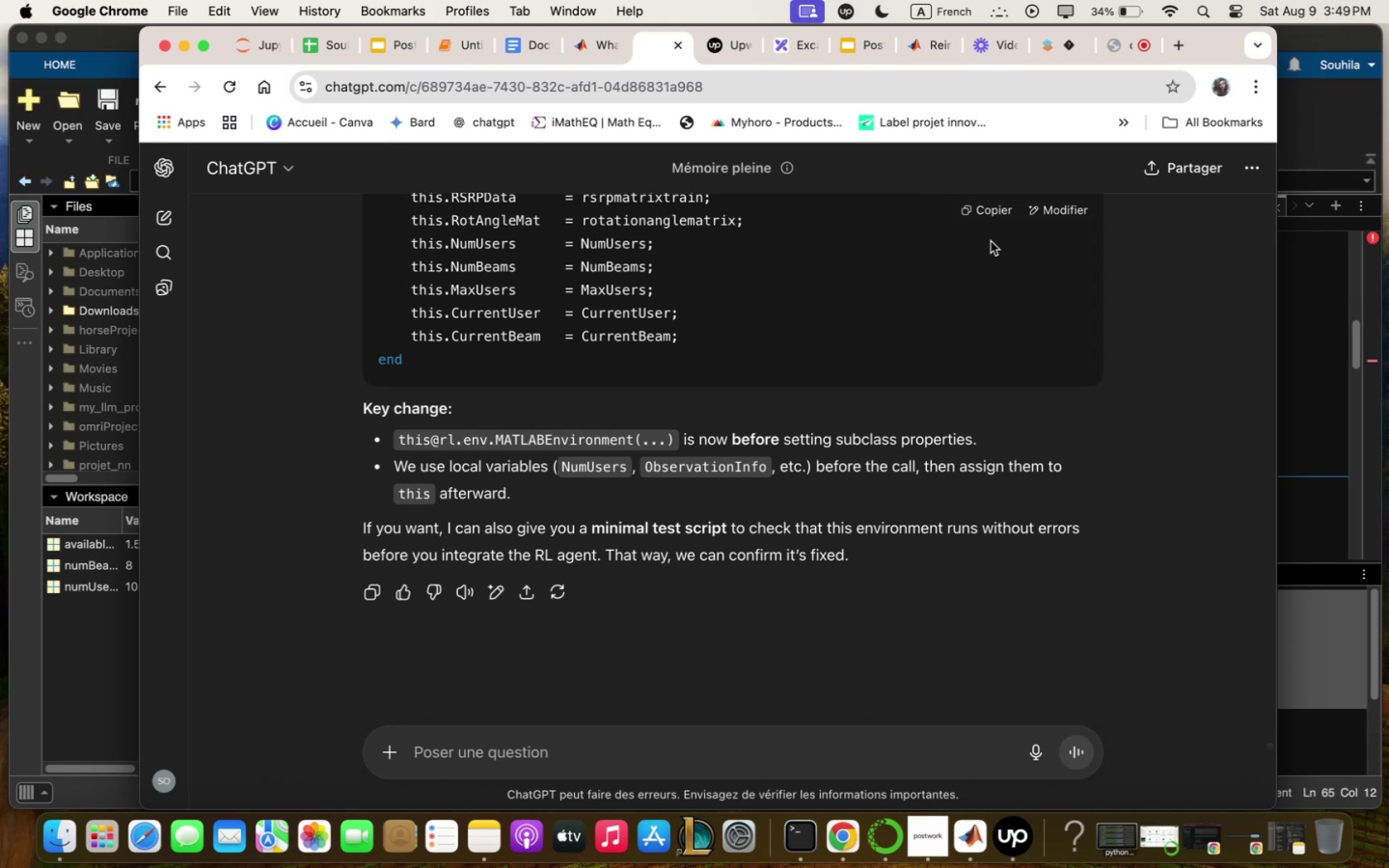 
left_click([989, 203])
 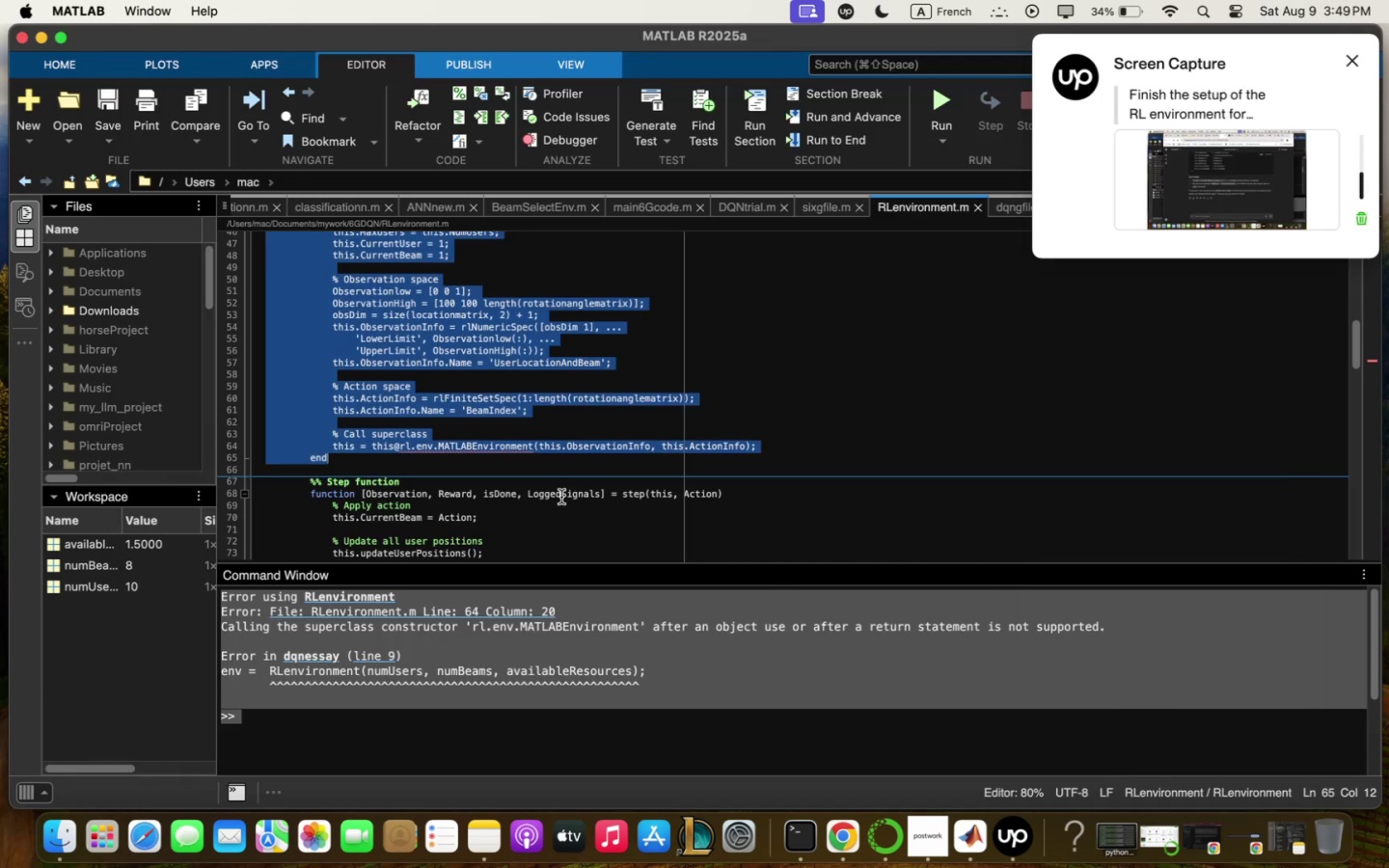 
wait(7.35)
 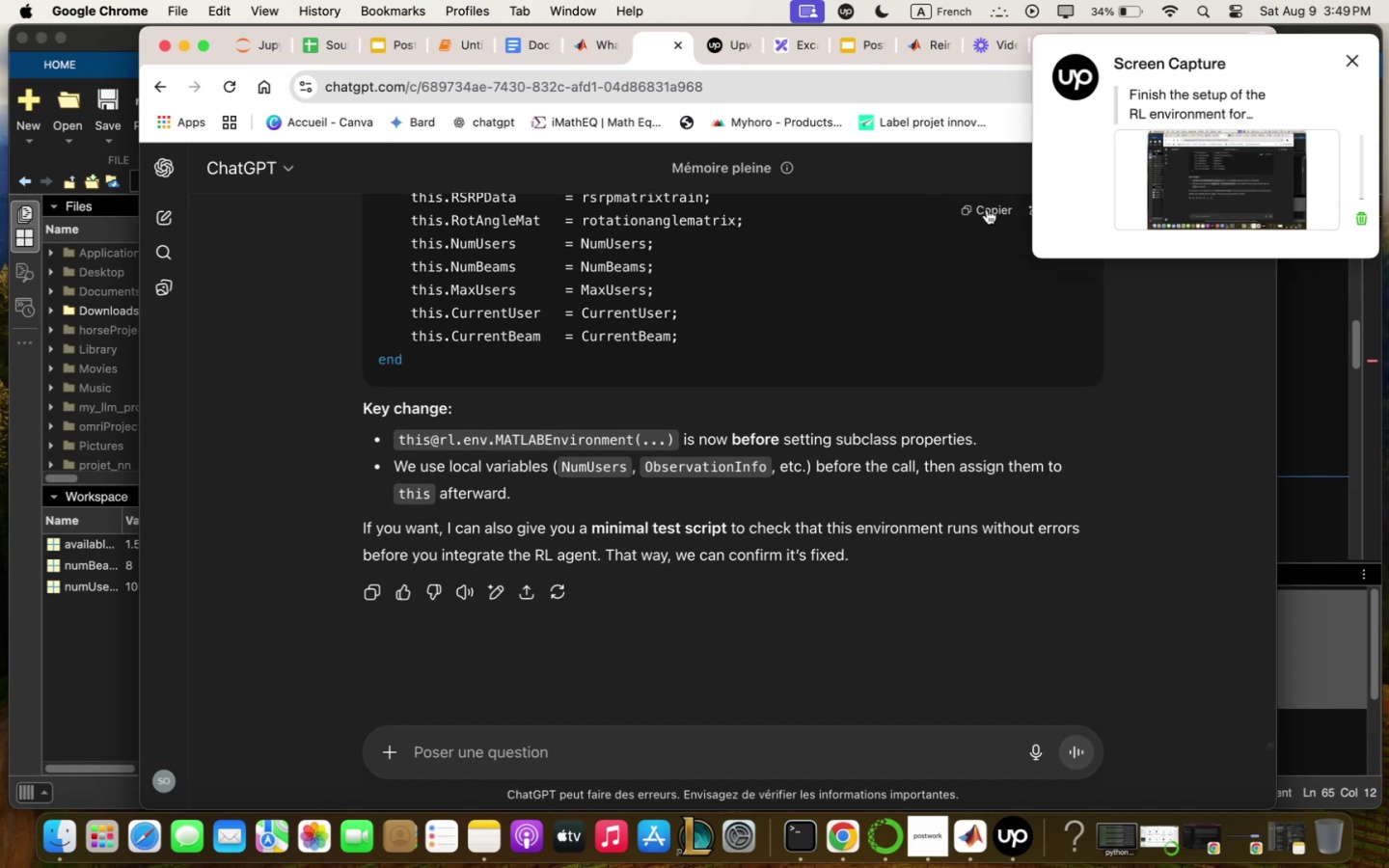 
left_click([1361, 218])
 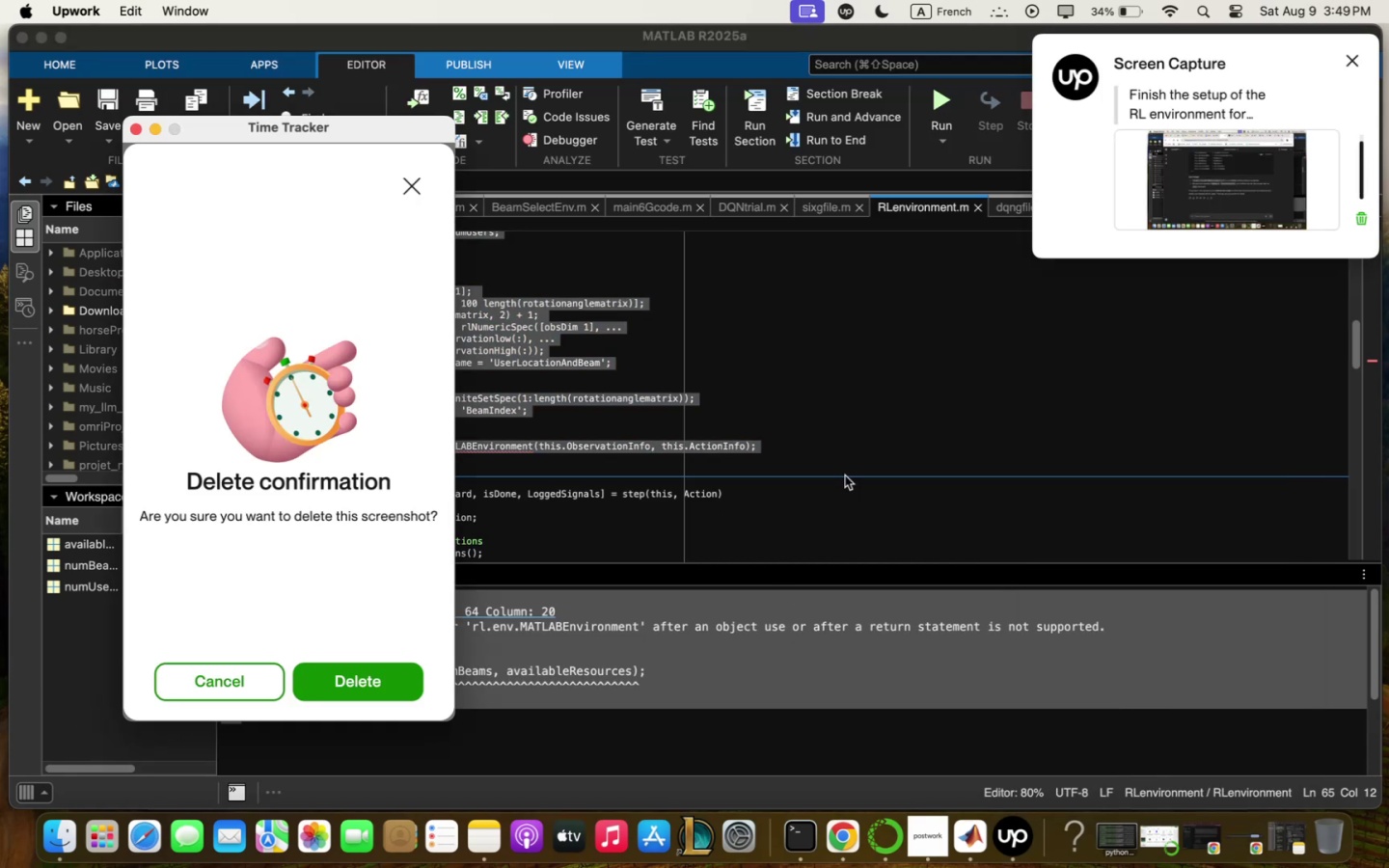 
mouse_move([361, 677])
 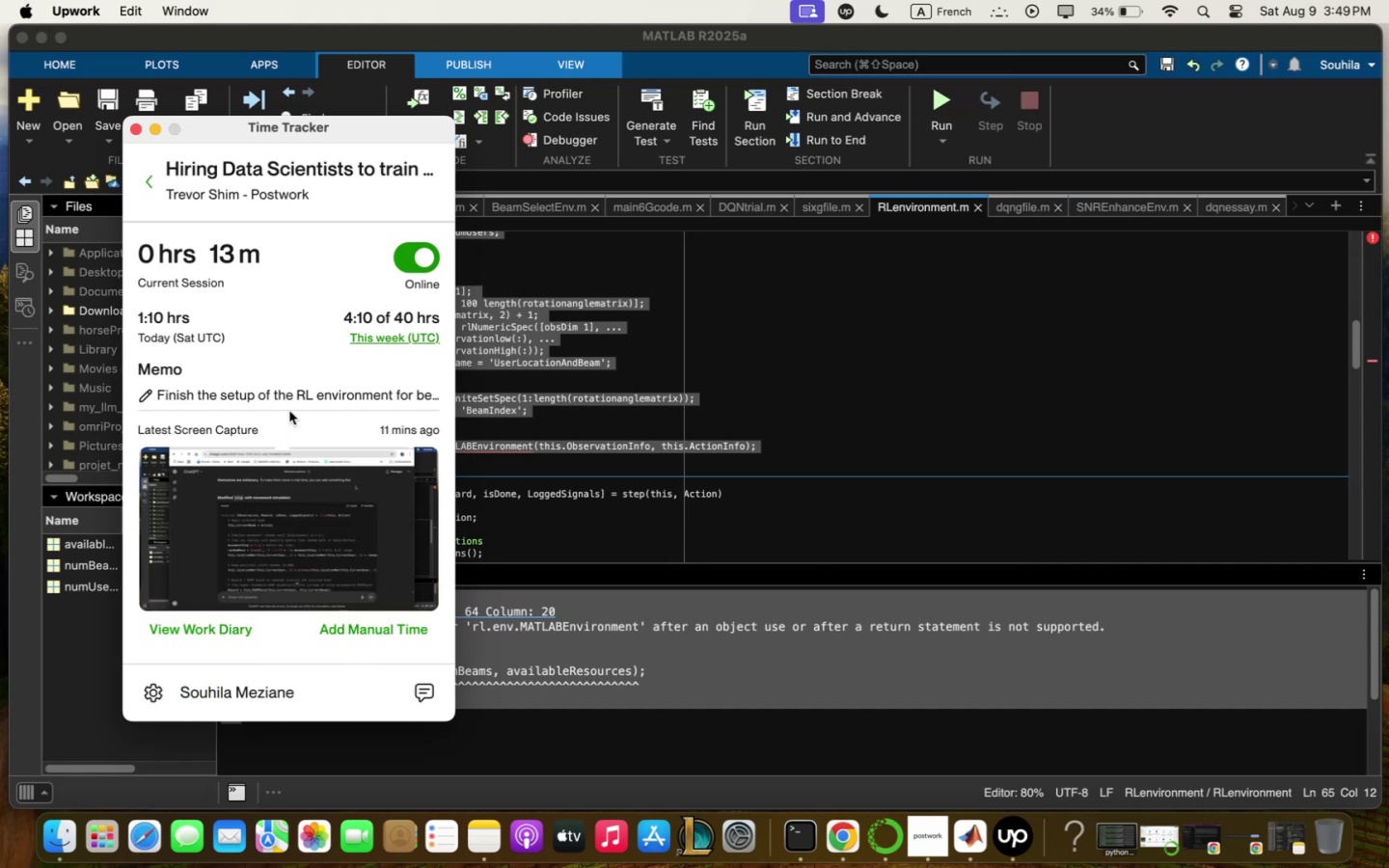 
scroll: coordinate [248, 285], scroll_direction: down, amount: 1.0
 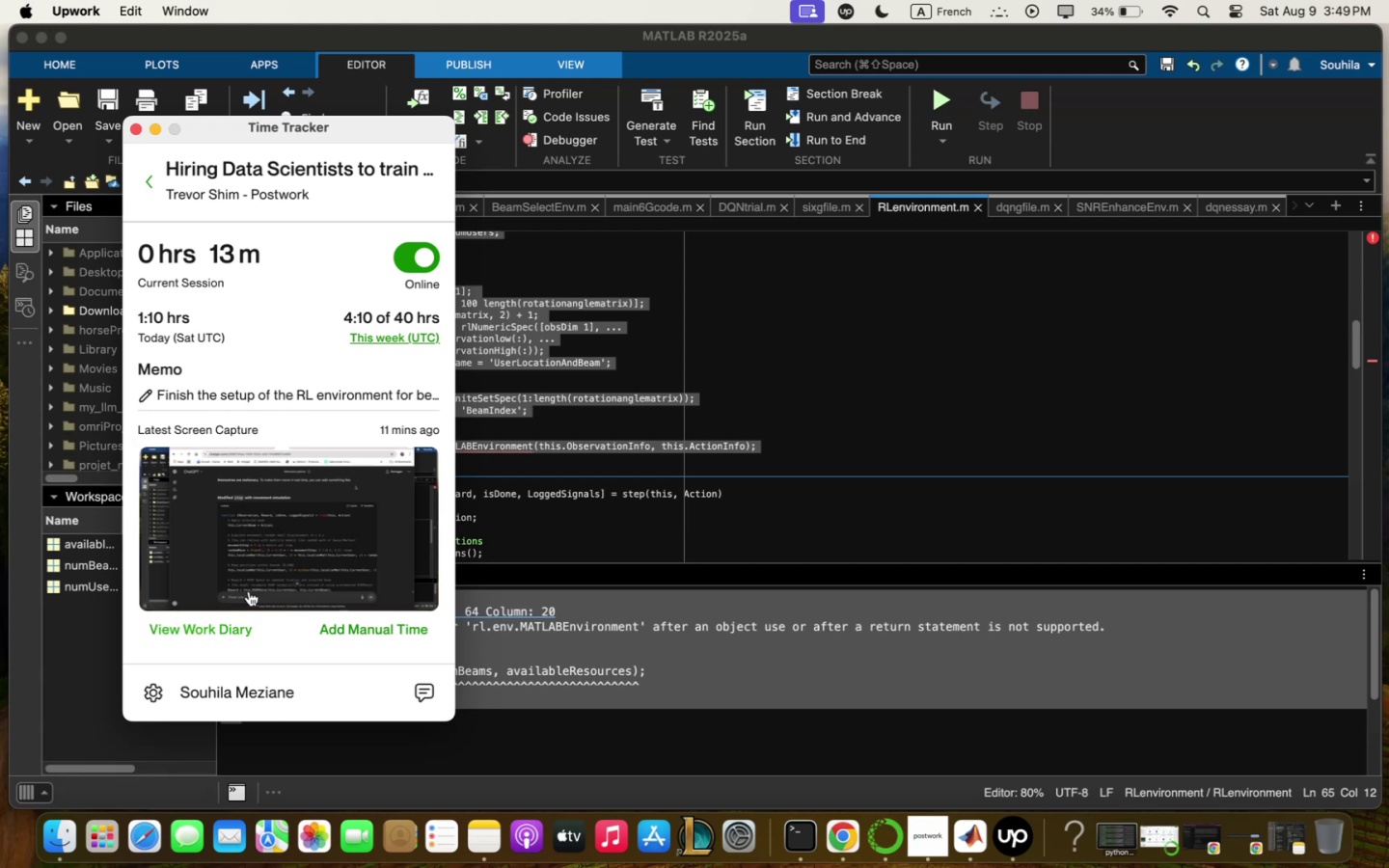 
wait(8.09)
 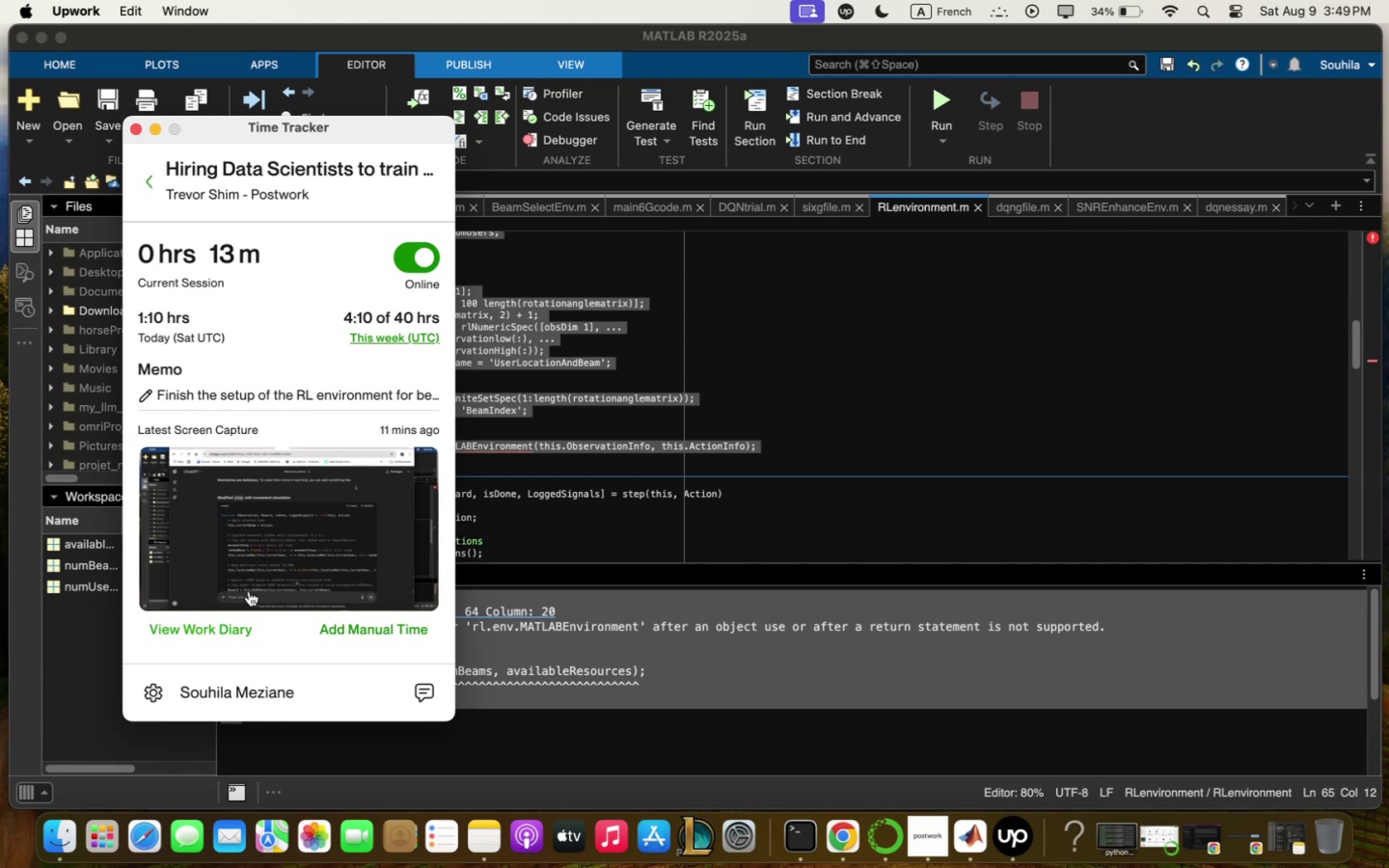 
left_click([179, 45])
 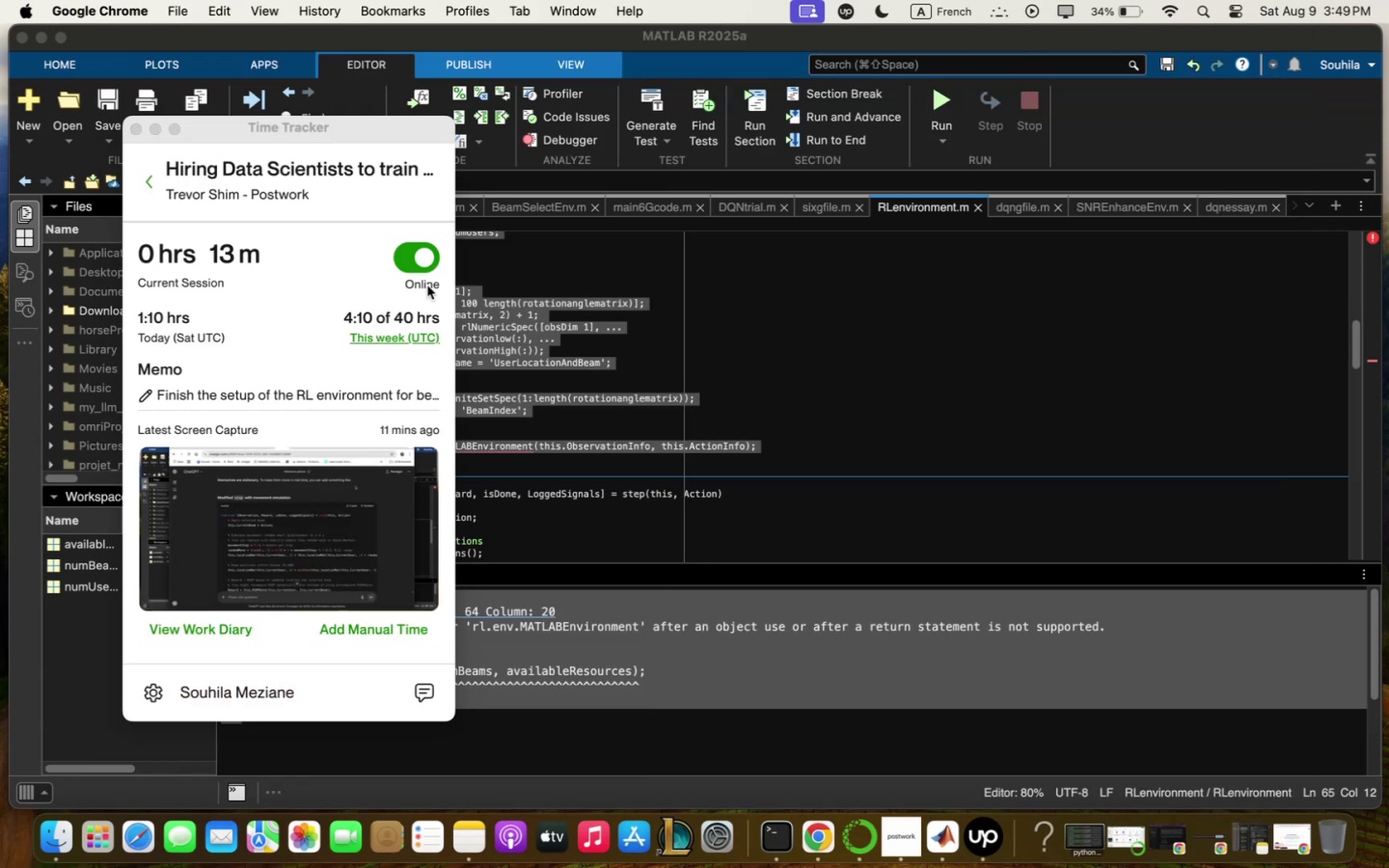 
left_click([535, 338])
 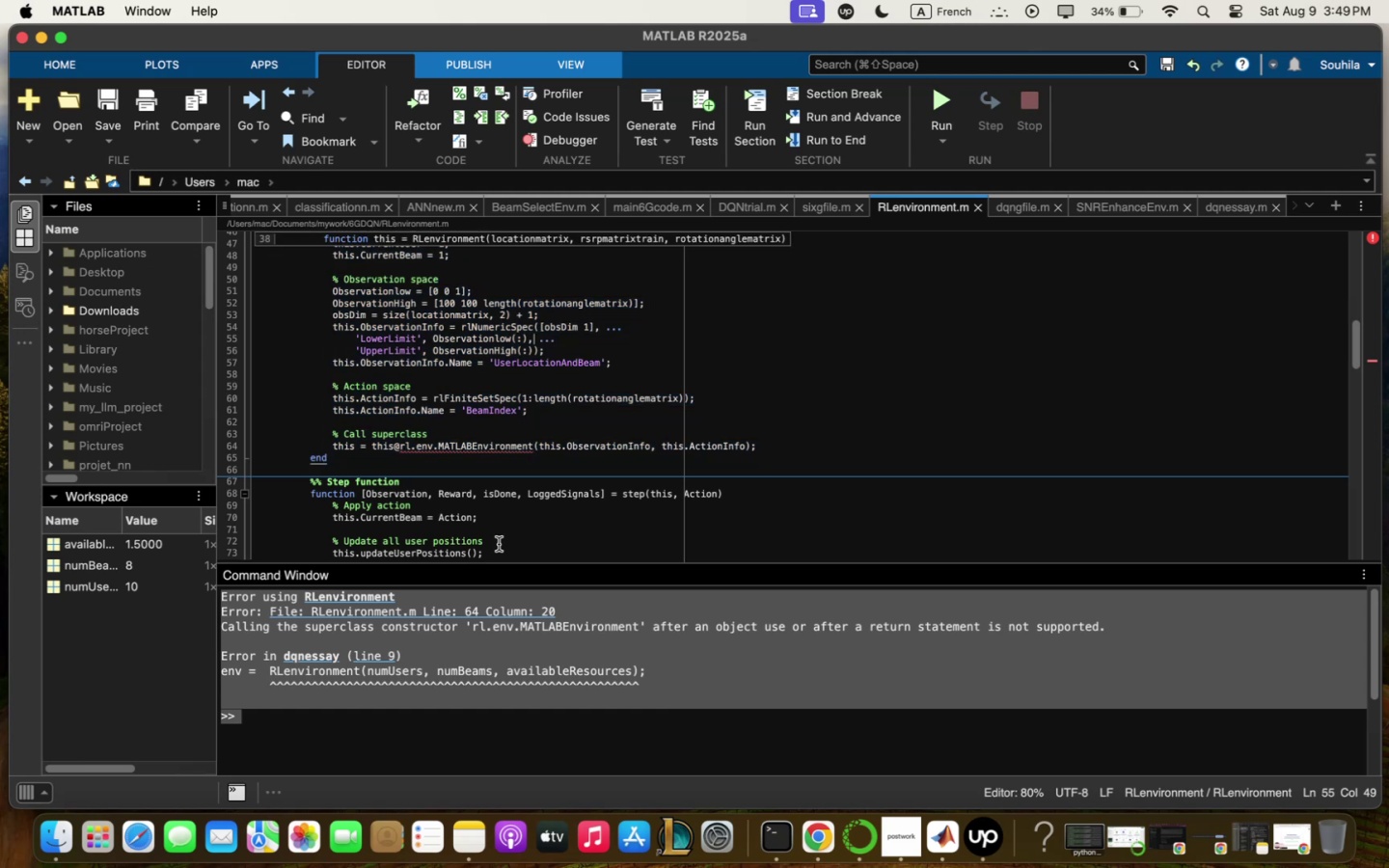 
scroll: coordinate [498, 532], scroll_direction: down, amount: 4.0
 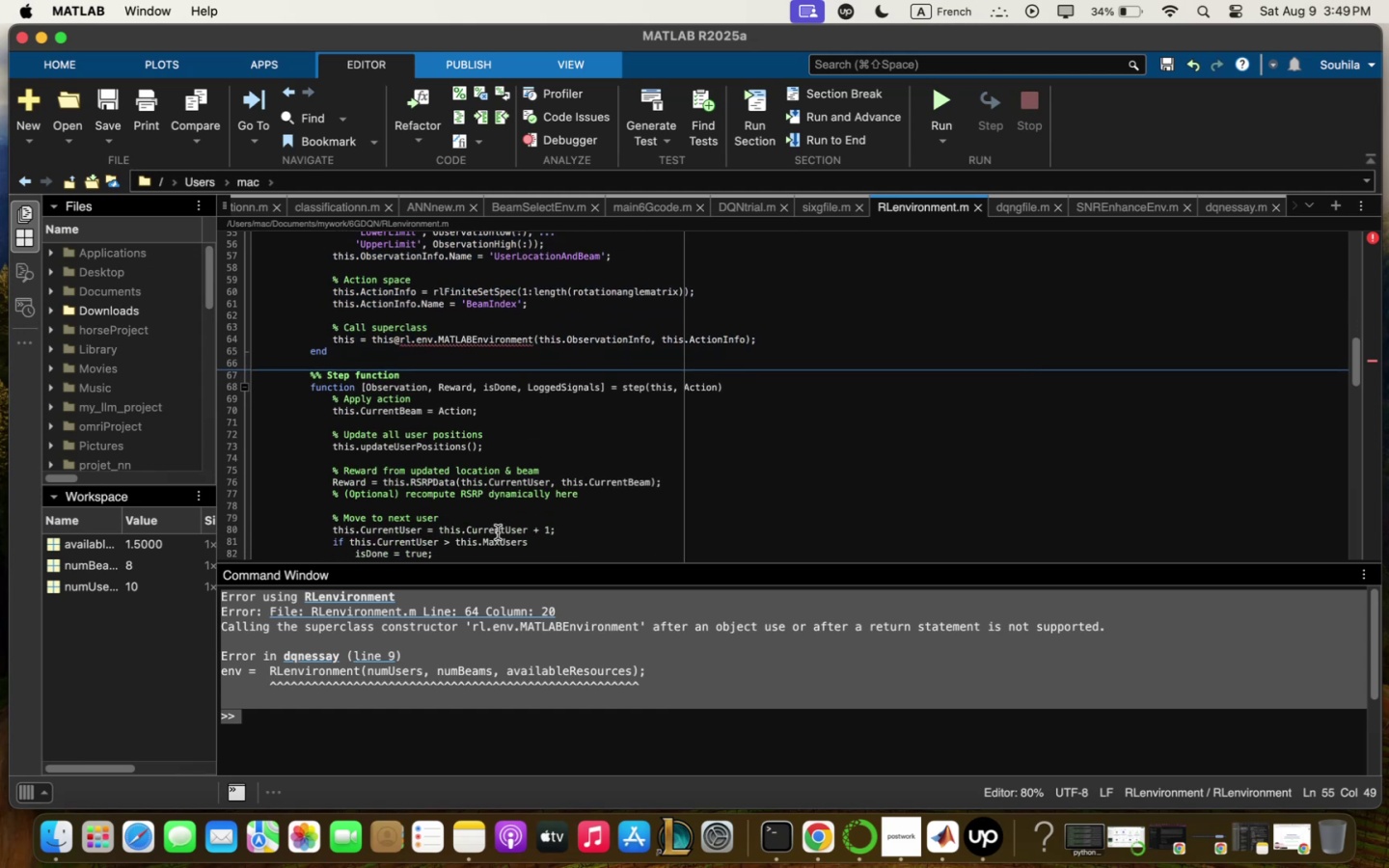 
wait(9.71)
 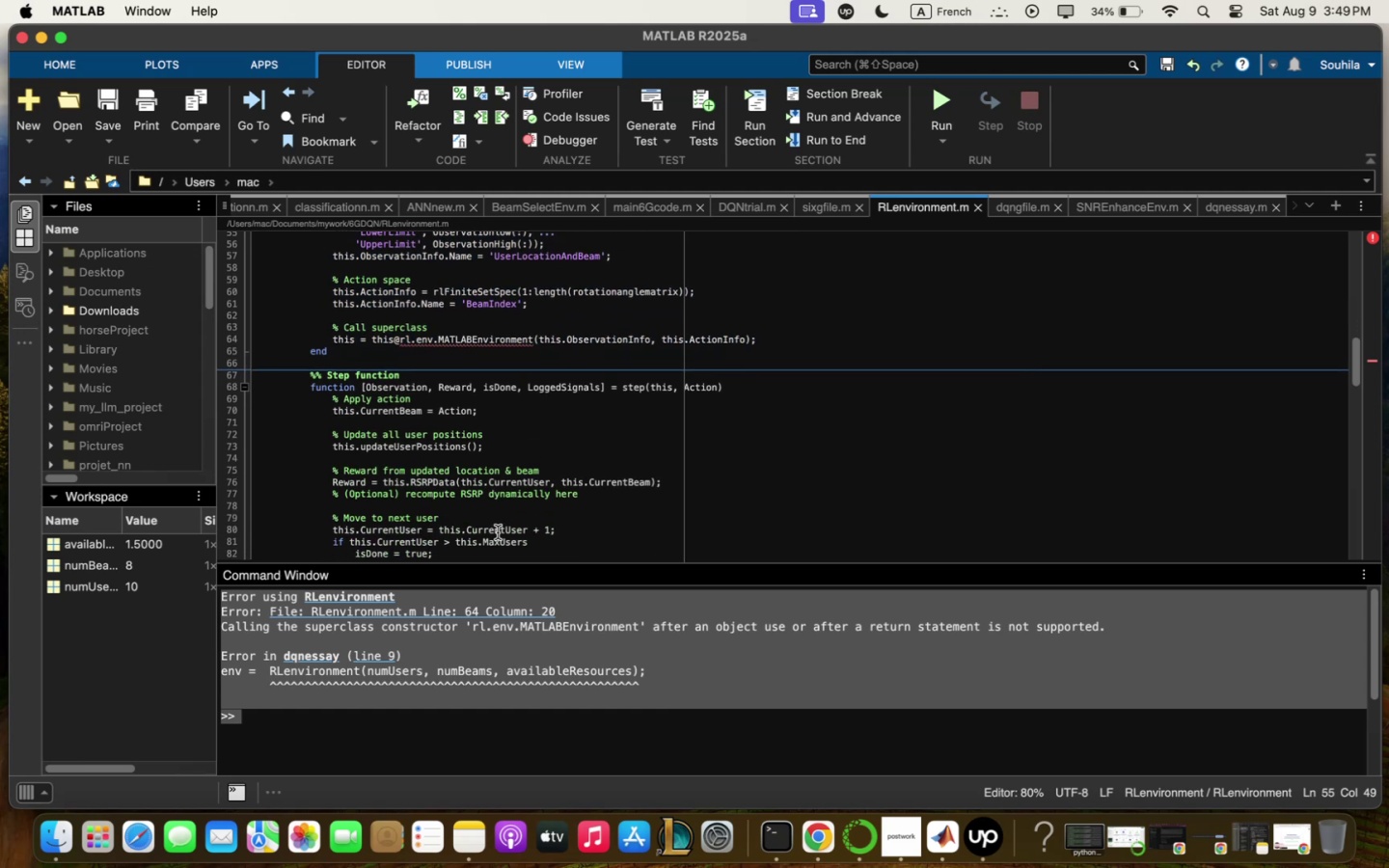 
scroll: coordinate [500, 348], scroll_direction: up, amount: 8.0
 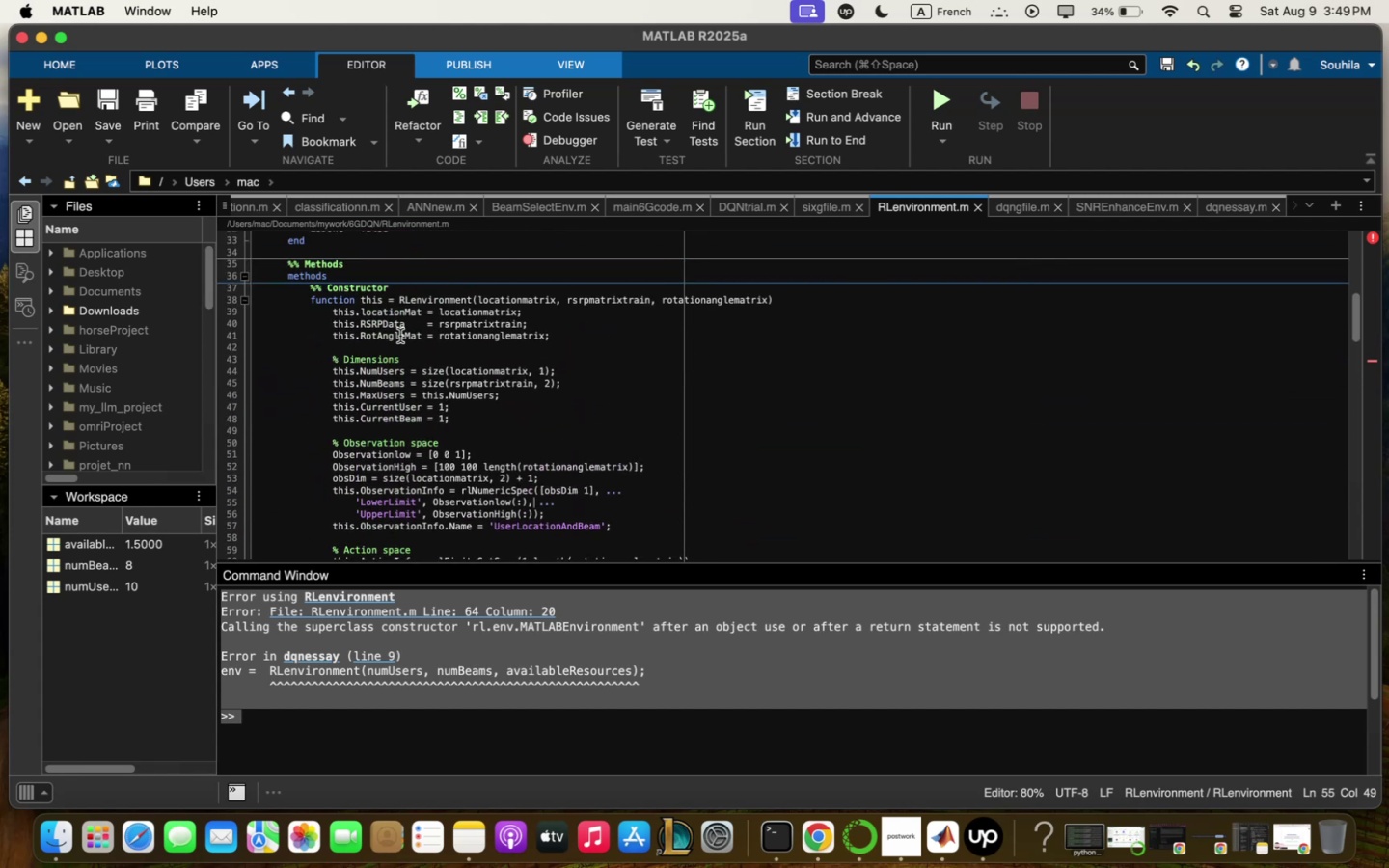 
left_click_drag(start_coordinate=[295, 285], to_coordinate=[419, 450])
 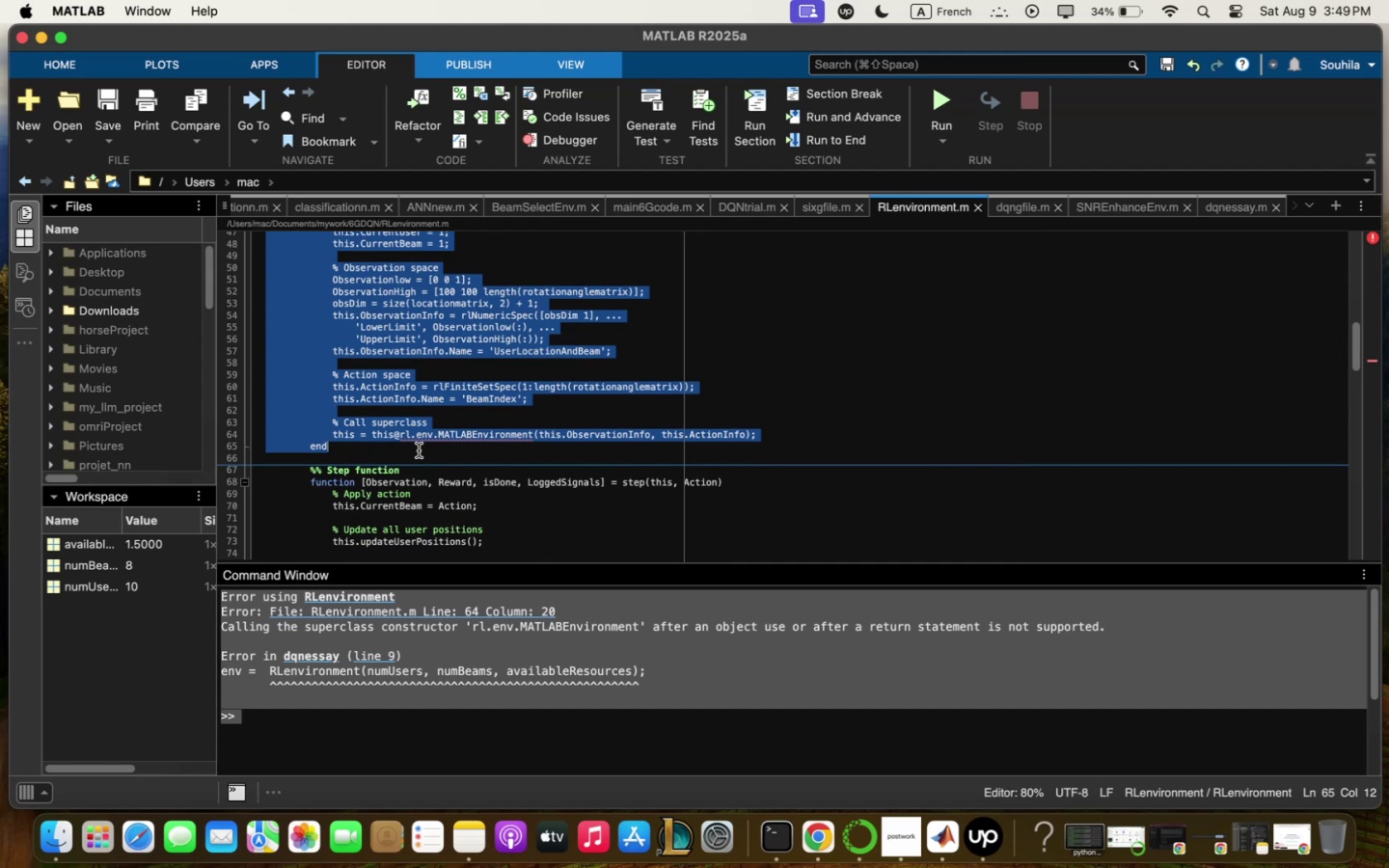 
key(Meta+V)
 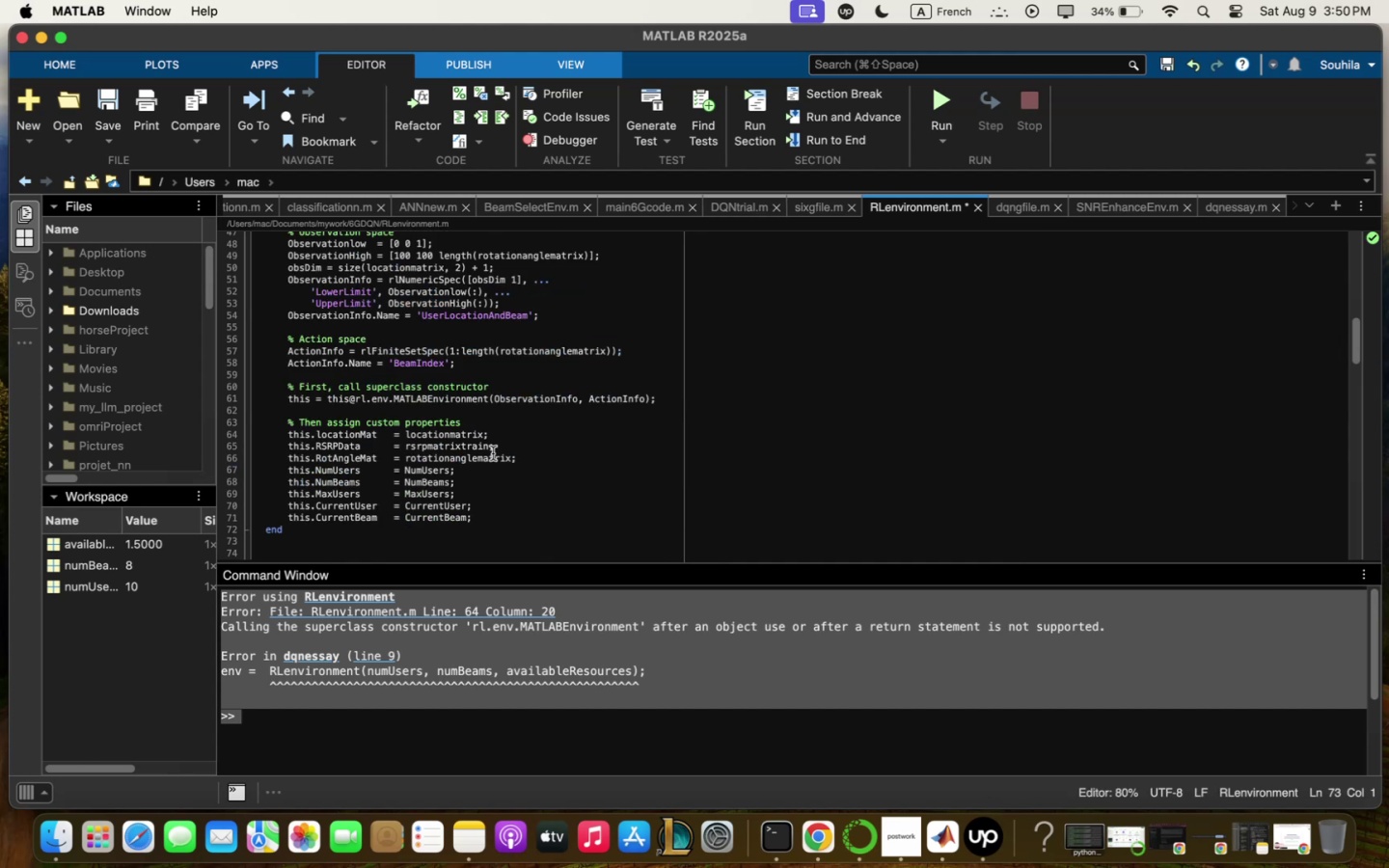 
scroll: coordinate [491, 472], scroll_direction: up, amount: 5.0
 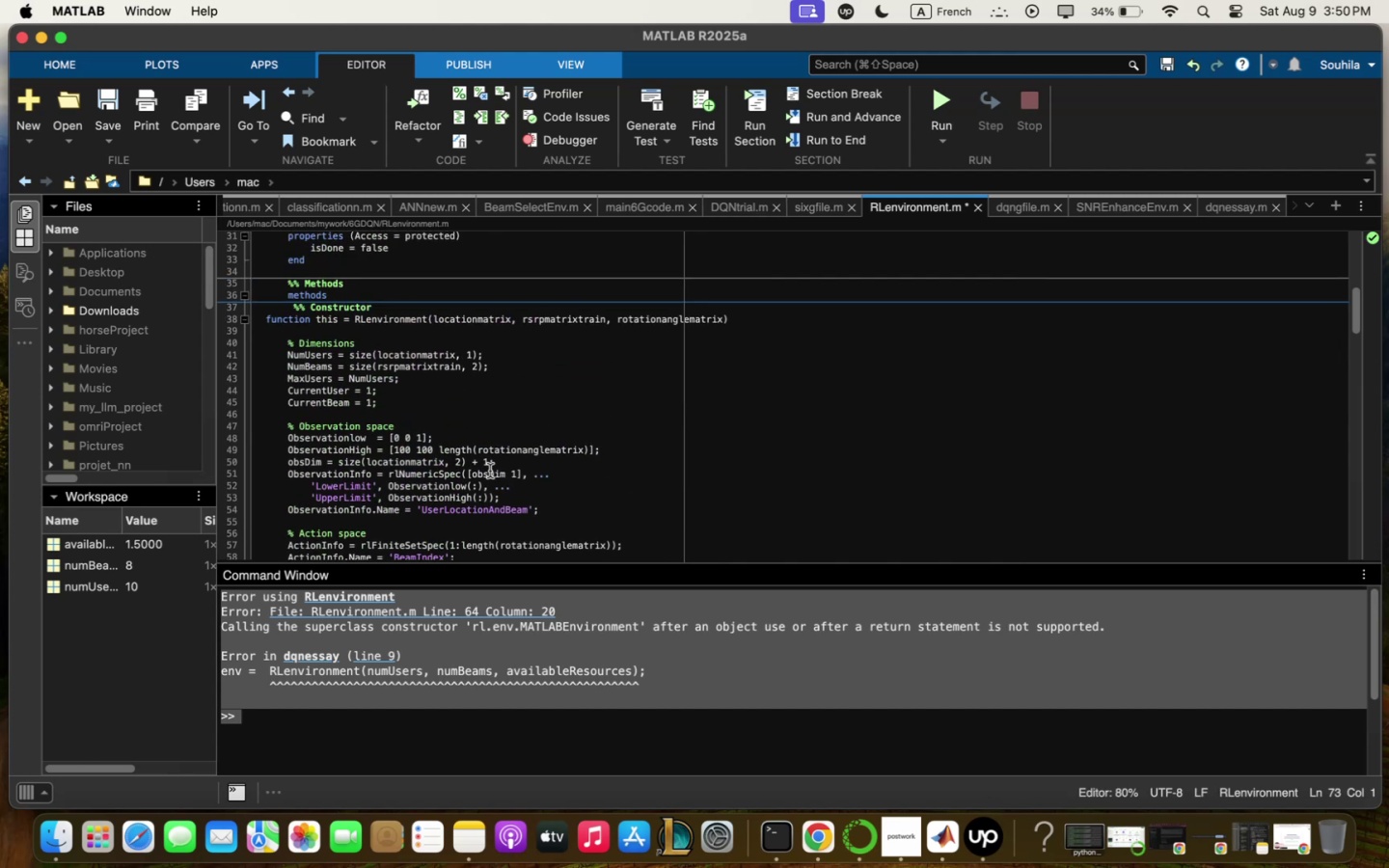 
scroll: coordinate [490, 470], scroll_direction: down, amount: 10.0
 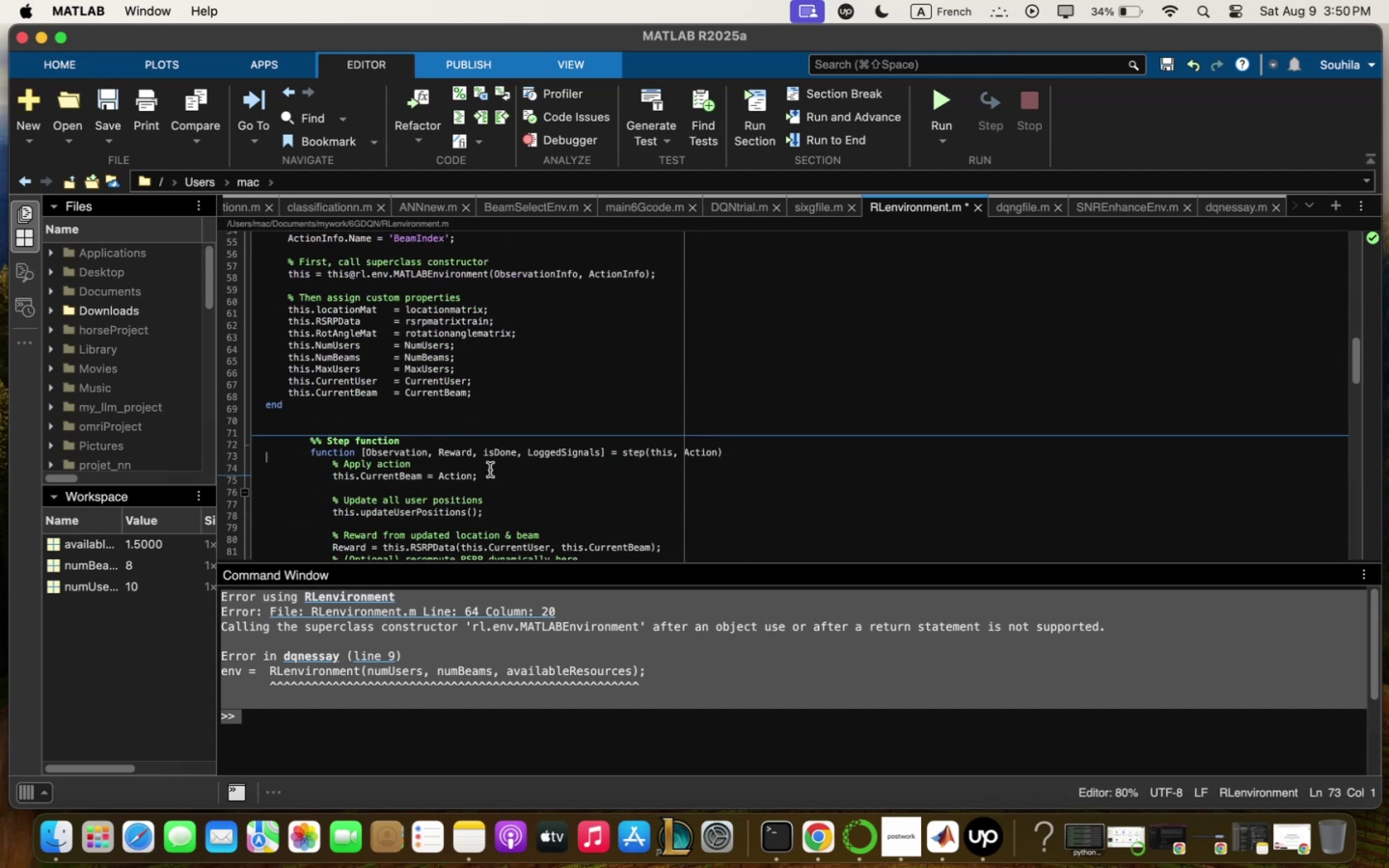 
key(Meta+Q)
 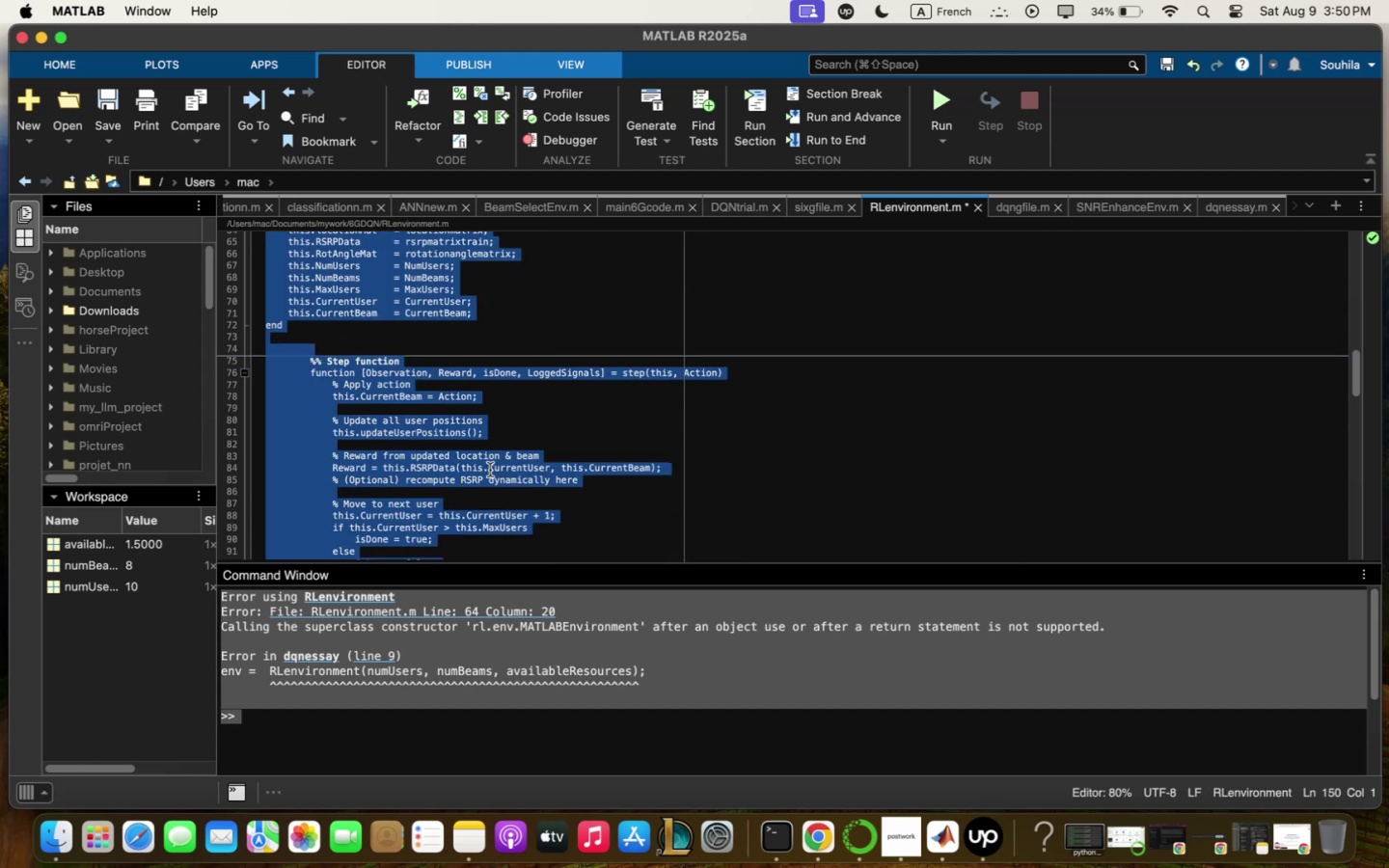 
key(Meta+C)
 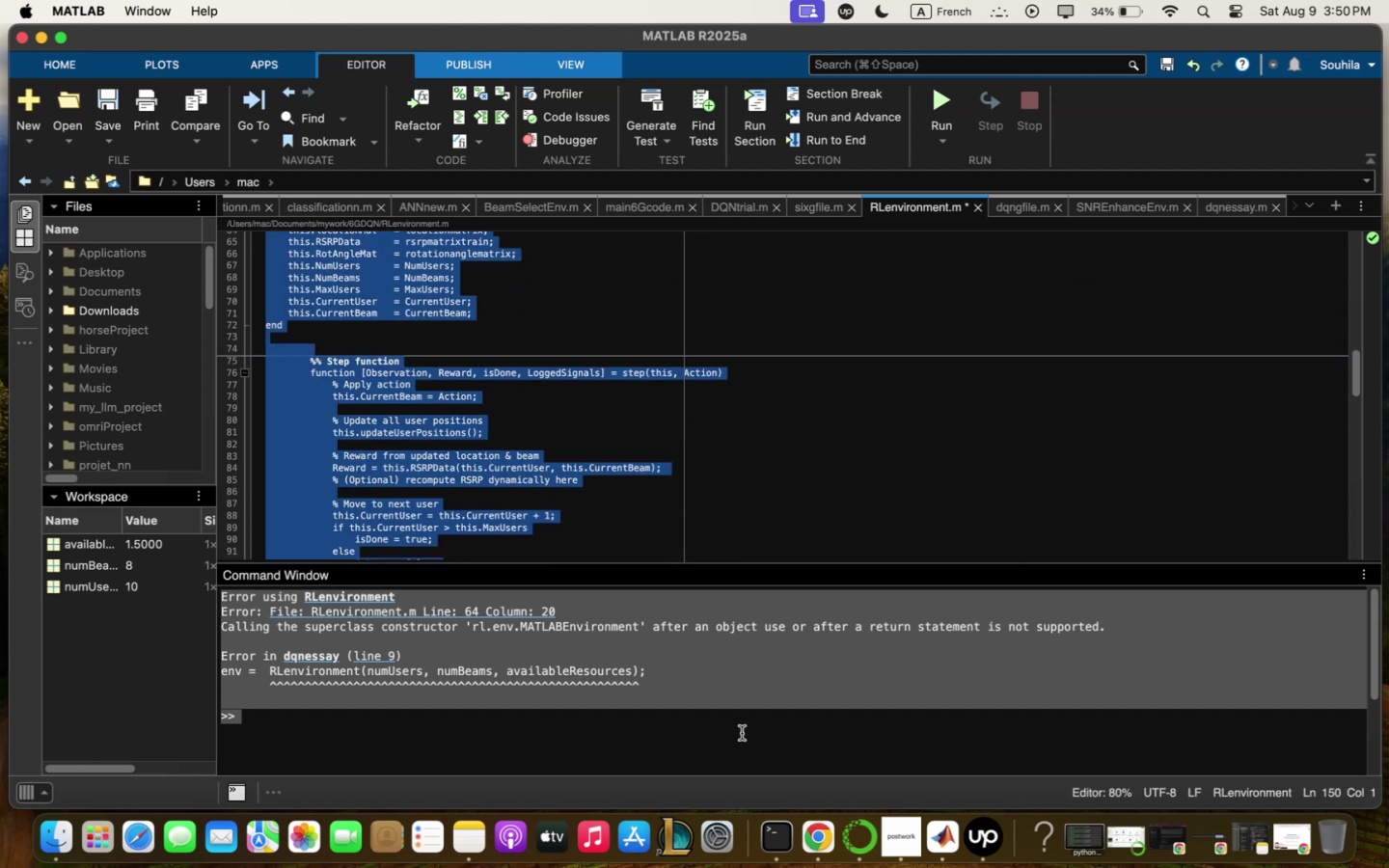 
mouse_move([823, 843])
 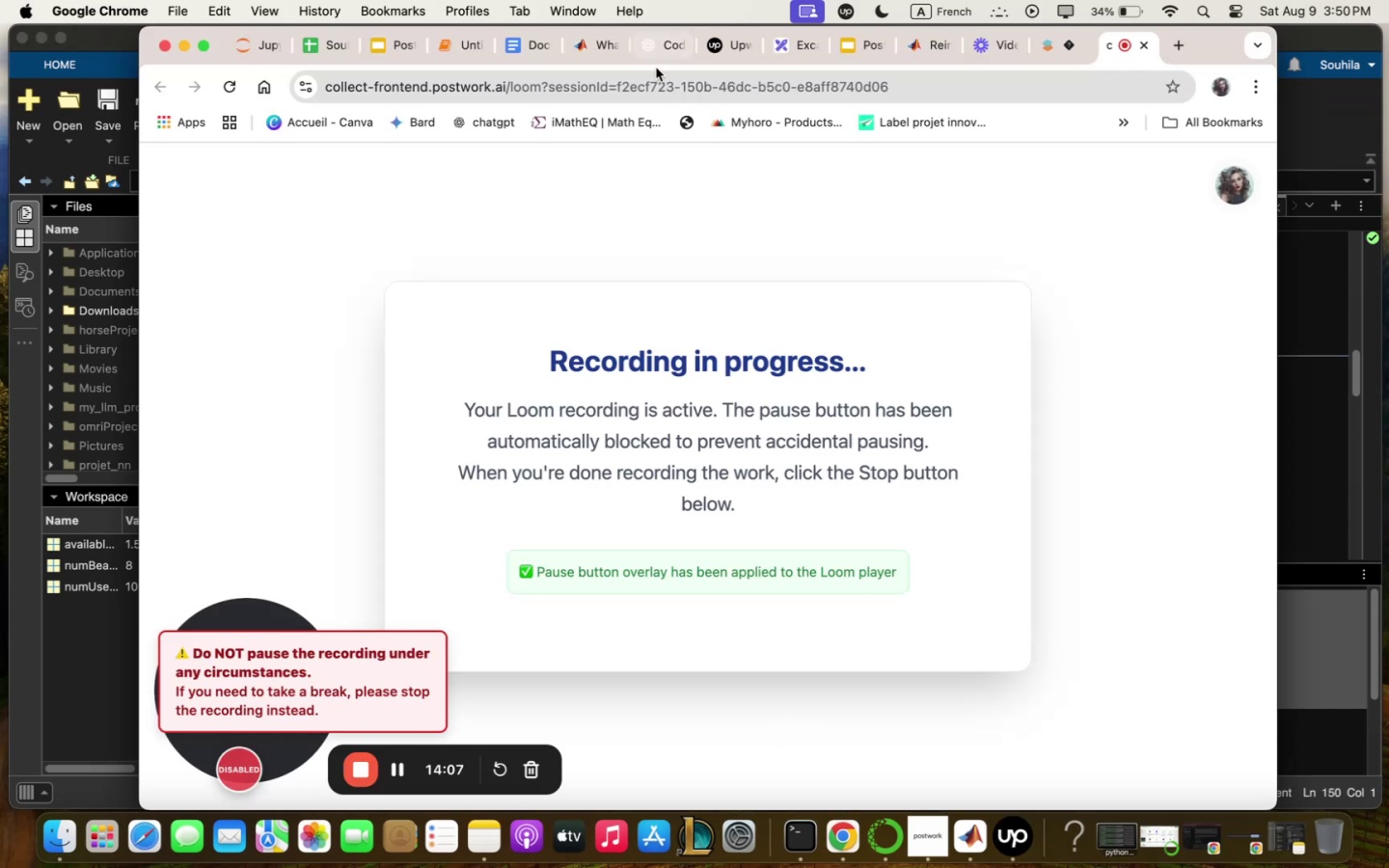 
left_click([651, 53])
 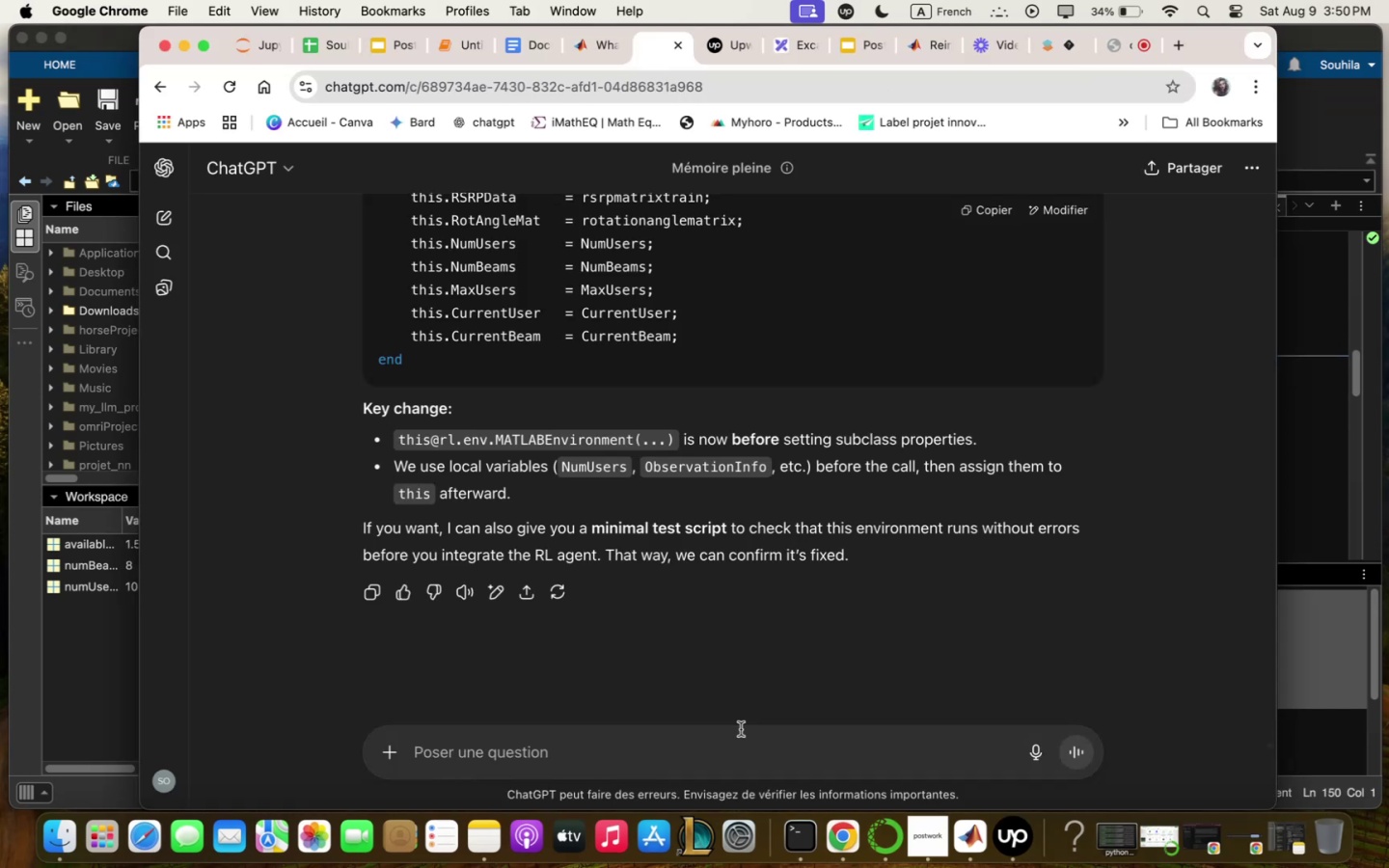 
left_click([741, 762])
 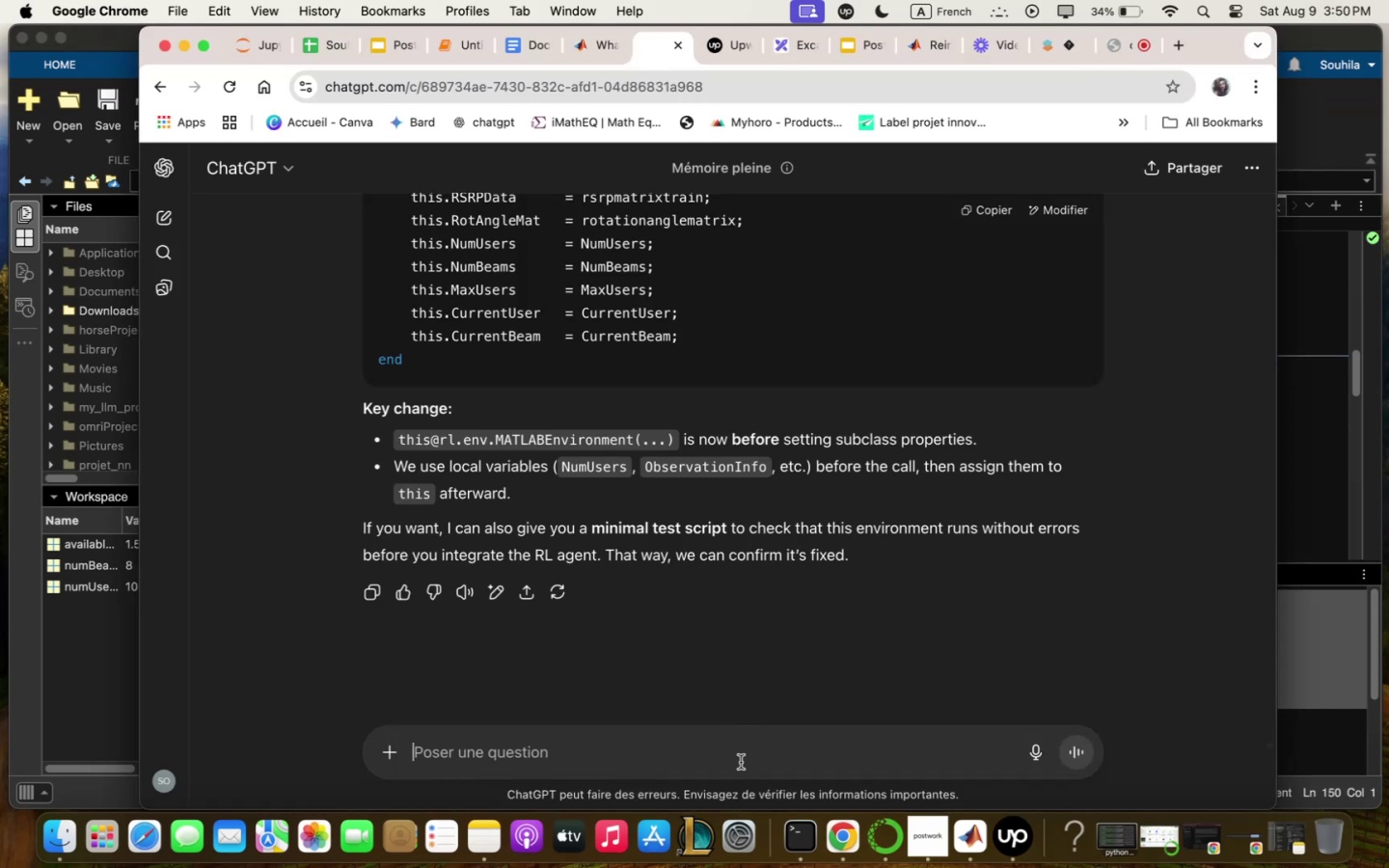 
type(verify . )
 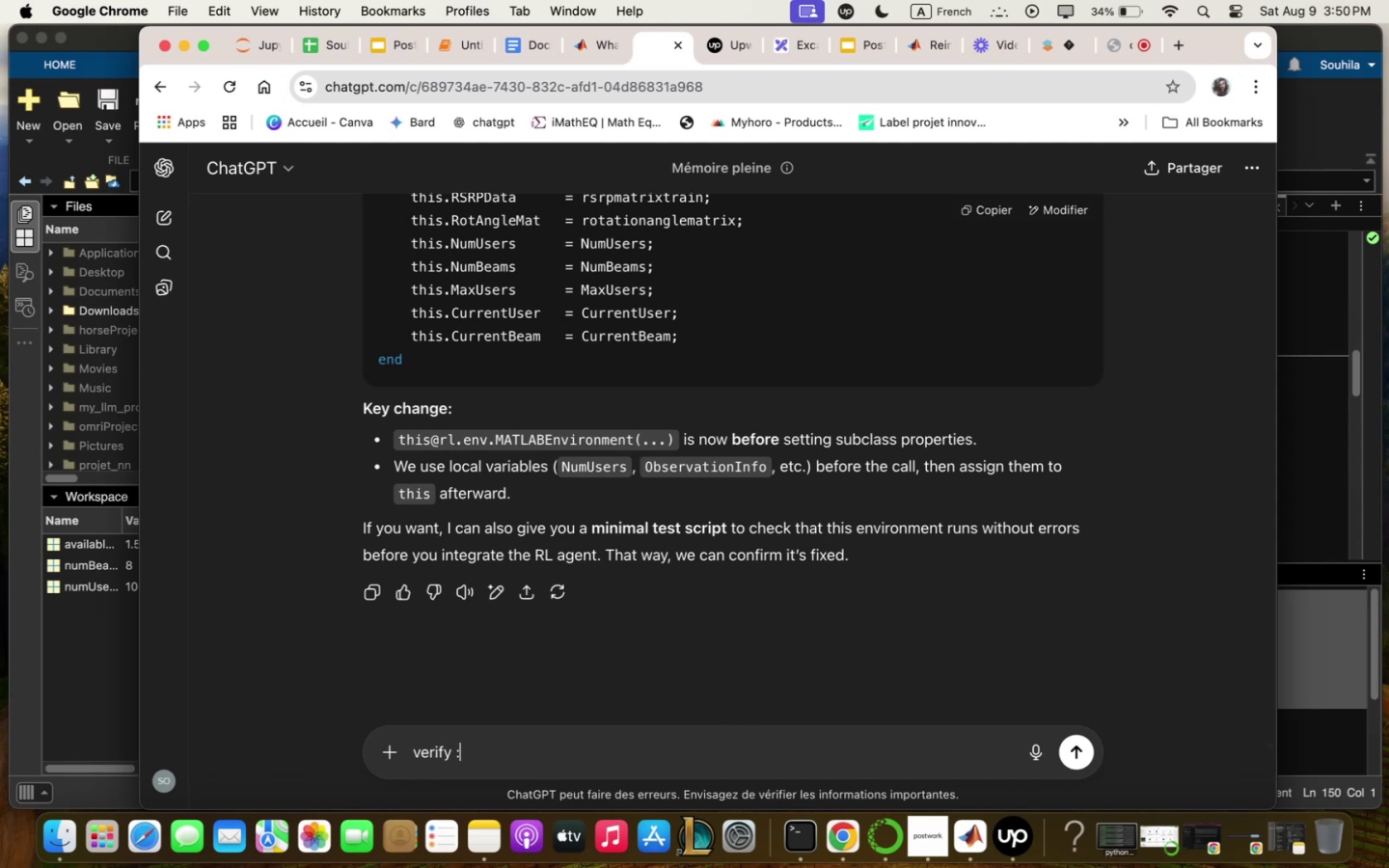 
key(Meta+CommandLeft)
 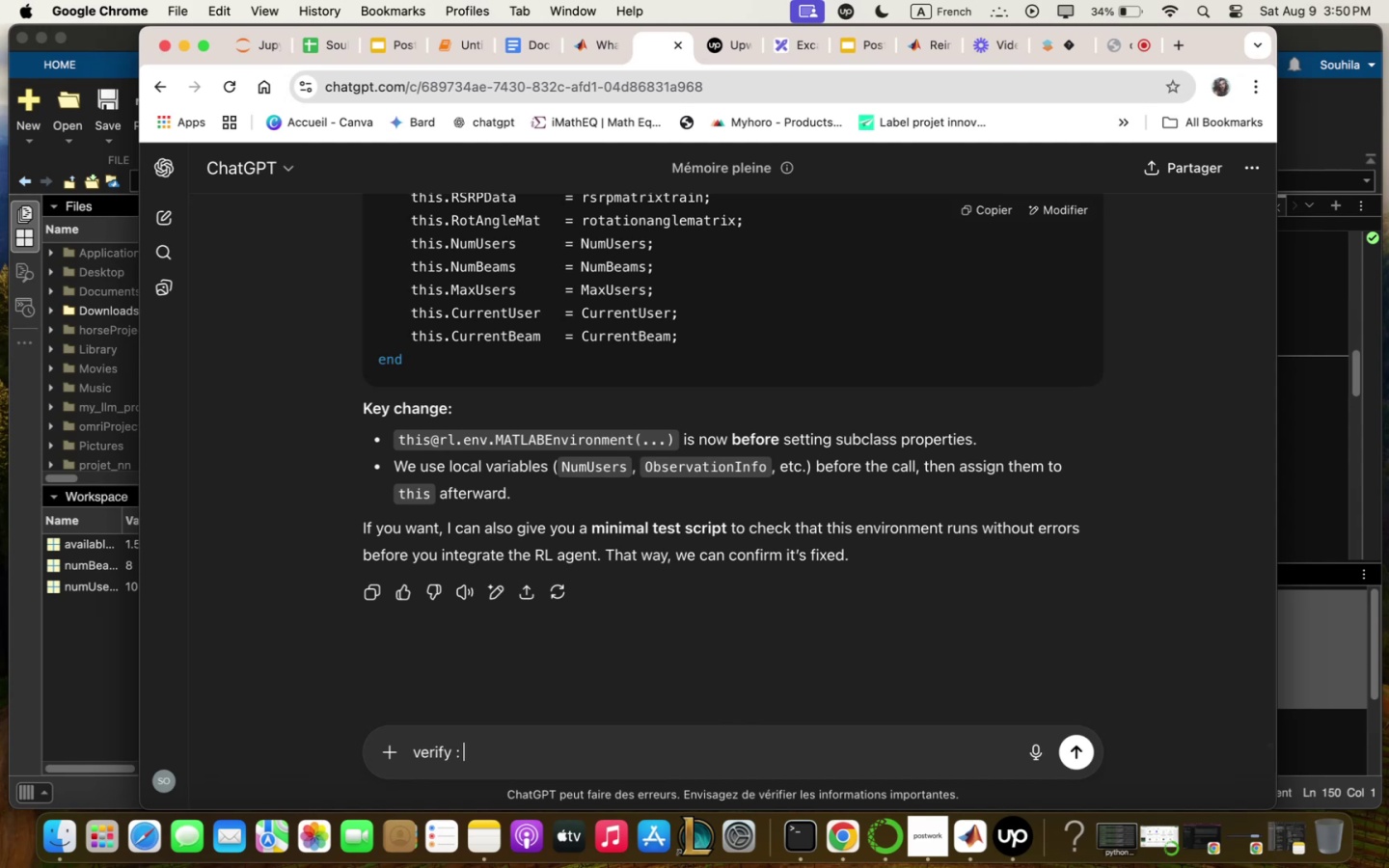 
key(Meta+V)
 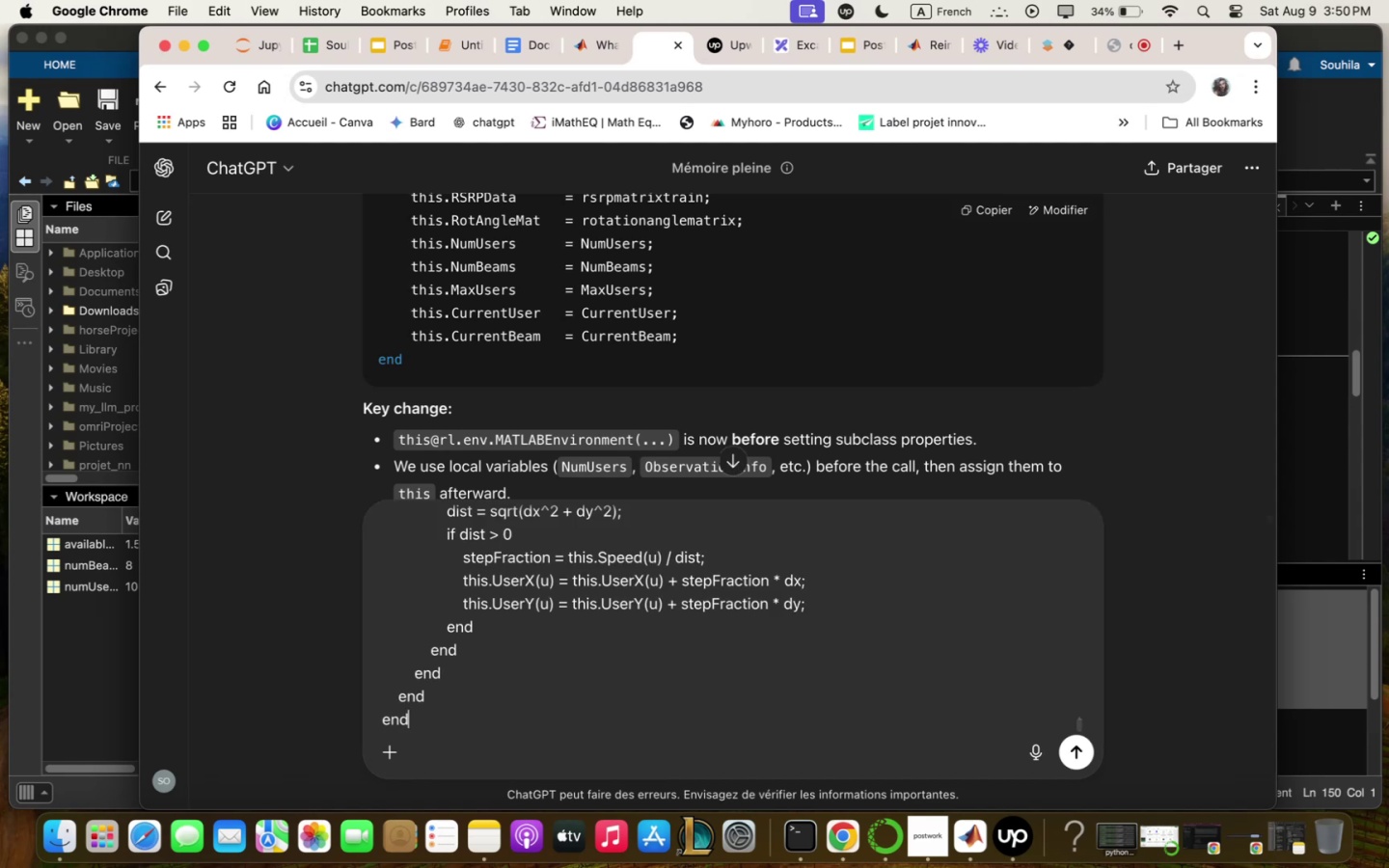 
key(Enter)
 